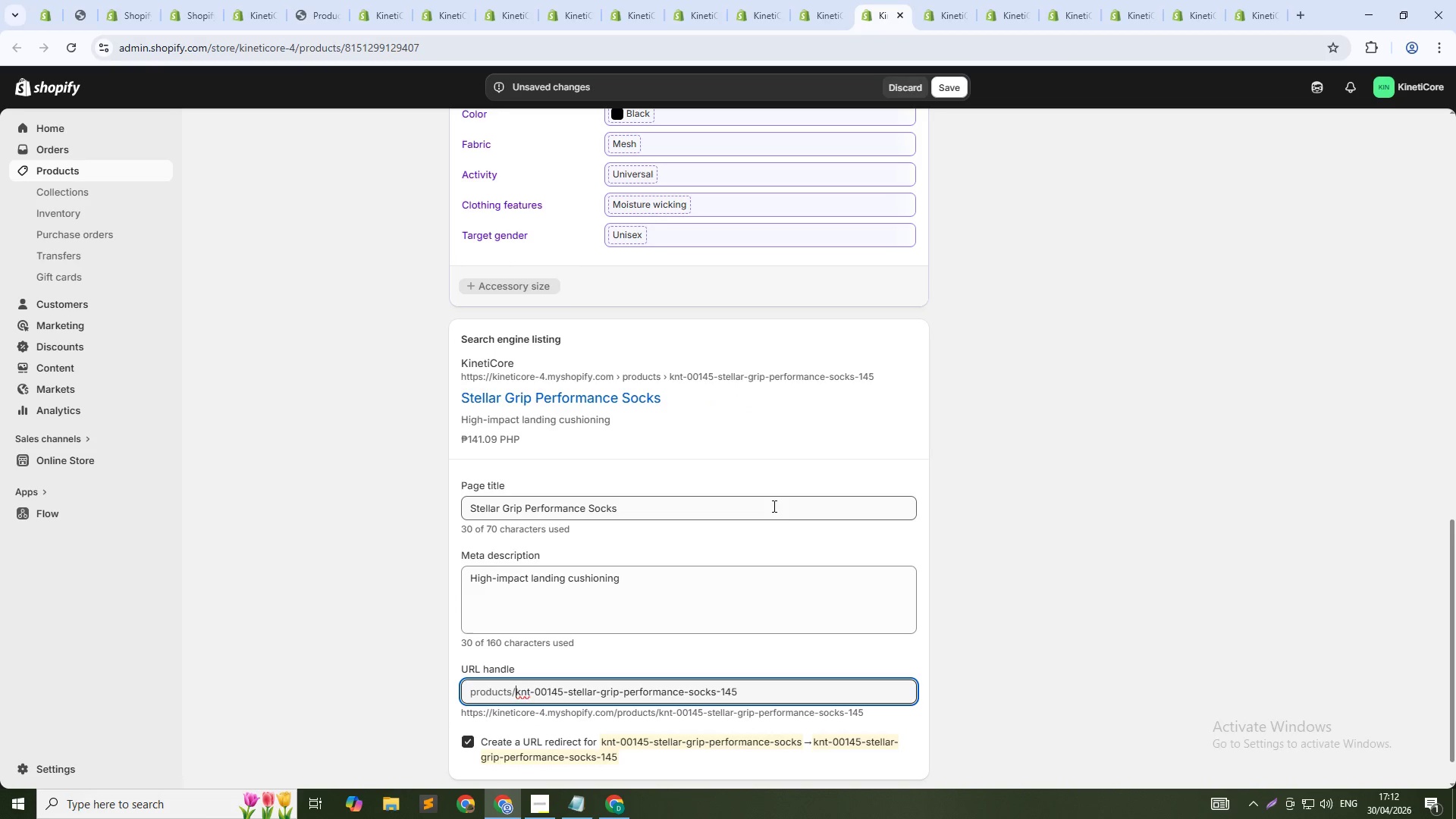 
key(Control+Shift+ArrowRight)
 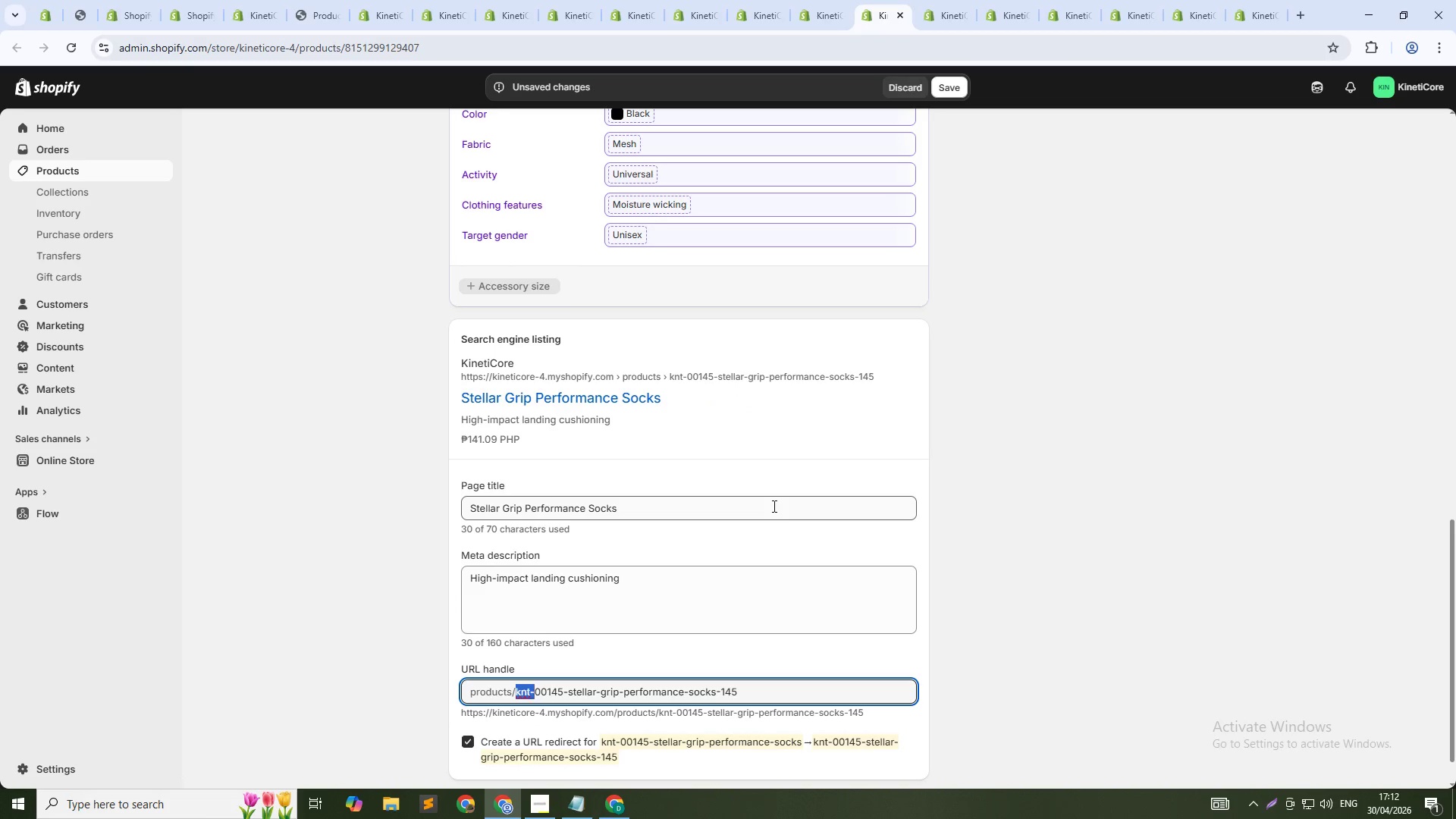 
key(Control+Shift+ArrowRight)
 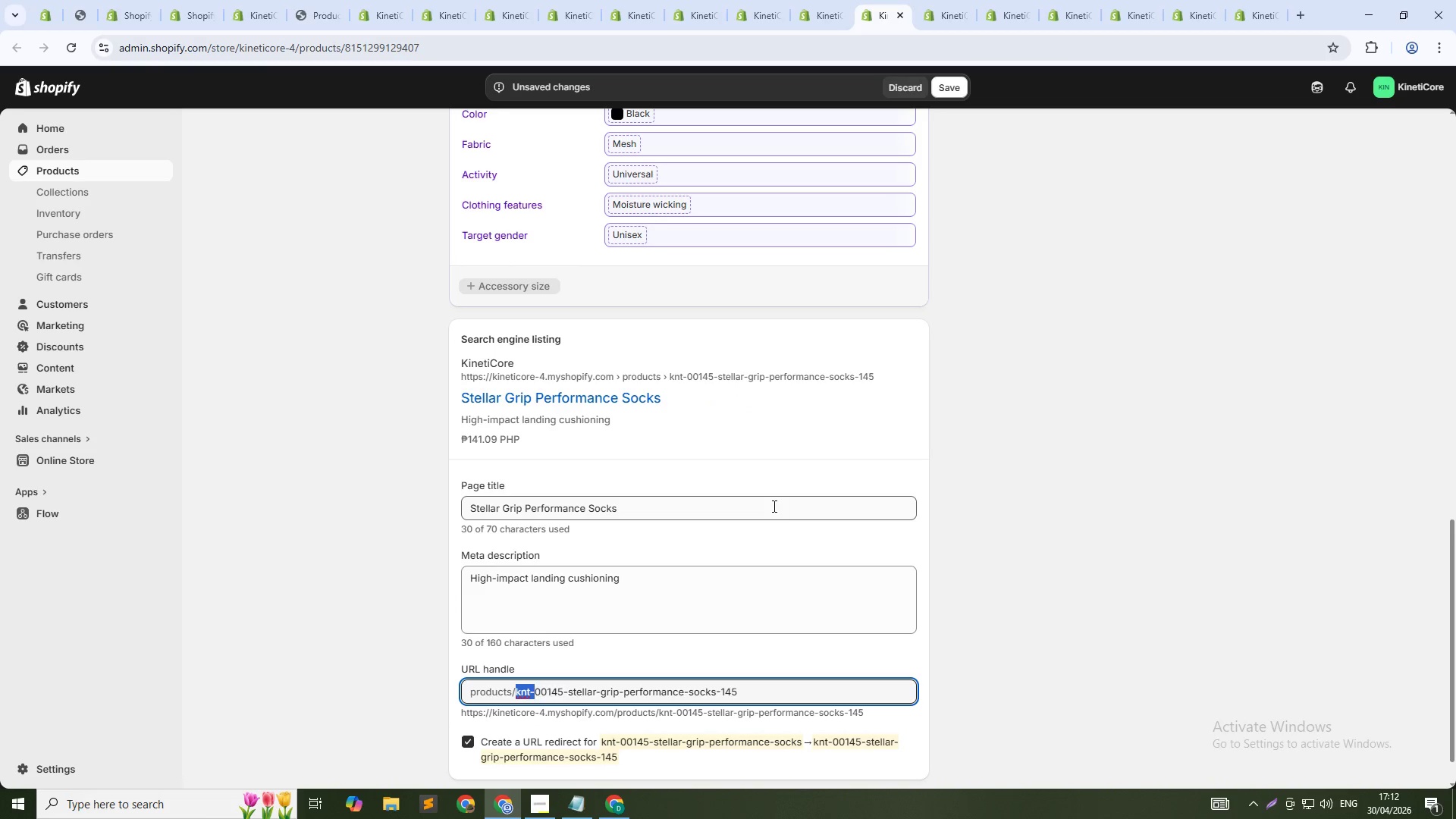 
key(Control+Shift+ArrowRight)
 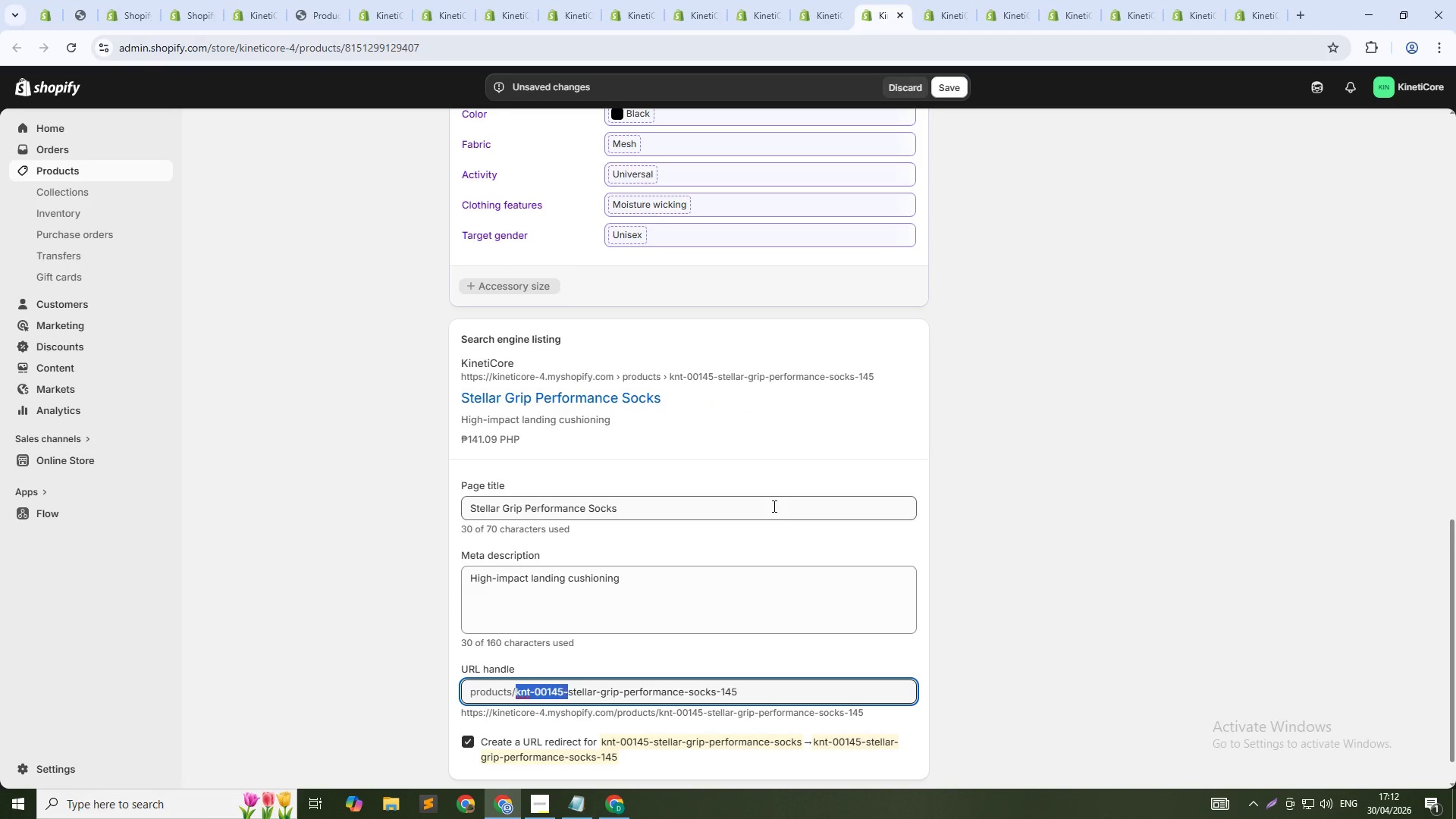 
key(Shift+ArrowRight)
 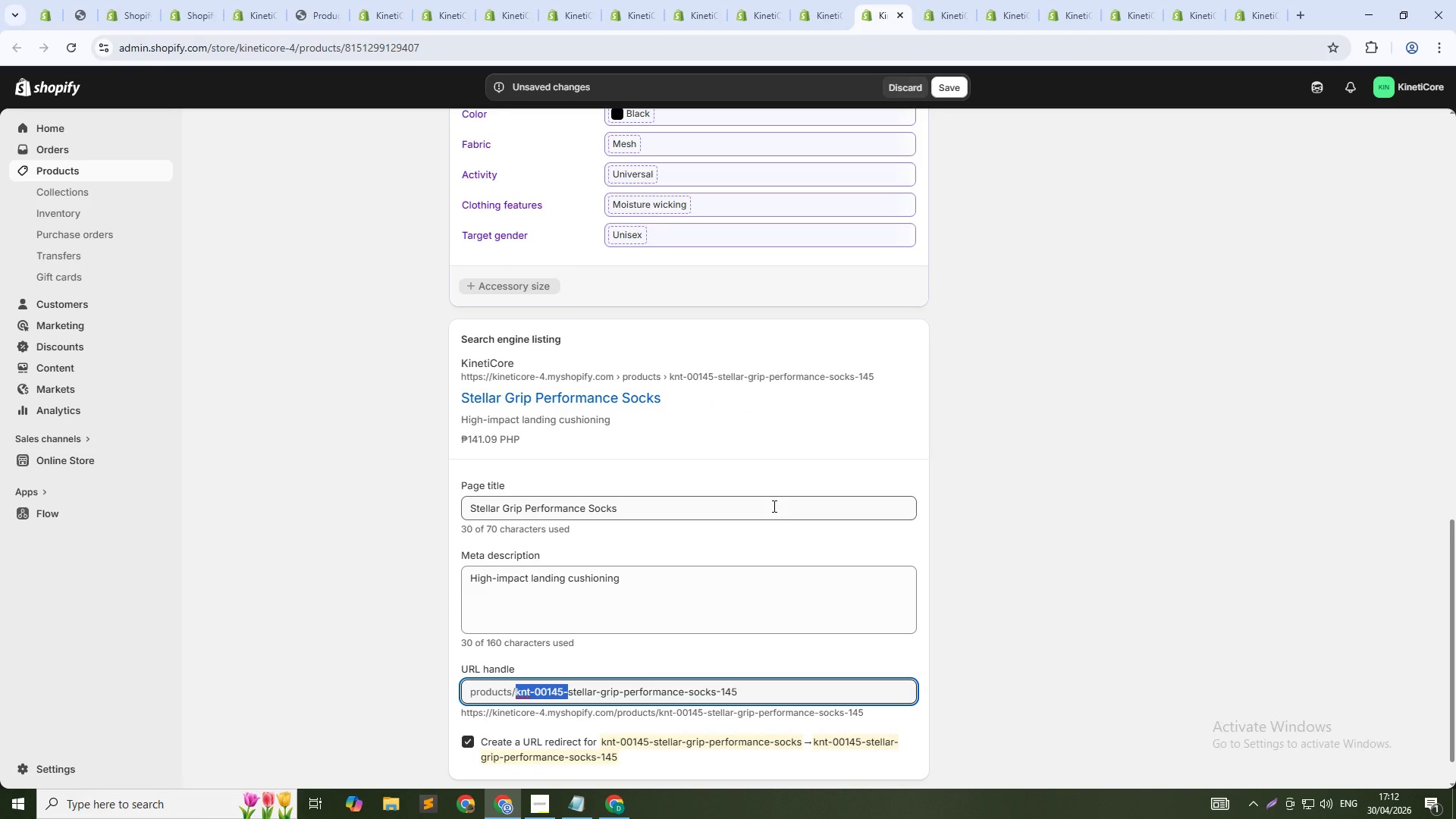 
key(Backspace)
 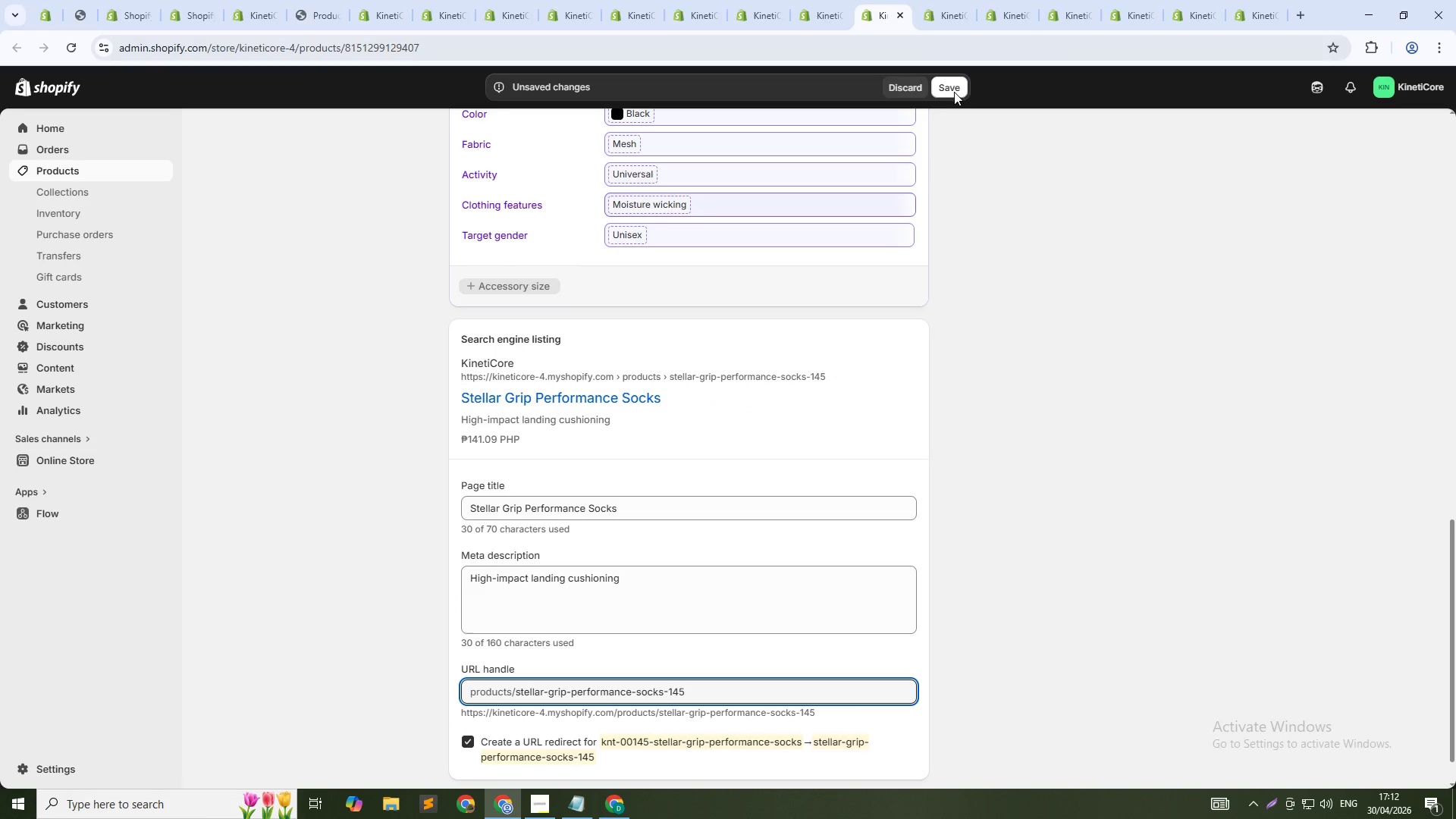 
left_click([954, 88])
 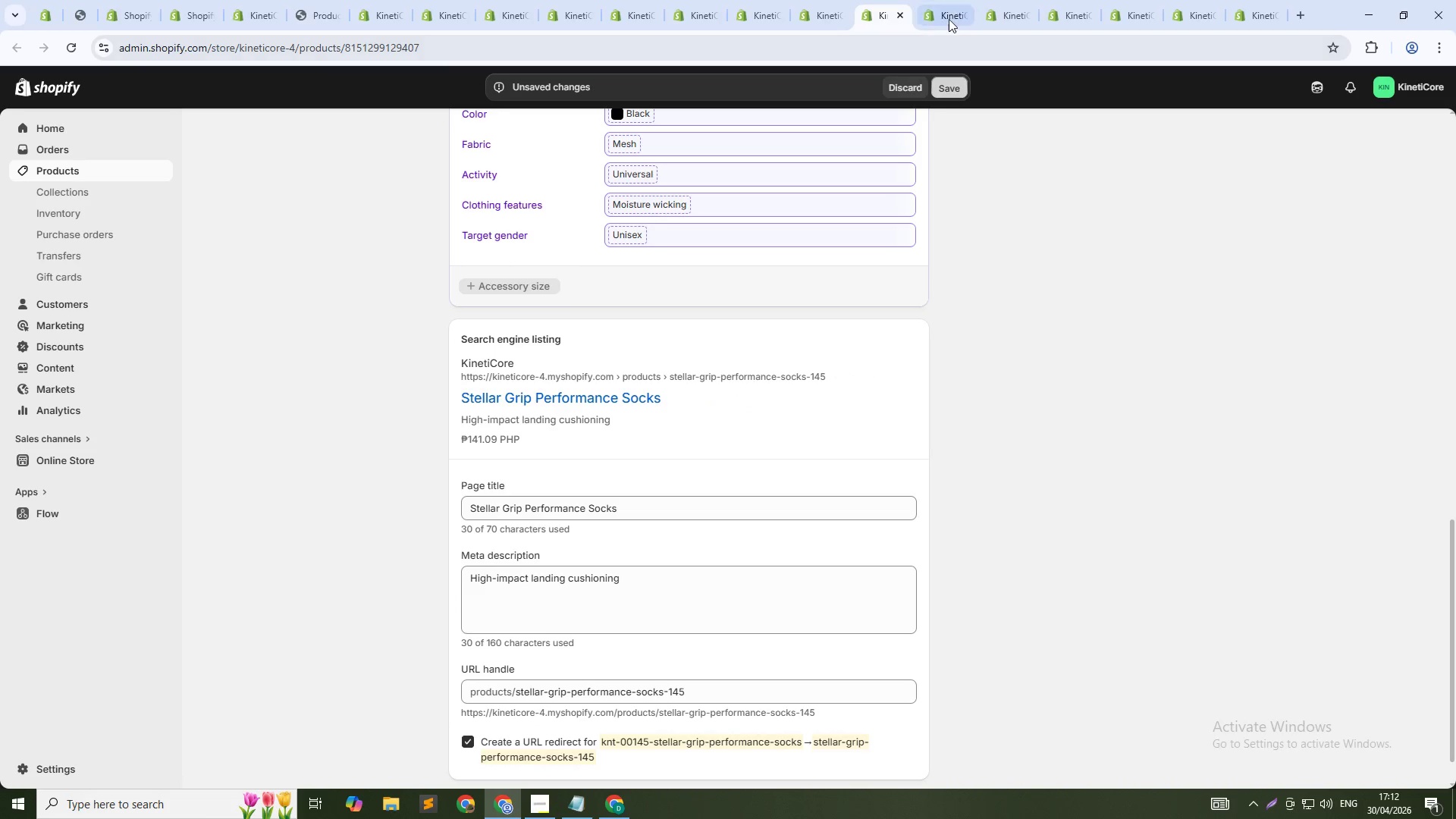 
left_click([949, 18])
 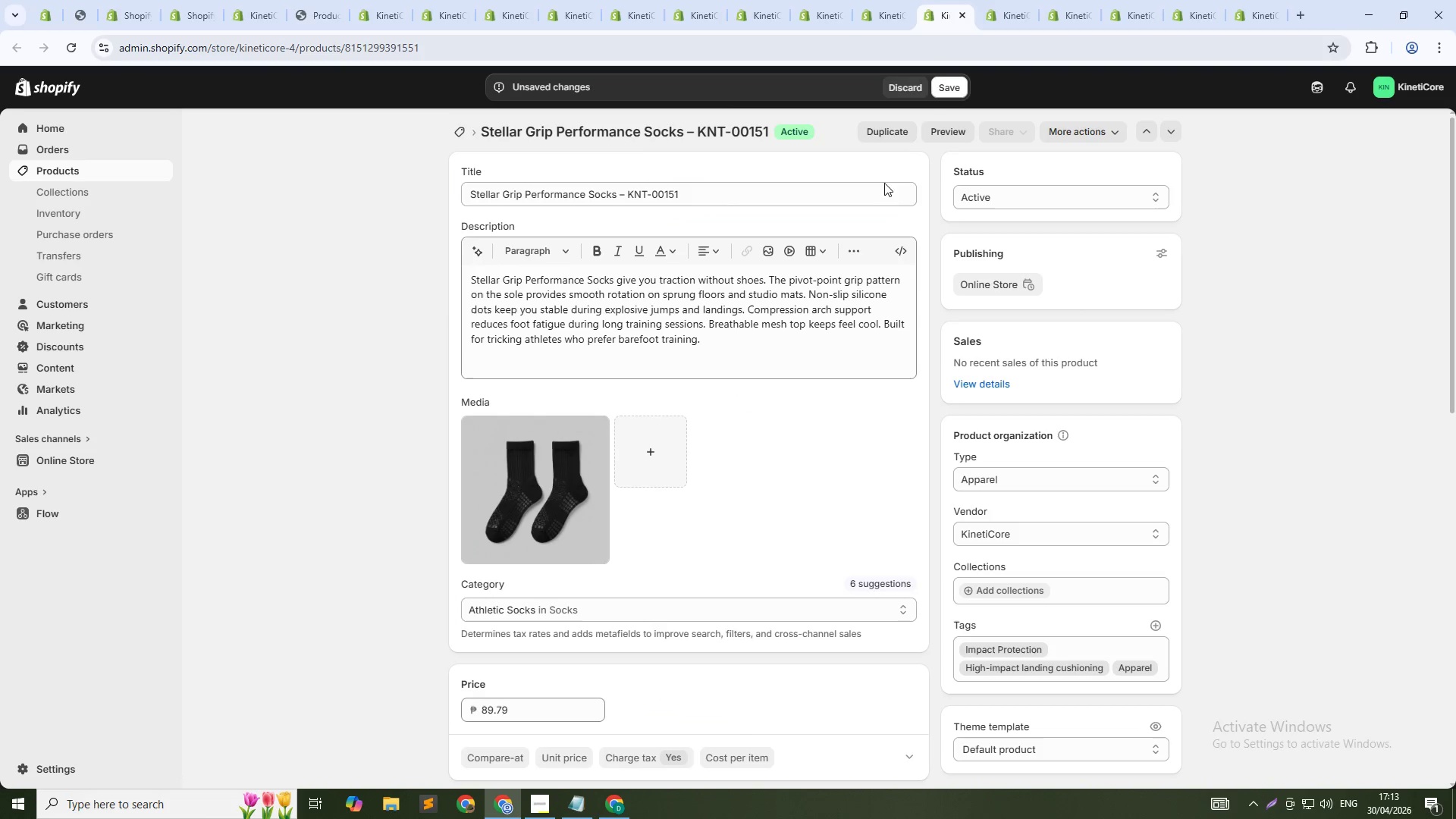 
scroll: coordinate [906, 463], scroll_direction: down, amount: 12.0
 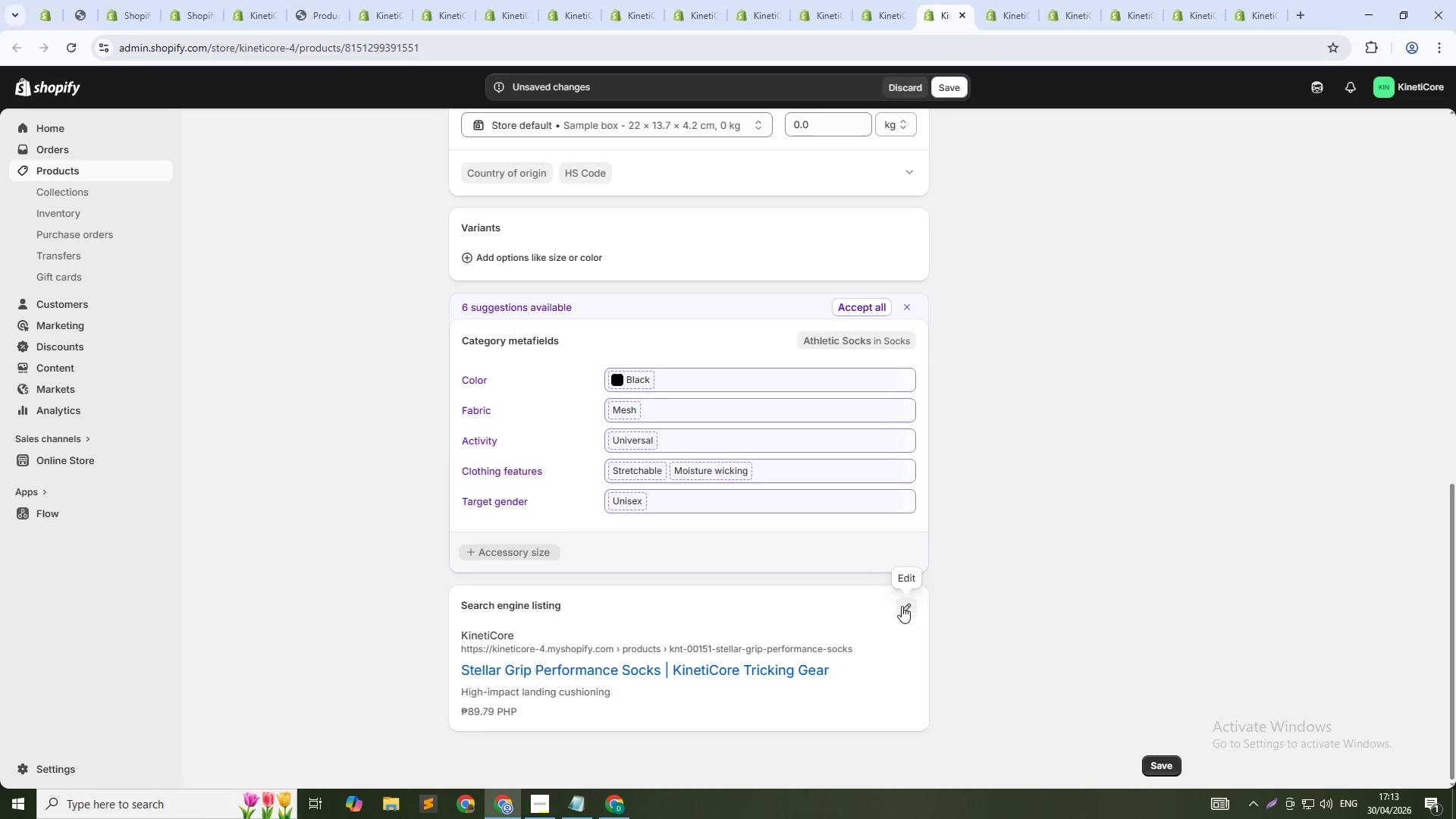 
left_click([902, 606])
 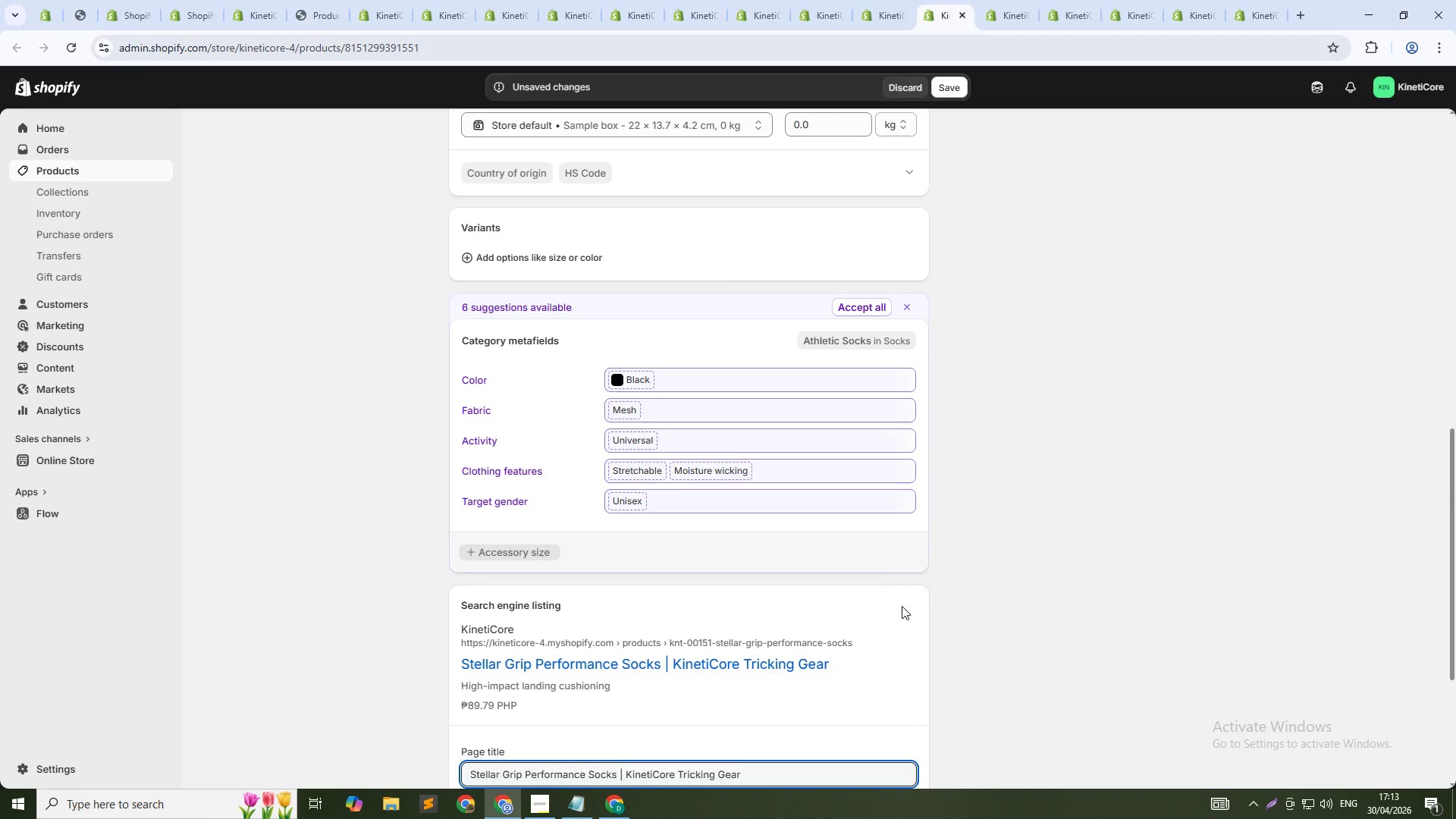 
scroll: coordinate [901, 607], scroll_direction: down, amount: 6.0
 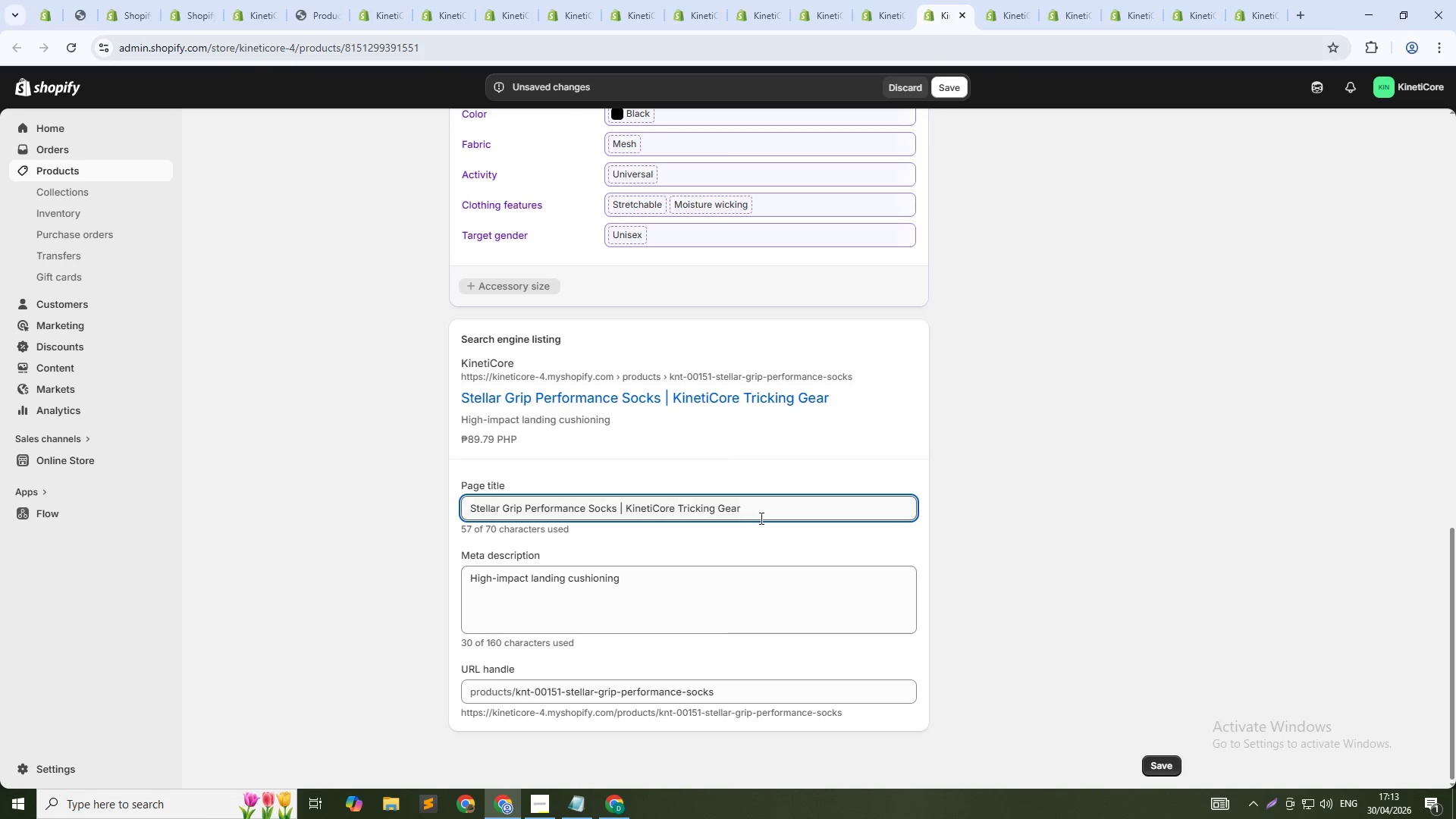 
left_click([768, 512])
 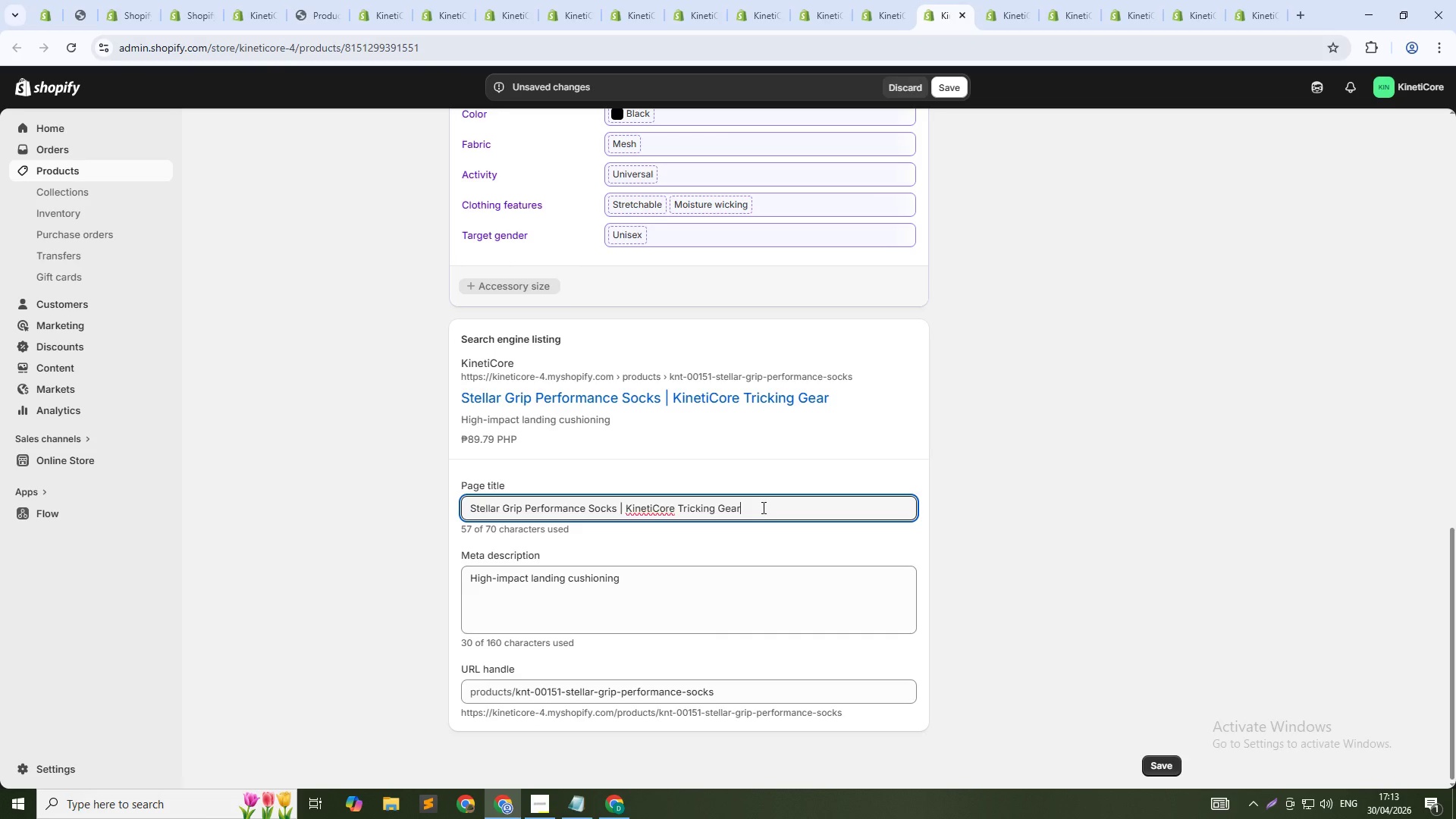 
key(Control+Shift+ArrowLeft)
 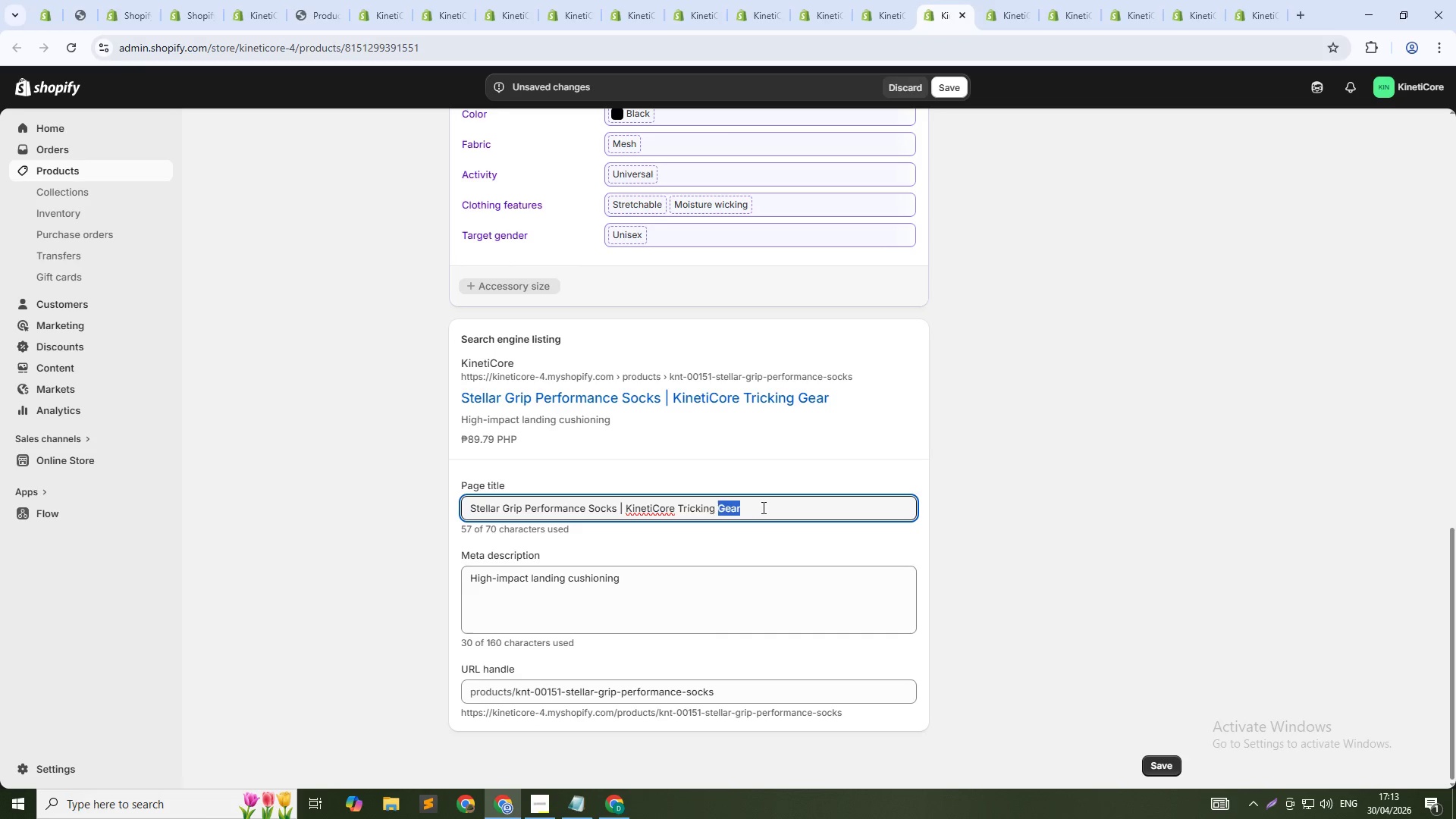 
key(Control+Shift+ArrowLeft)
 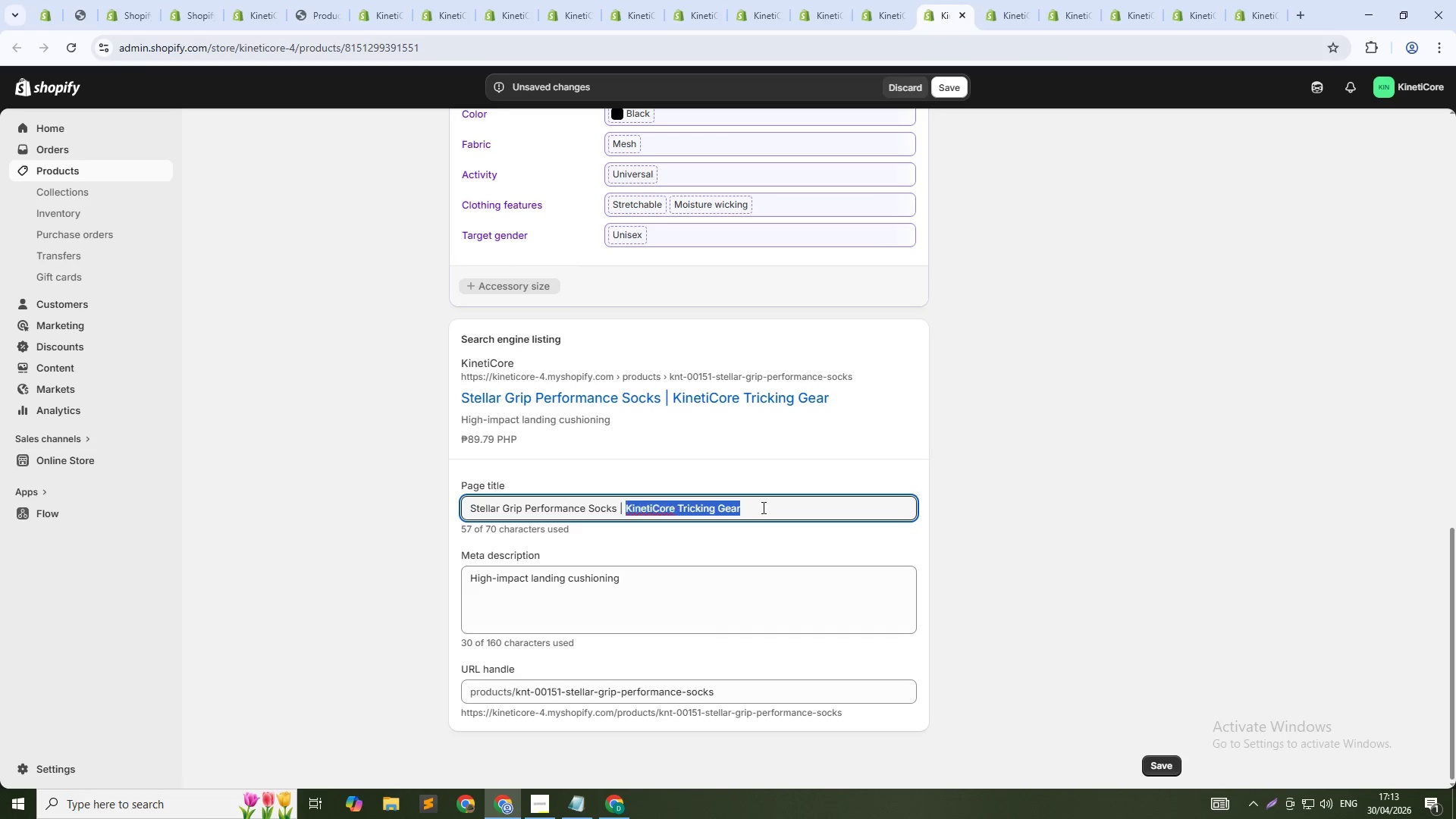 
key(Control+Shift+ArrowLeft)
 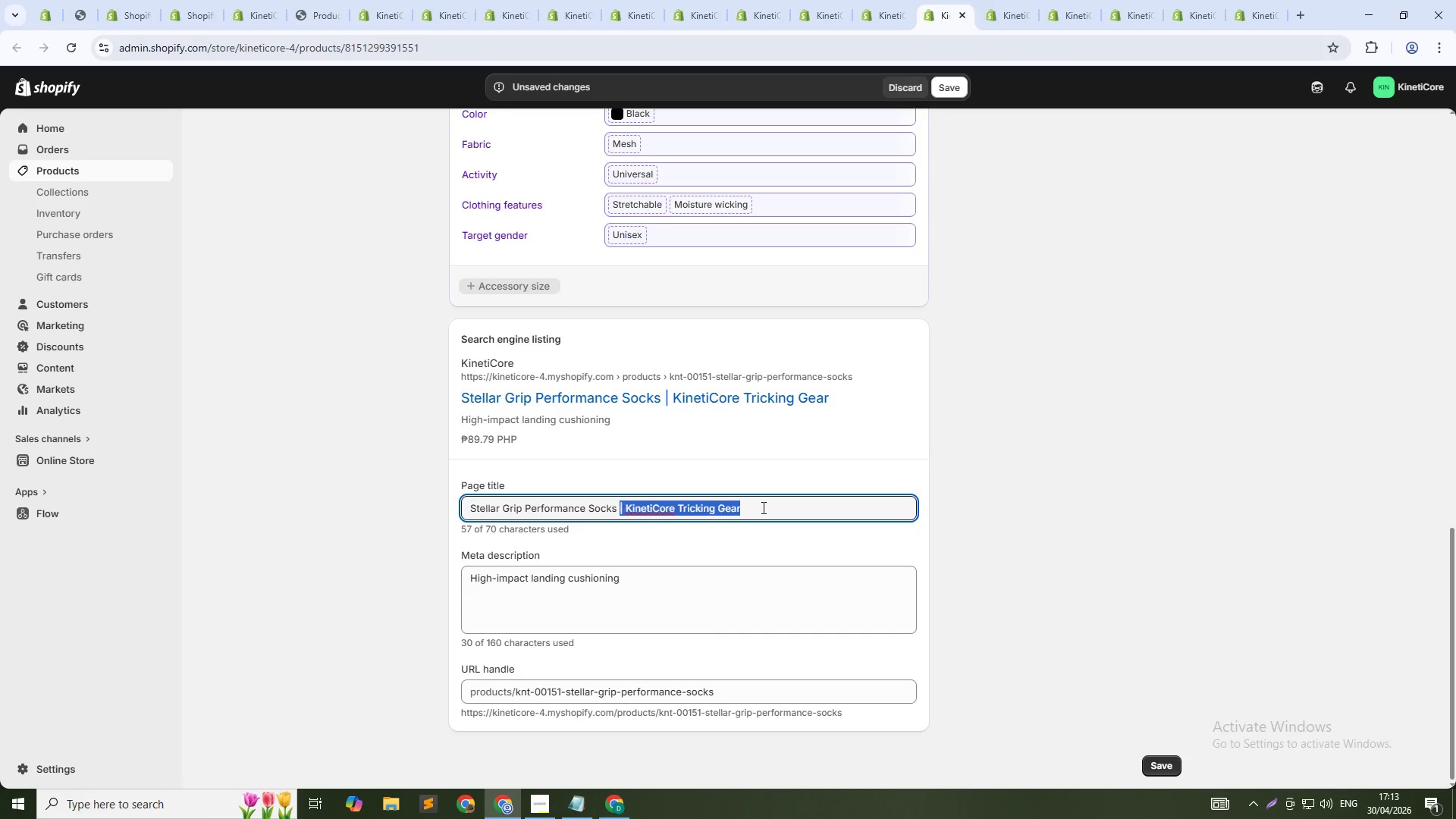 
key(Control+Shift+ArrowLeft)
 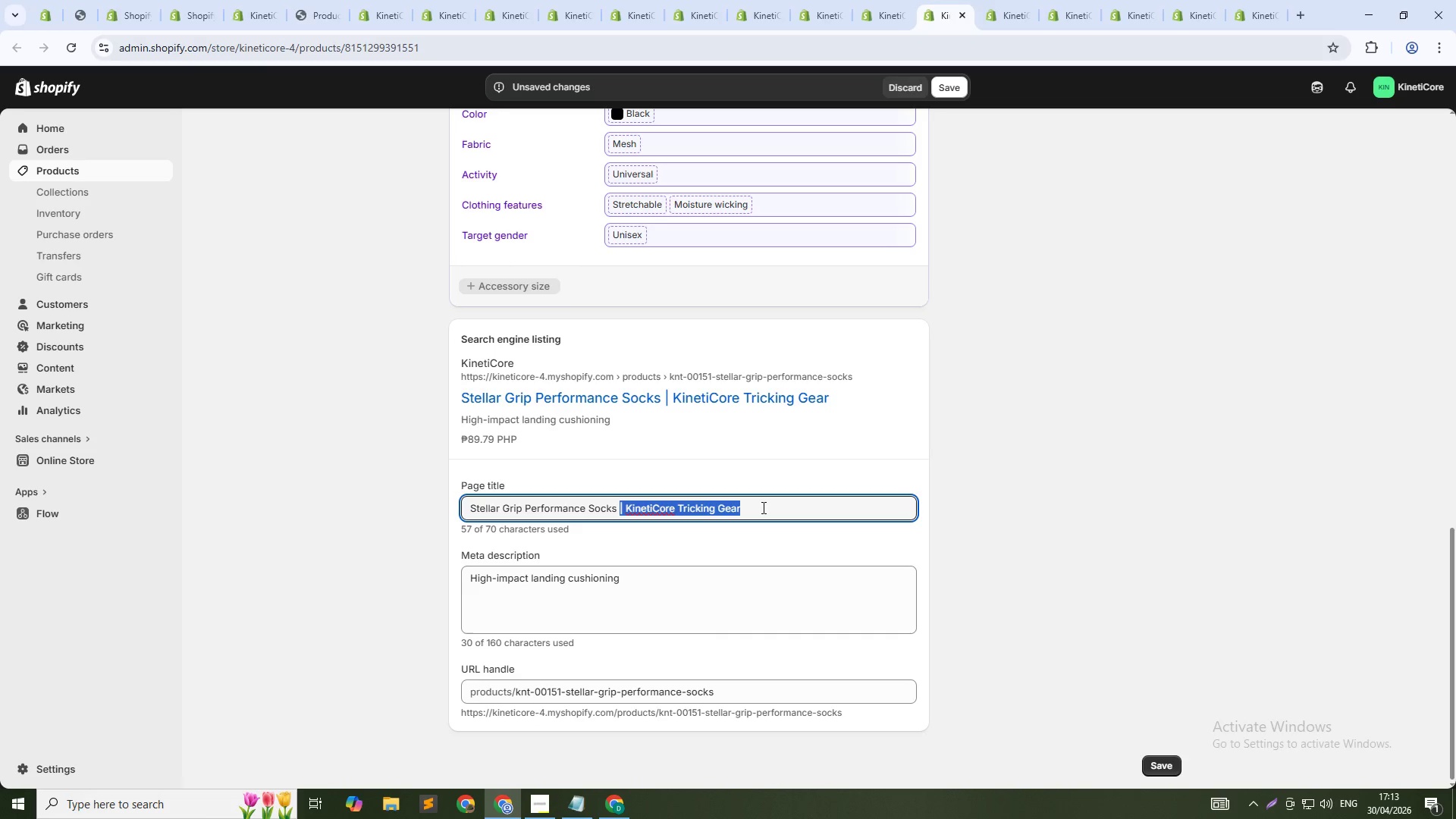 
key(Shift+ArrowLeft)
 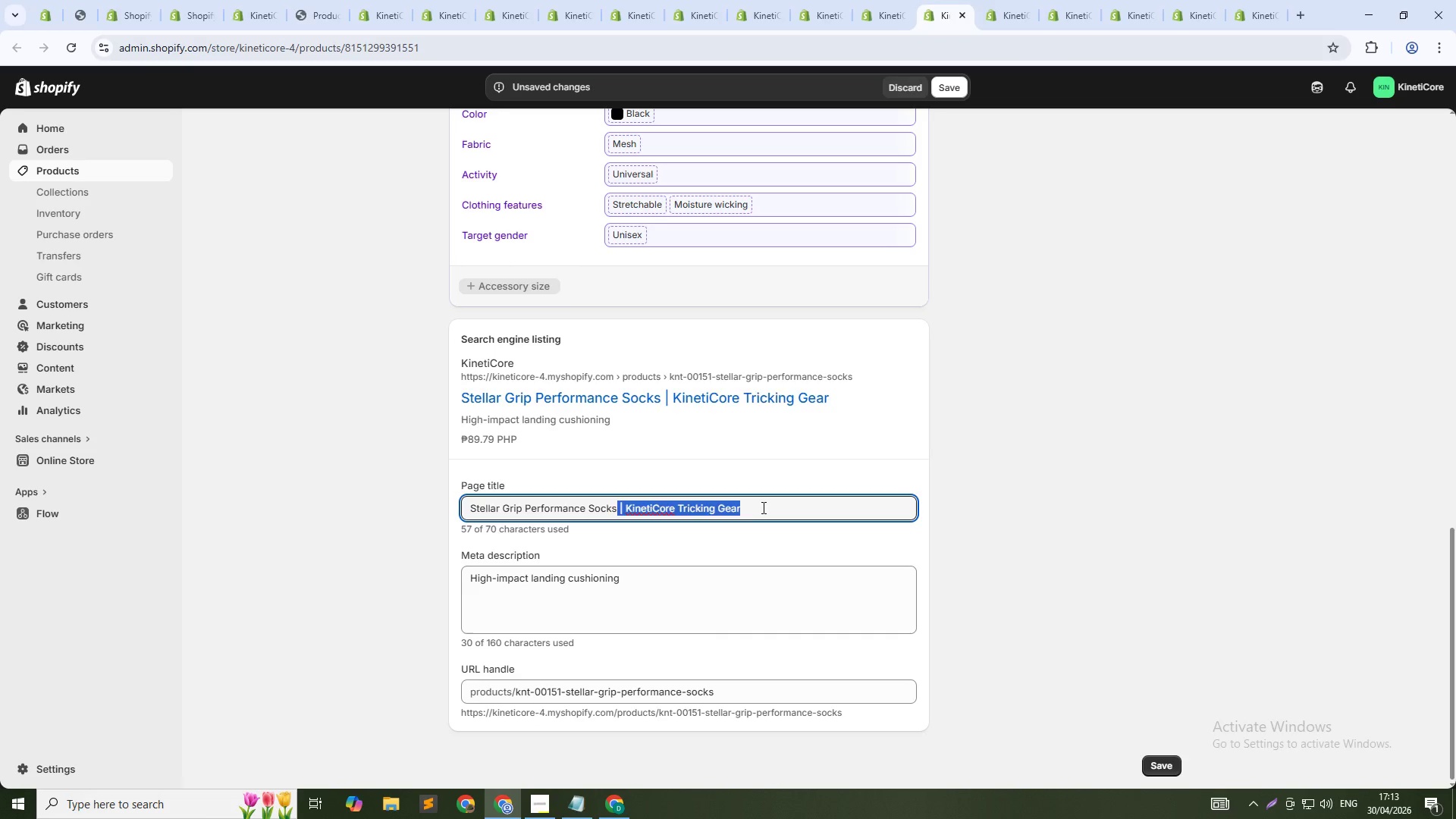 
key(Backspace)
 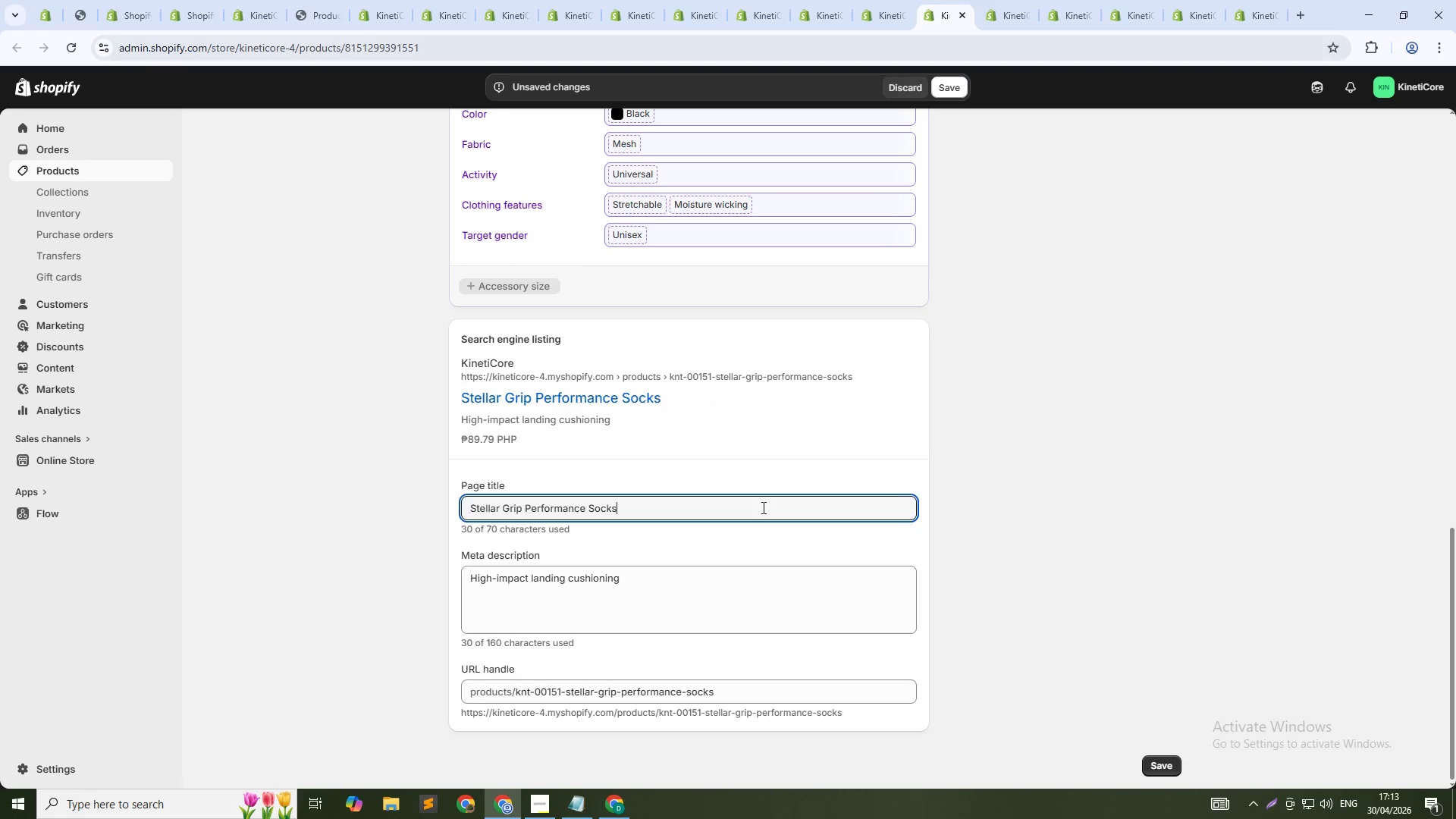 
key(Tab)
 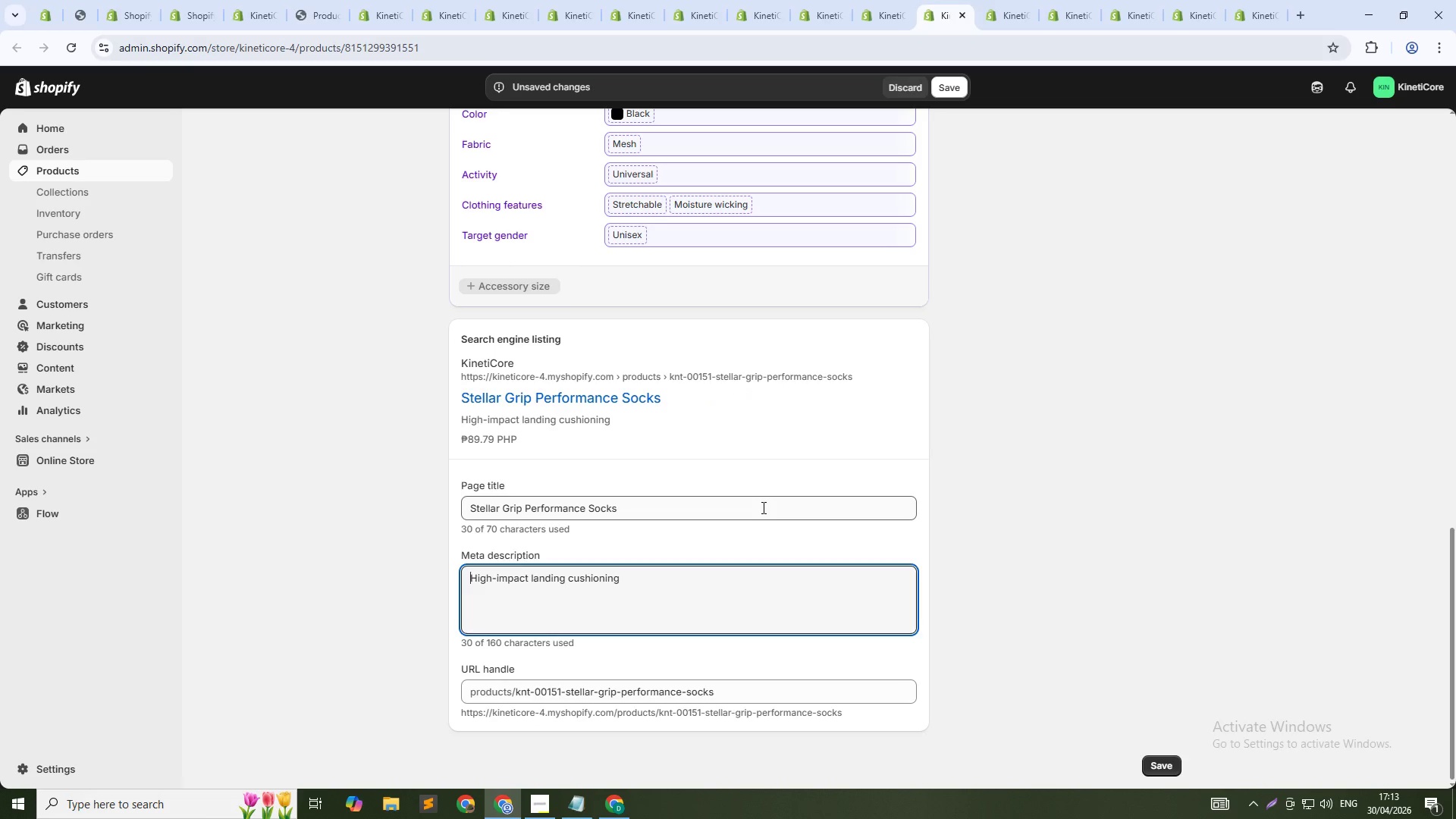 
key(Tab)
 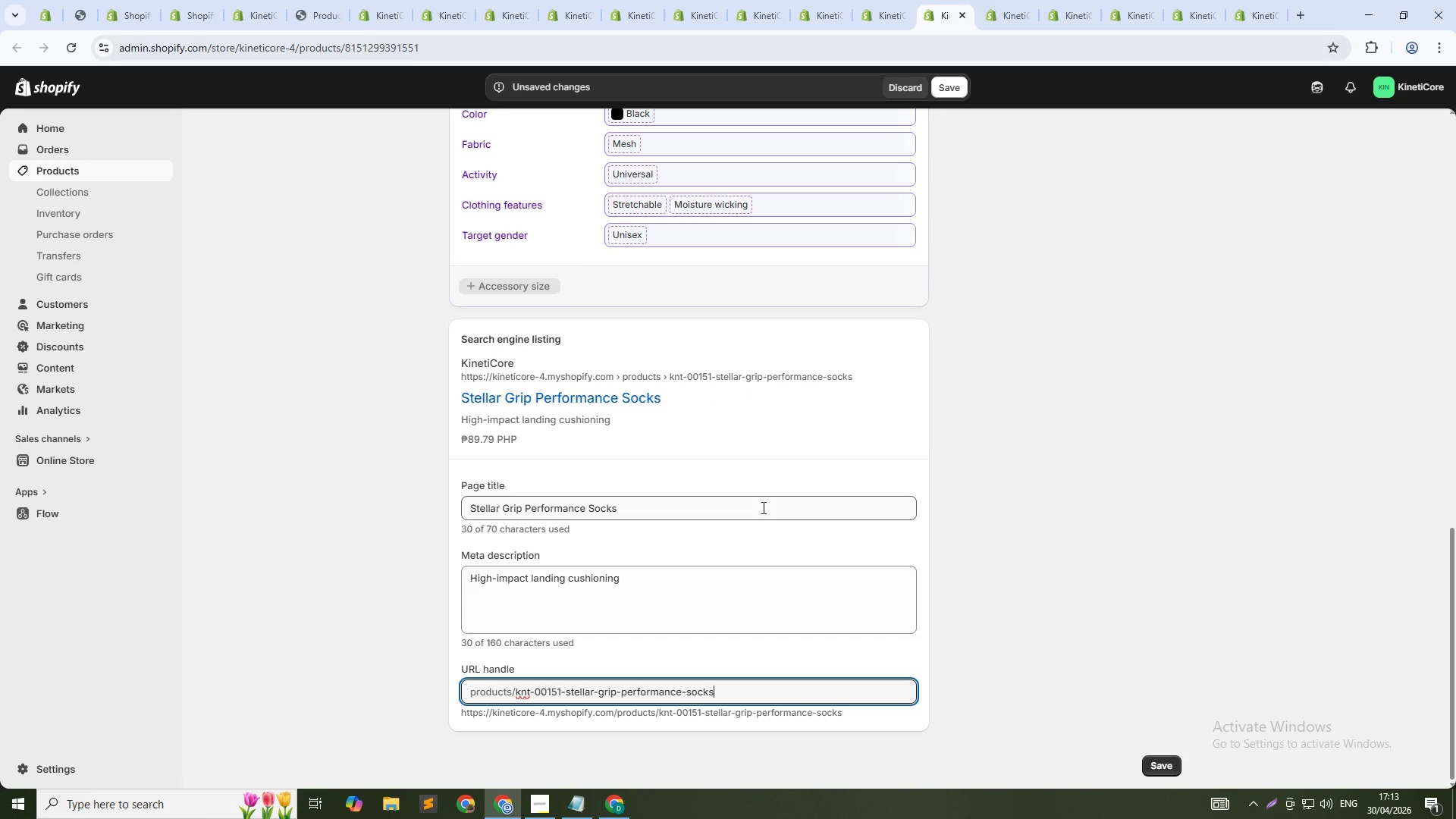 
key(ArrowDown)
 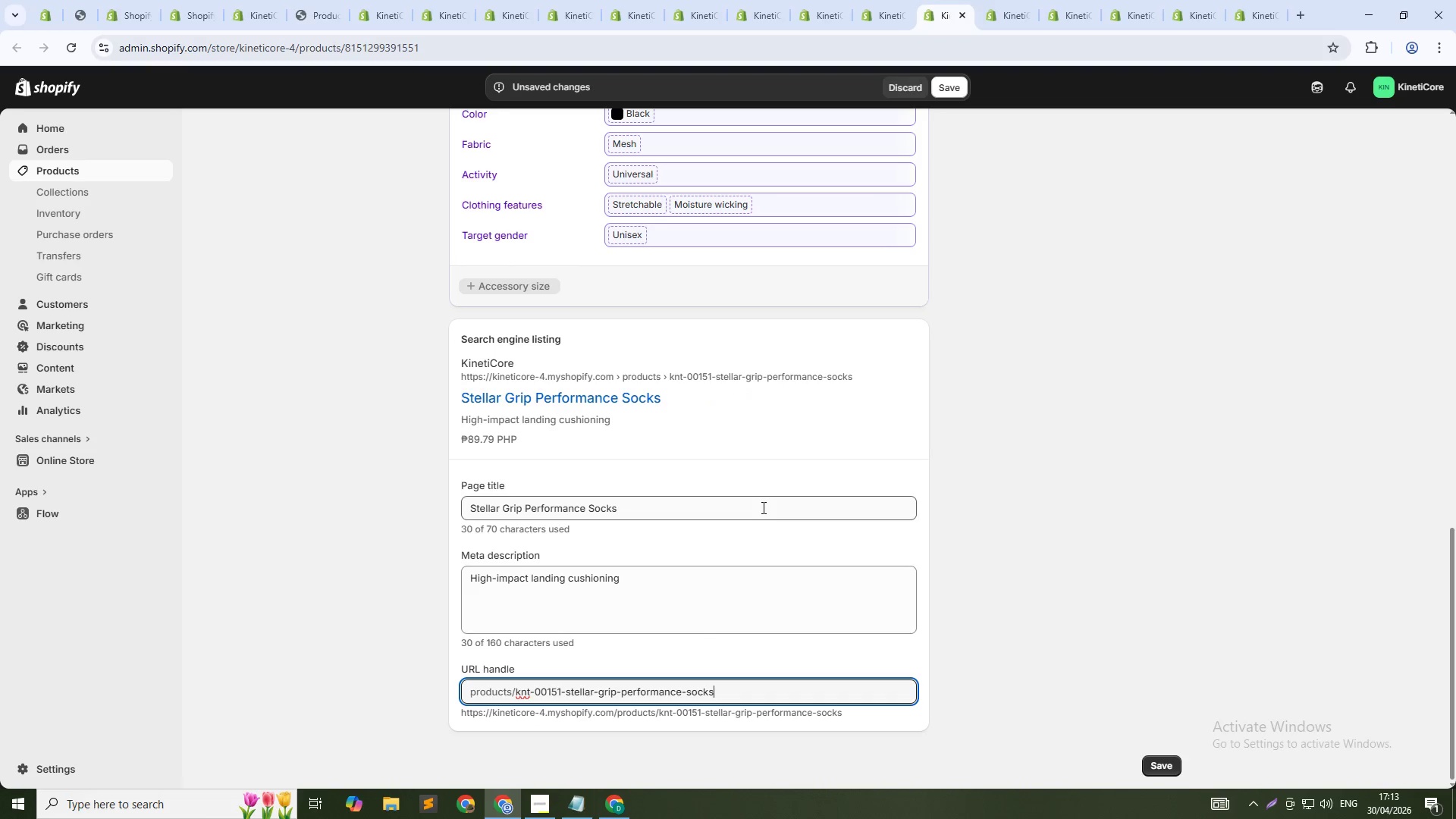 
key(NumpadSubtract)
 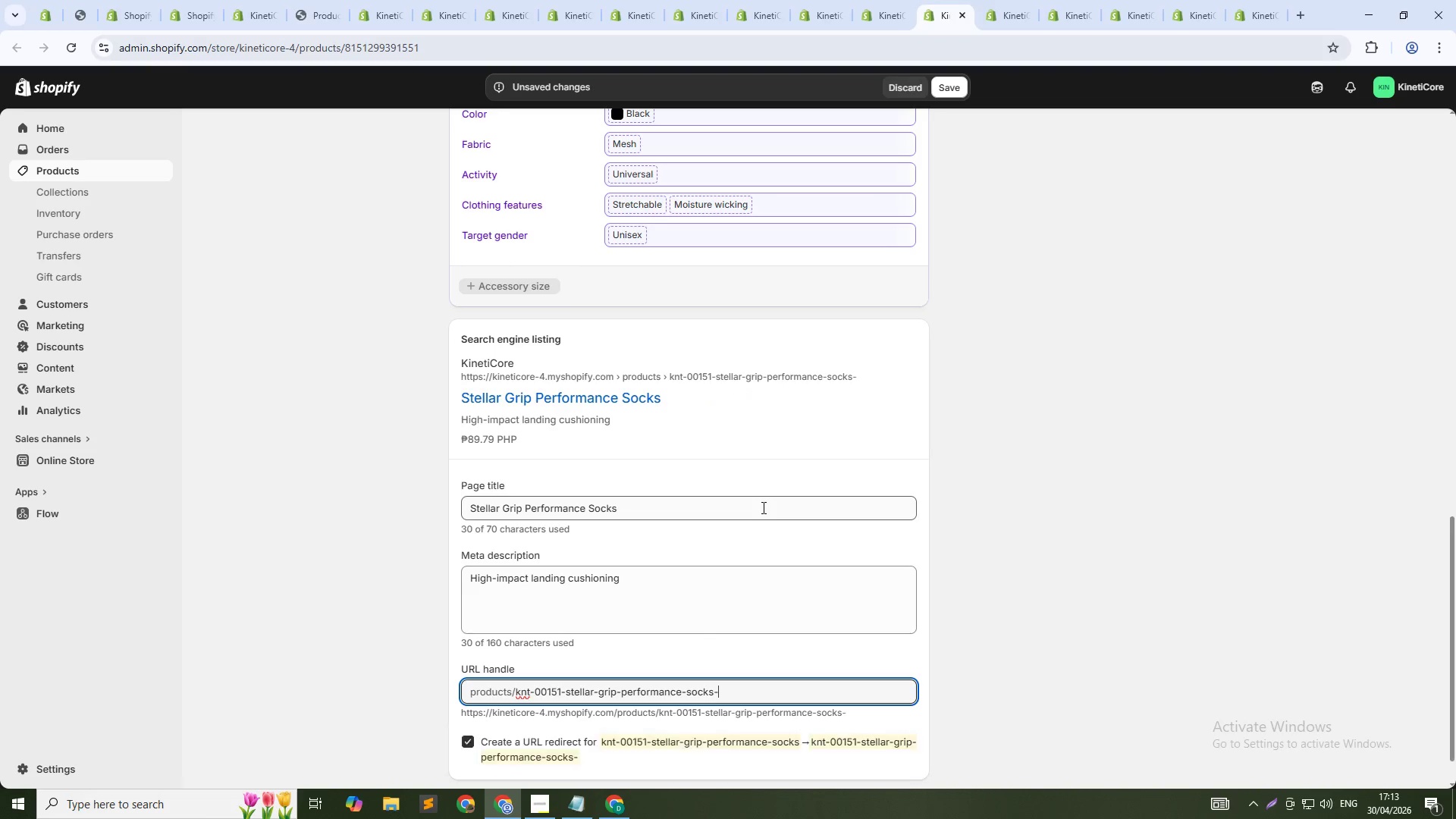 
key(Numpad1)
 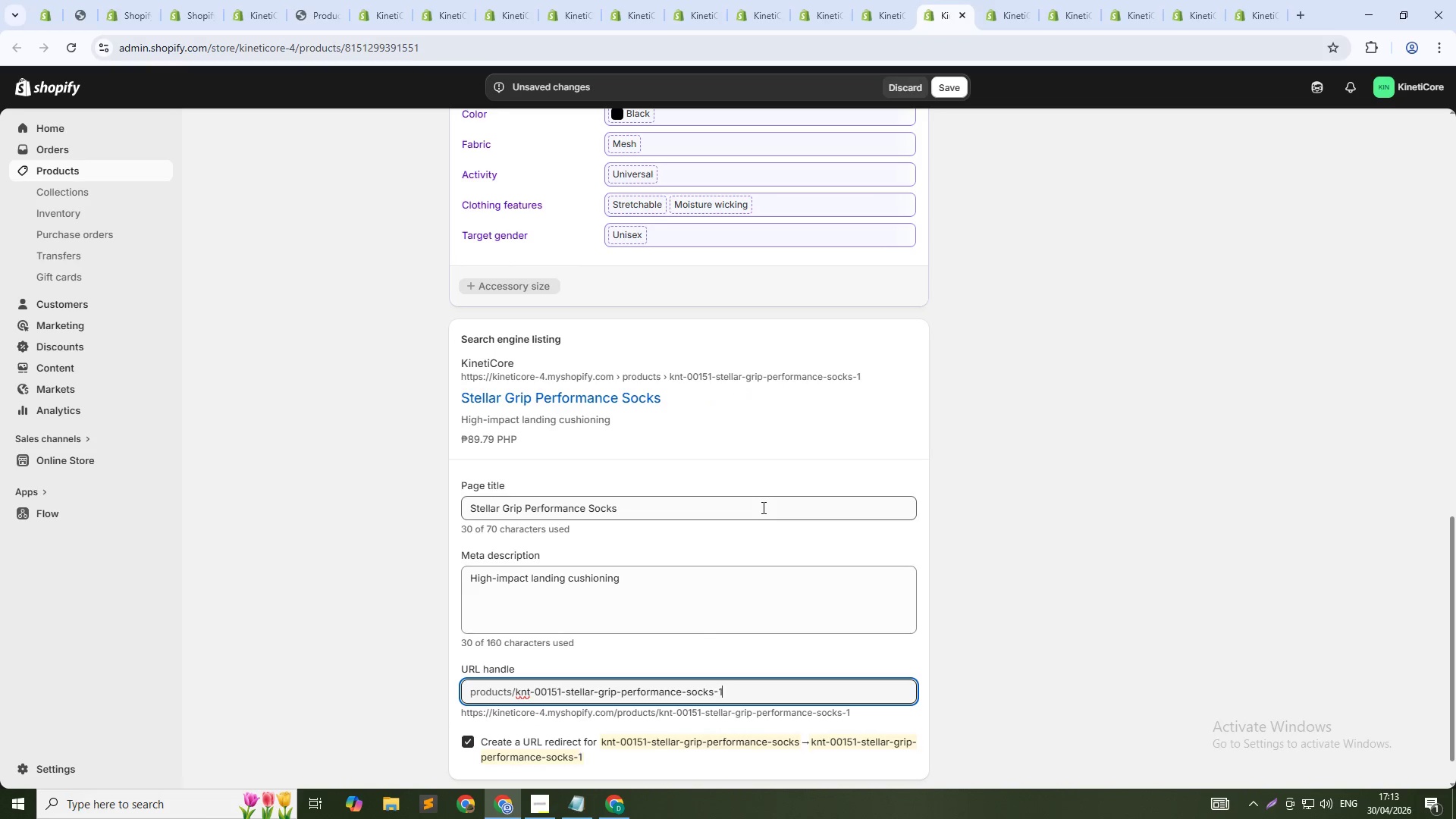 
key(Numpad5)
 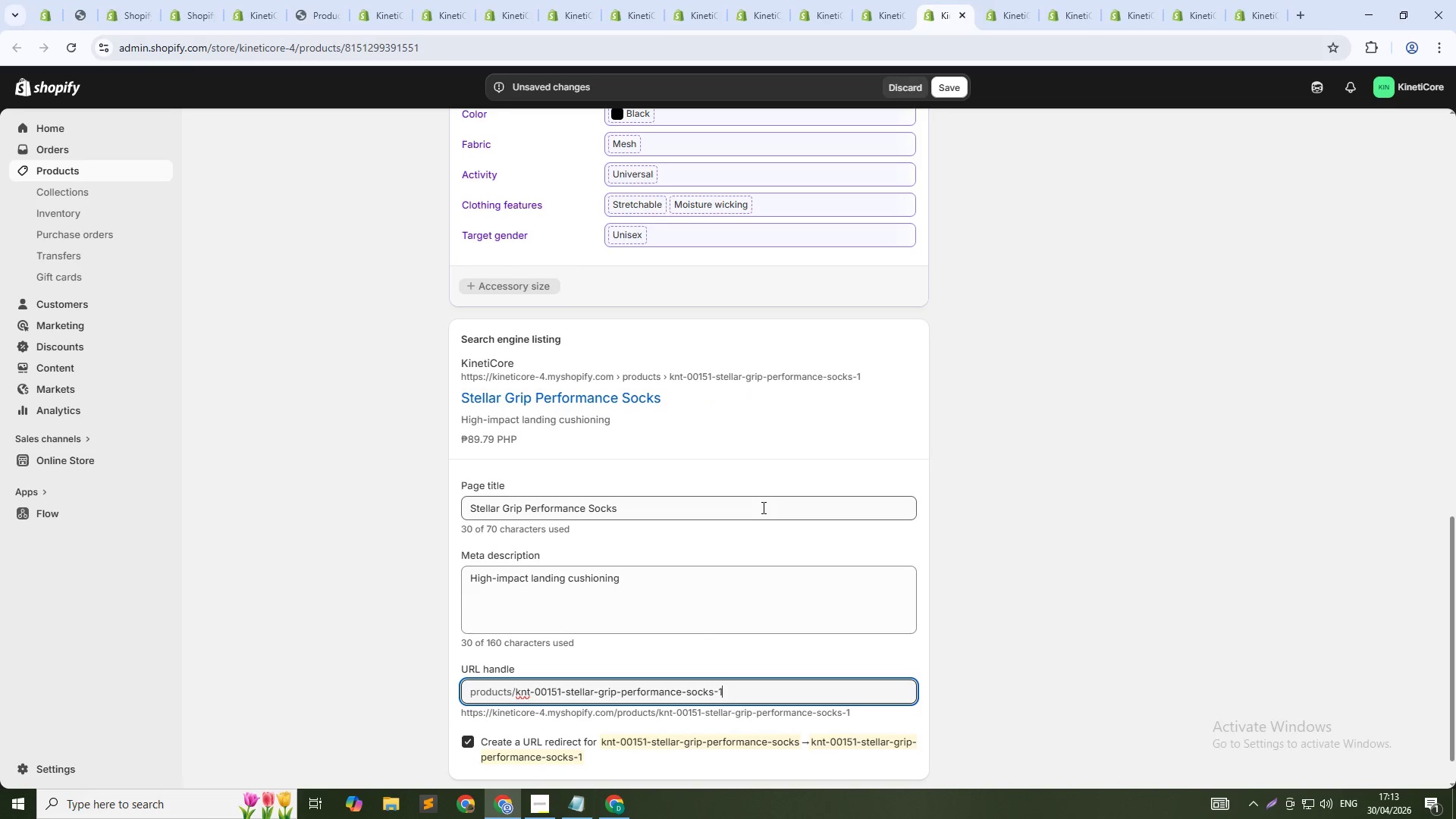 
key(Numpad1)
 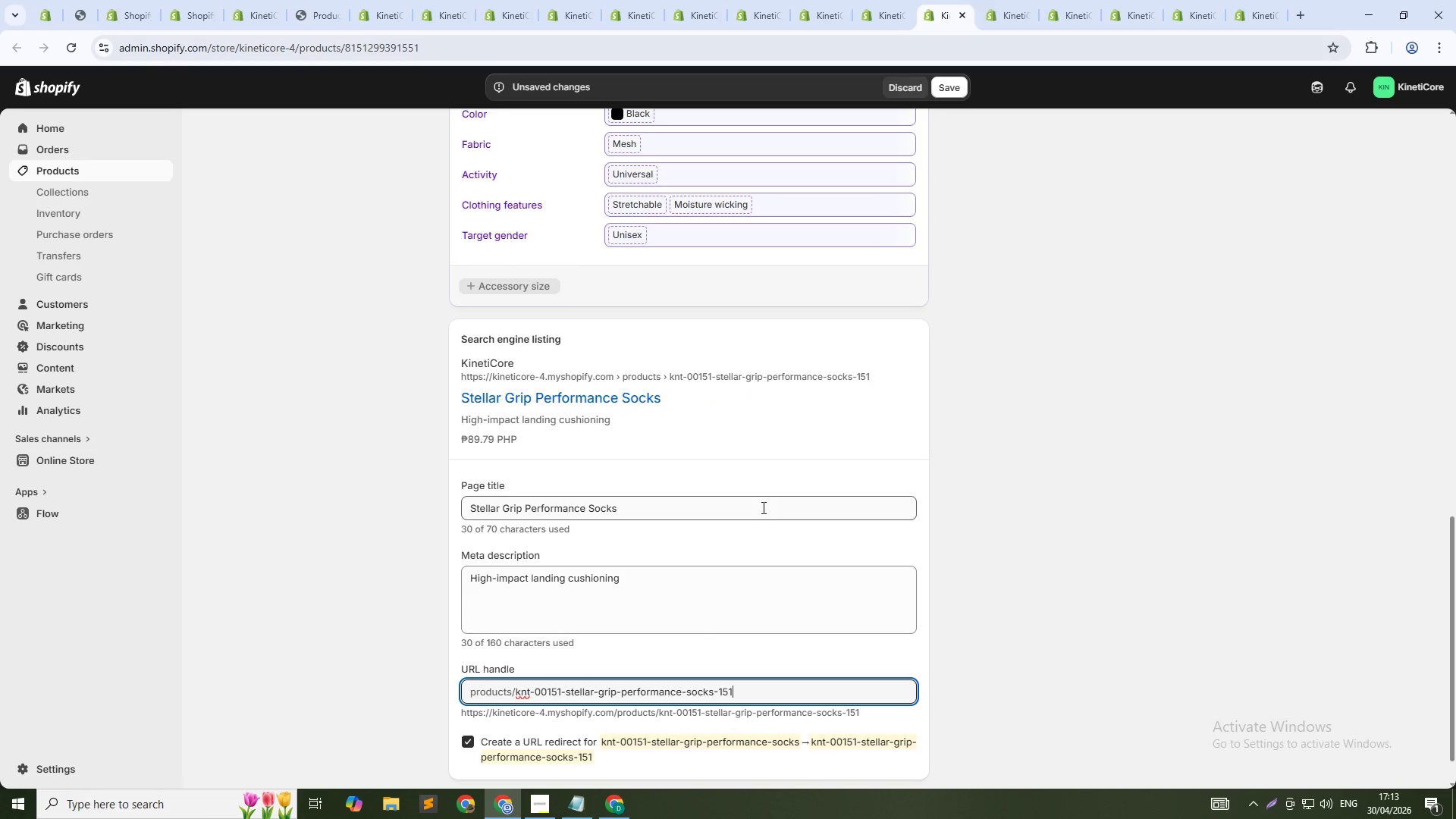 
key(ArrowUp)
 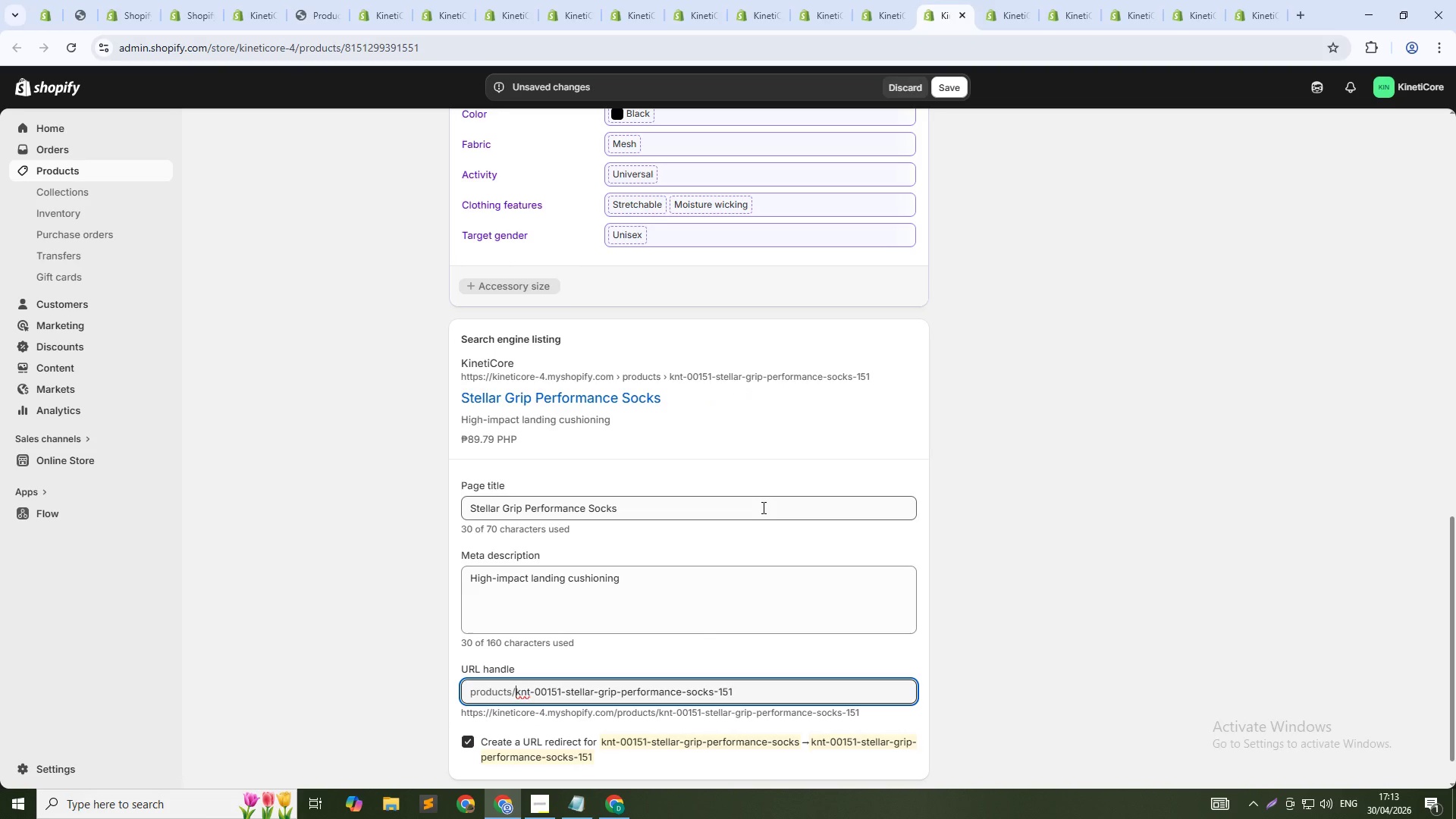 
key(Control+Shift+ArrowRight)
 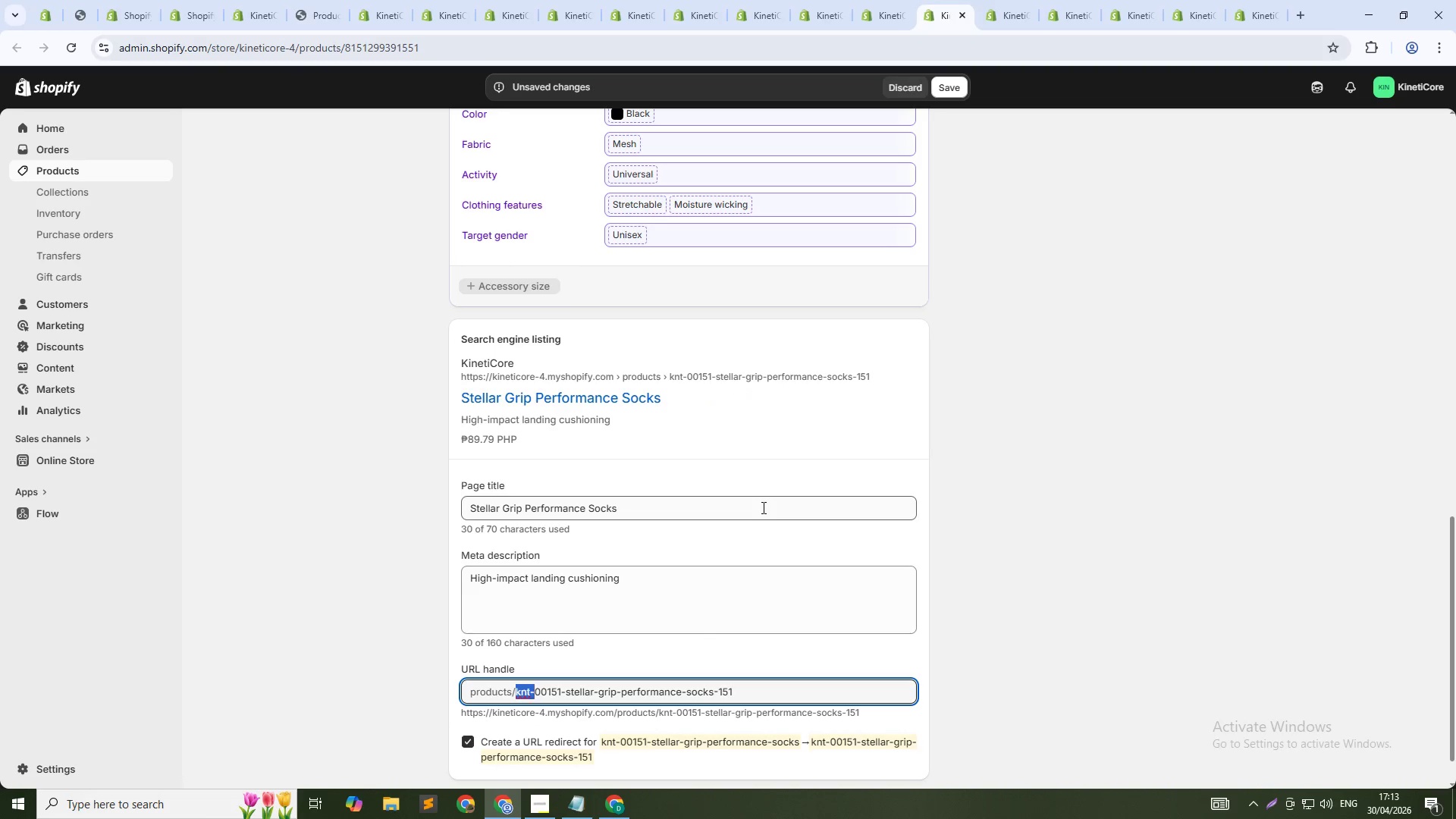 
key(Control+Shift+ArrowRight)
 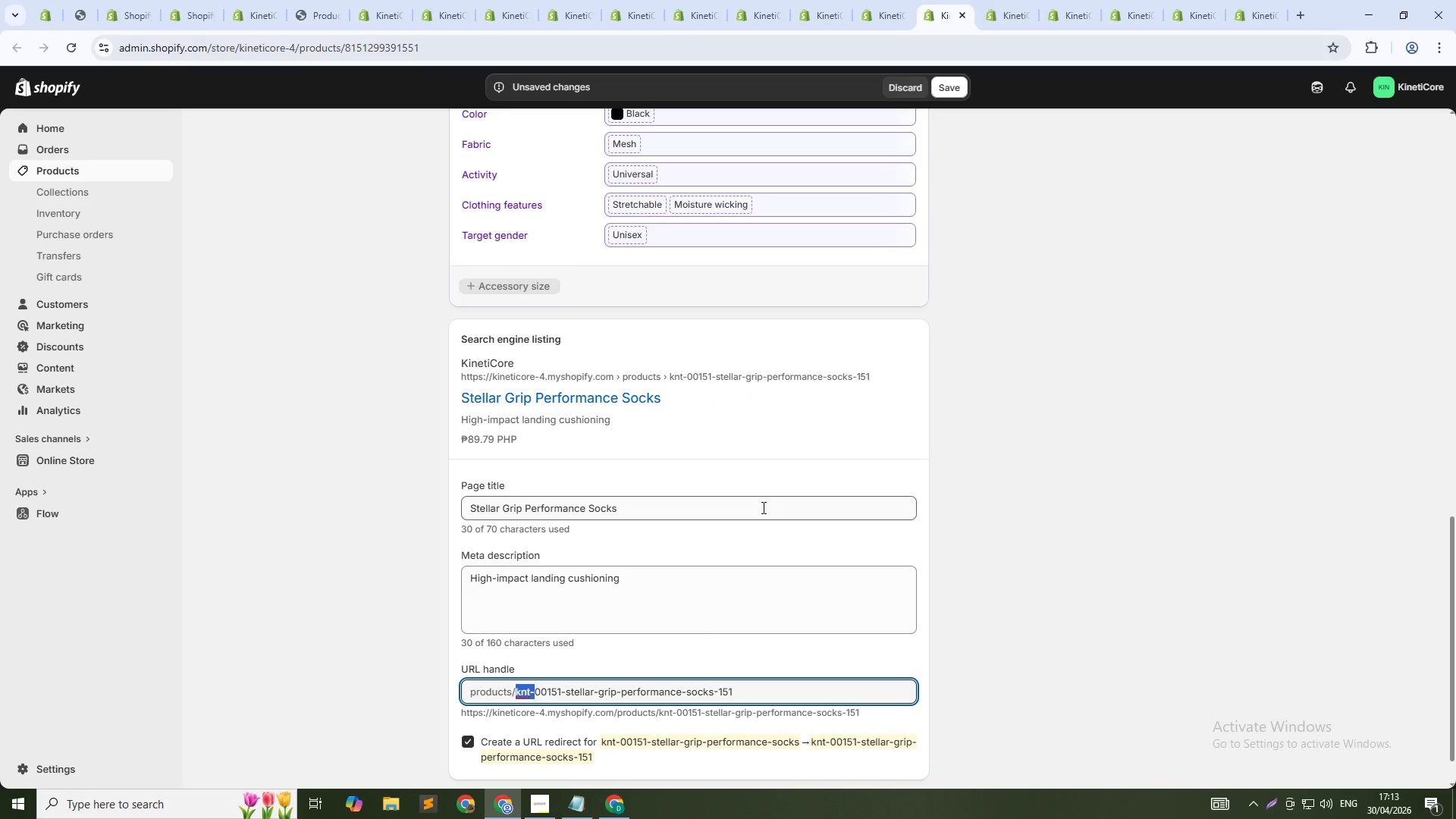 
key(Control+Shift+ArrowRight)
 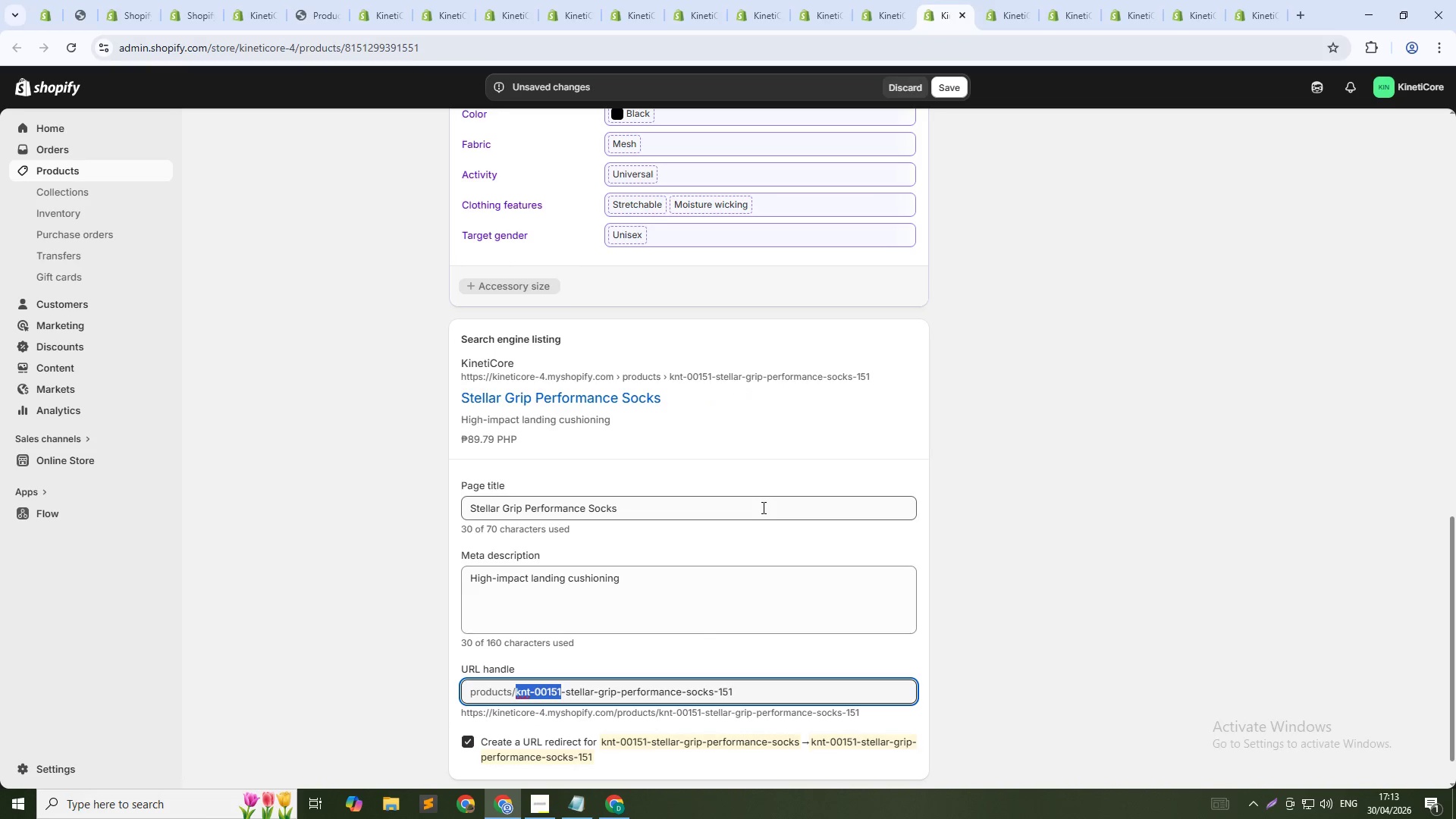 
key(Shift+ArrowRight)
 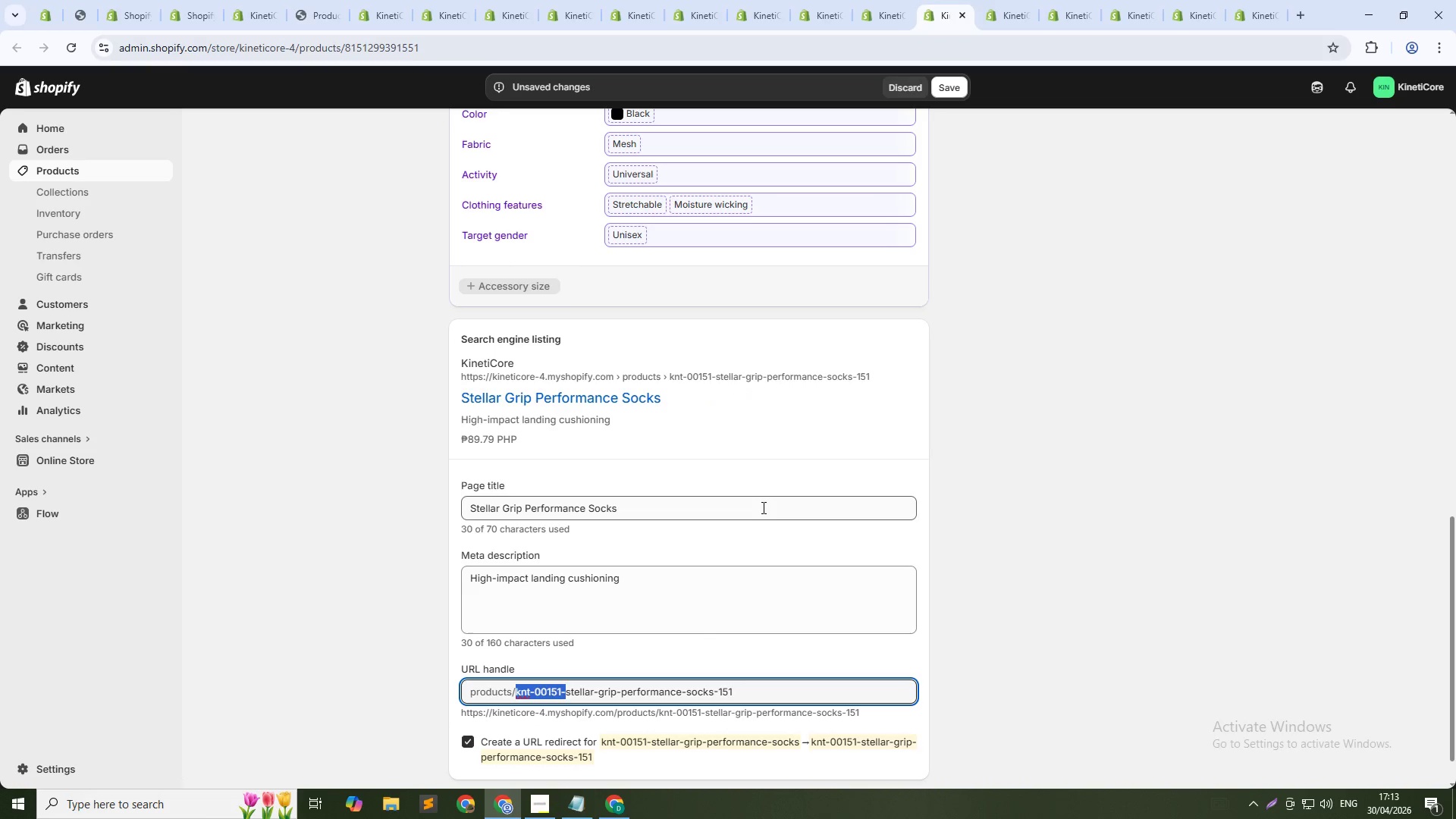 
key(Backspace)
 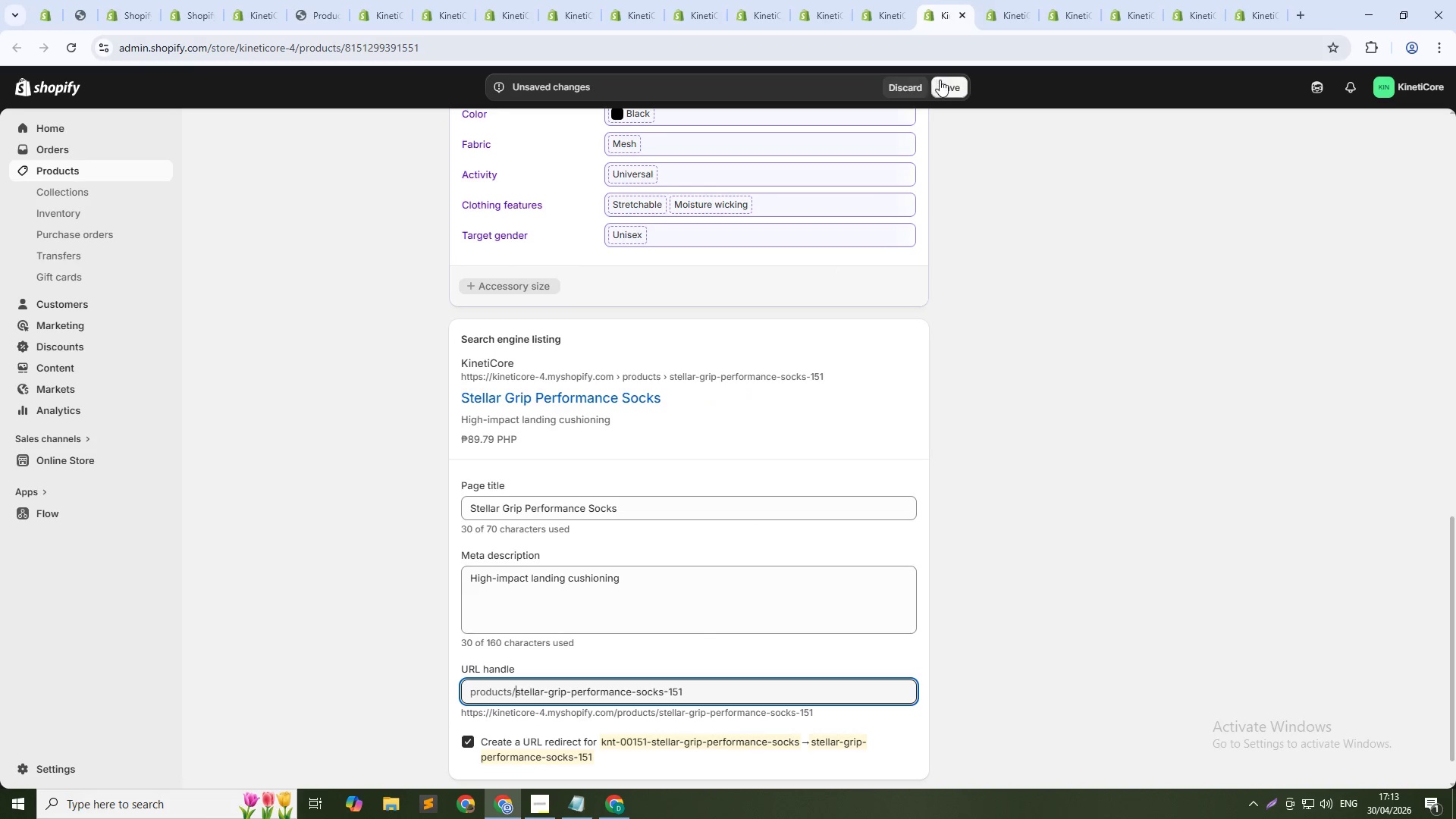 
left_click([944, 86])
 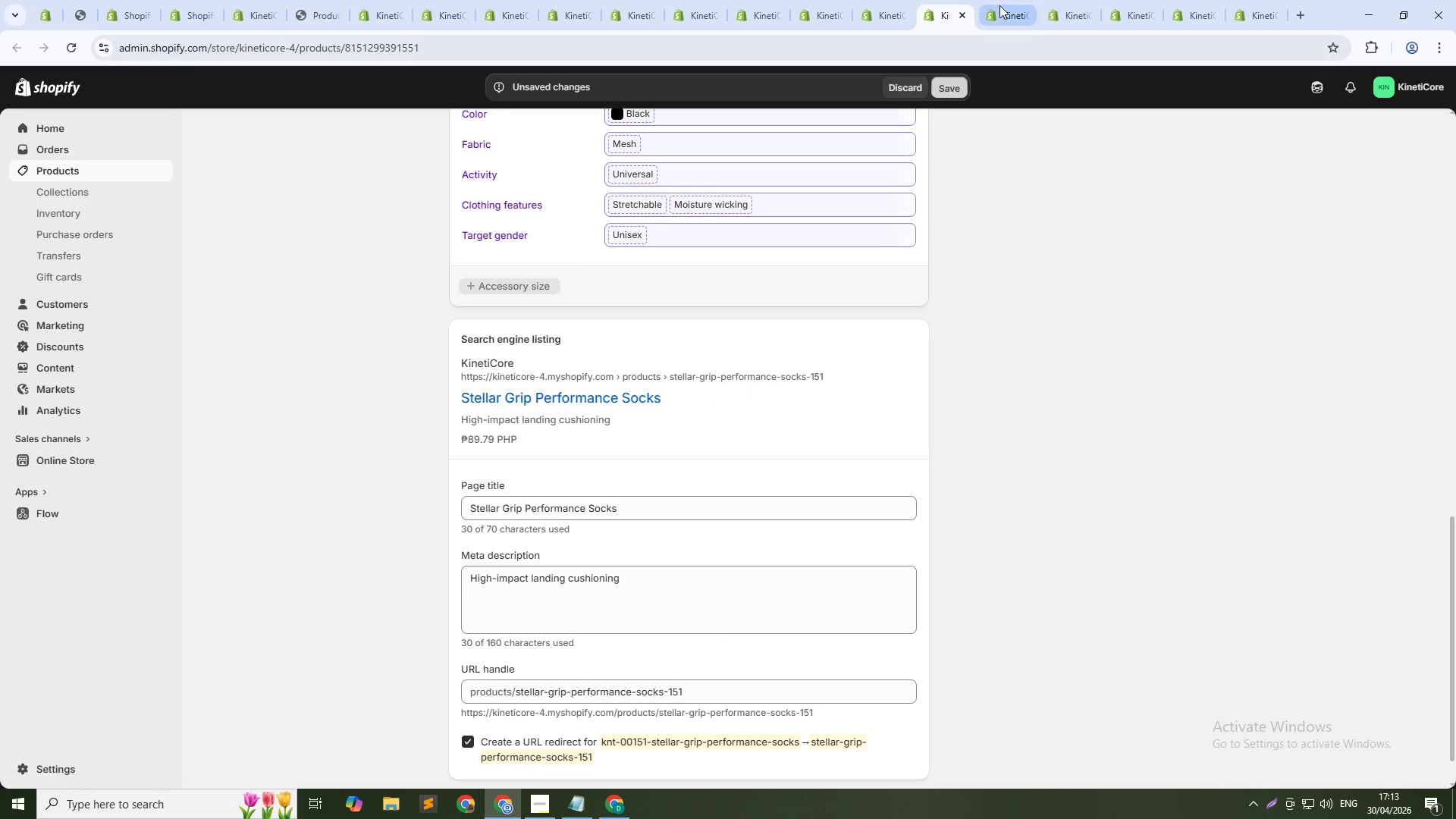 
left_click([999, 5])
 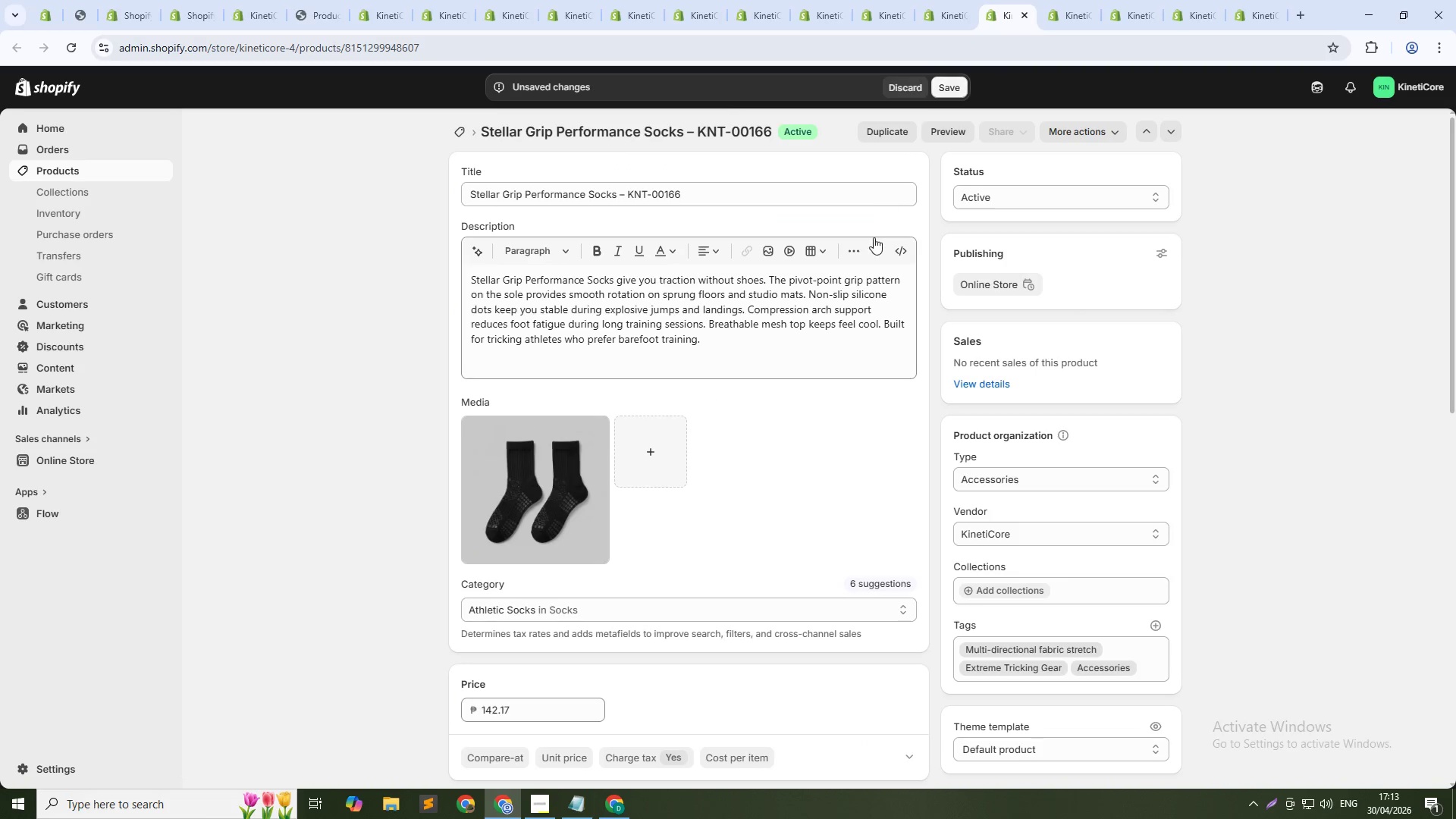 
scroll: coordinate [834, 583], scroll_direction: down, amount: 11.0
 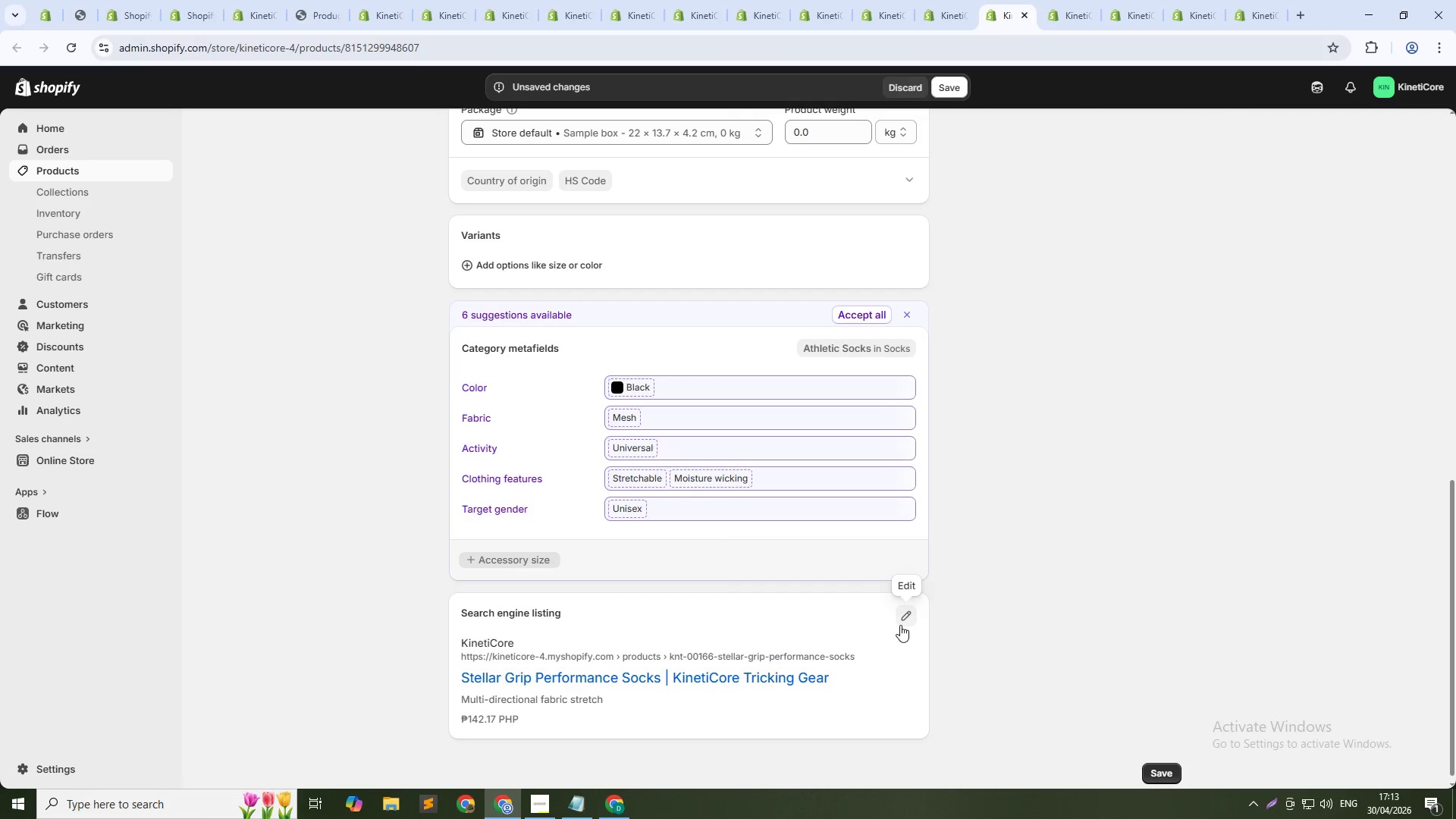 
left_click([900, 625])
 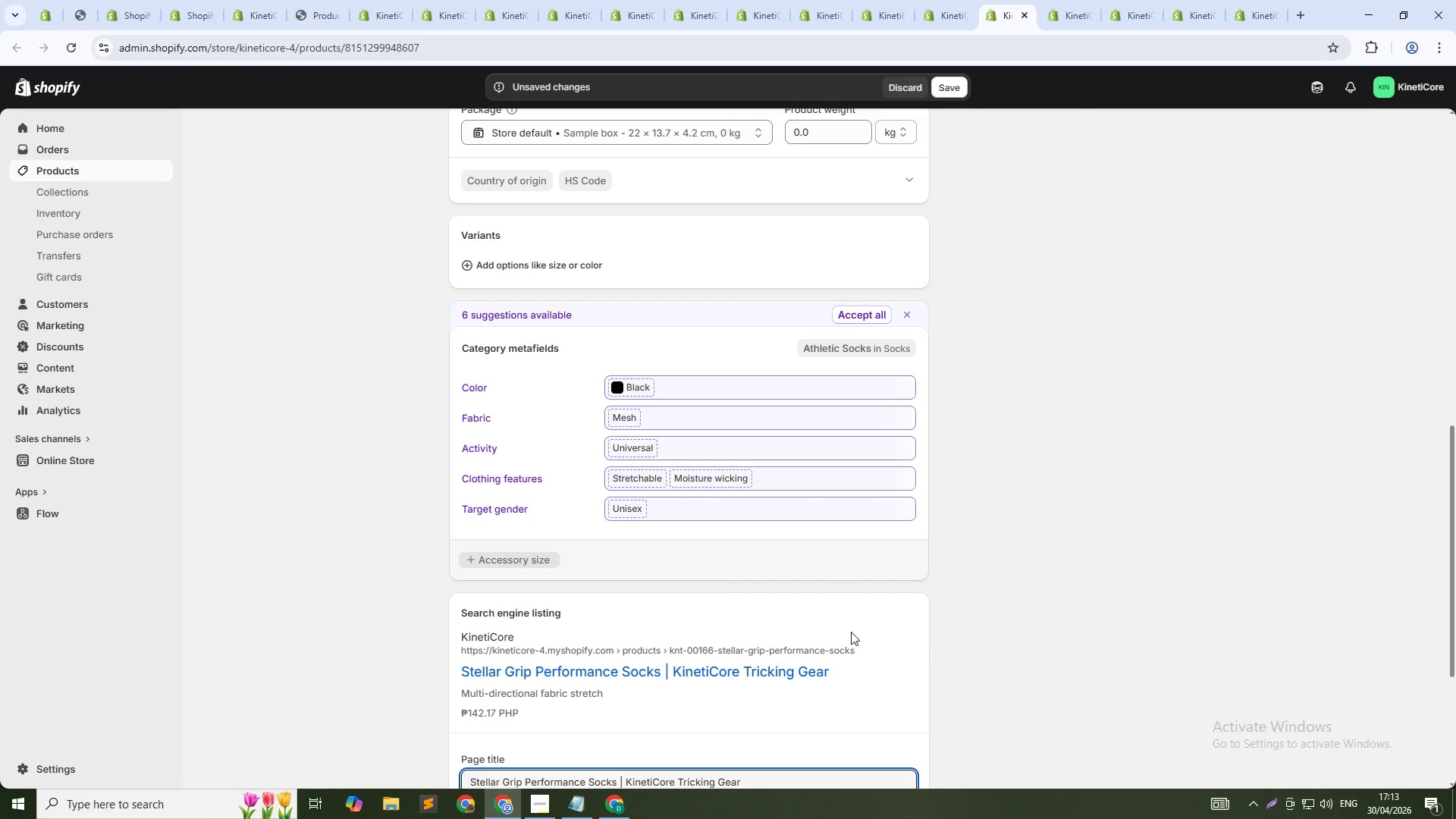 
scroll: coordinate [825, 639], scroll_direction: down, amount: 5.0
 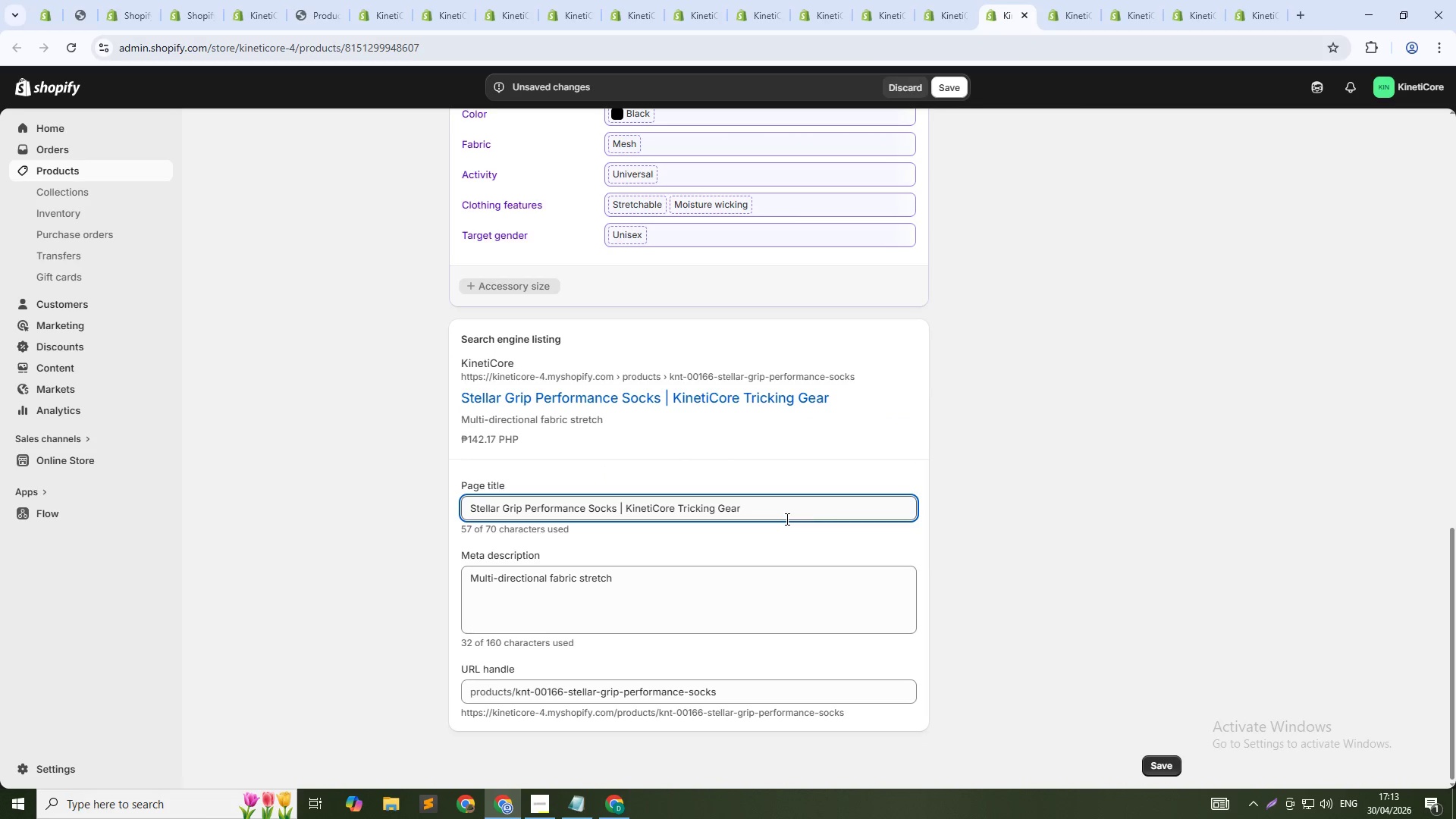 
left_click_drag(start_coordinate=[792, 511], to_coordinate=[797, 511])
 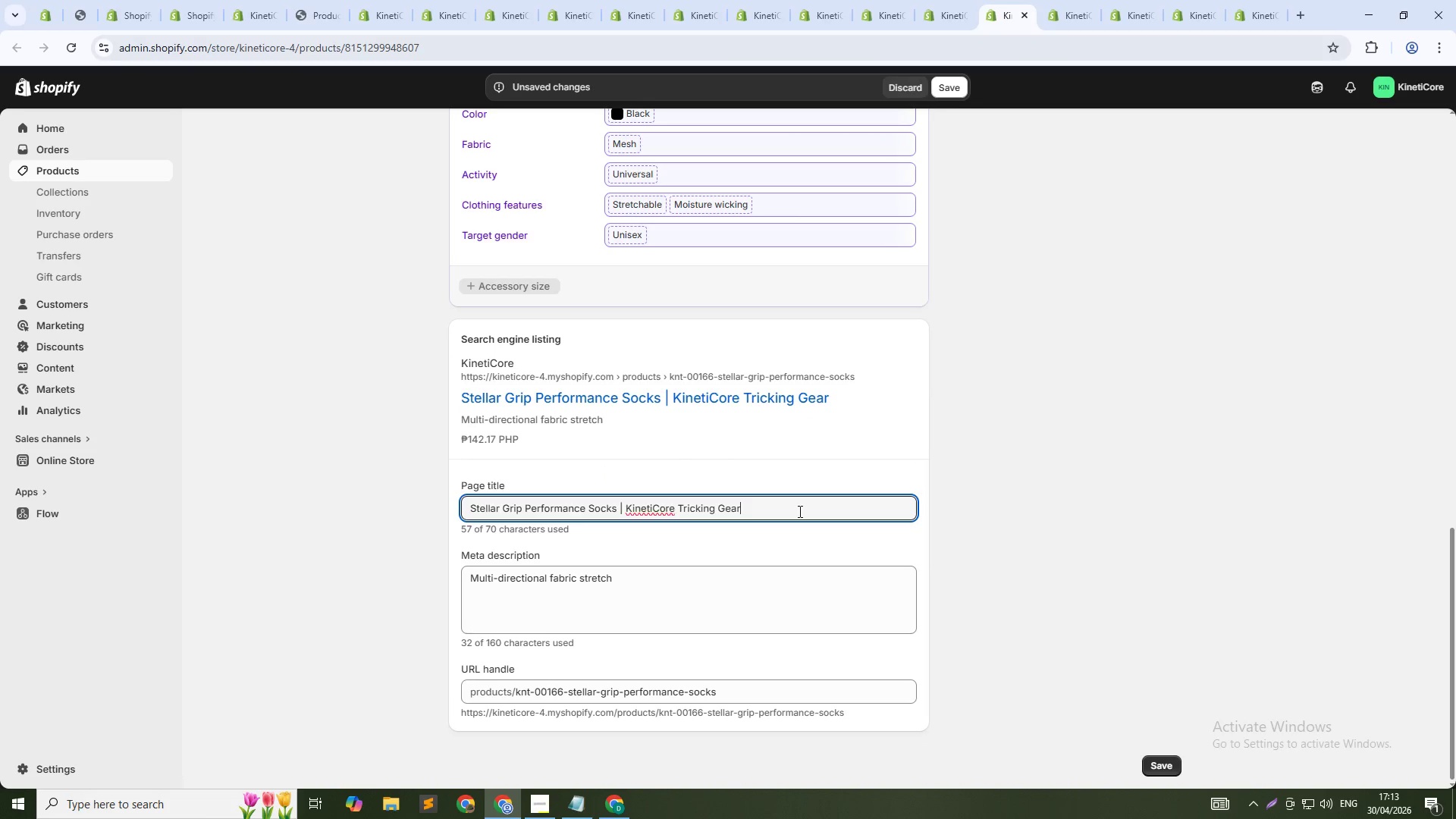 
key(Control+Shift+ArrowLeft)
 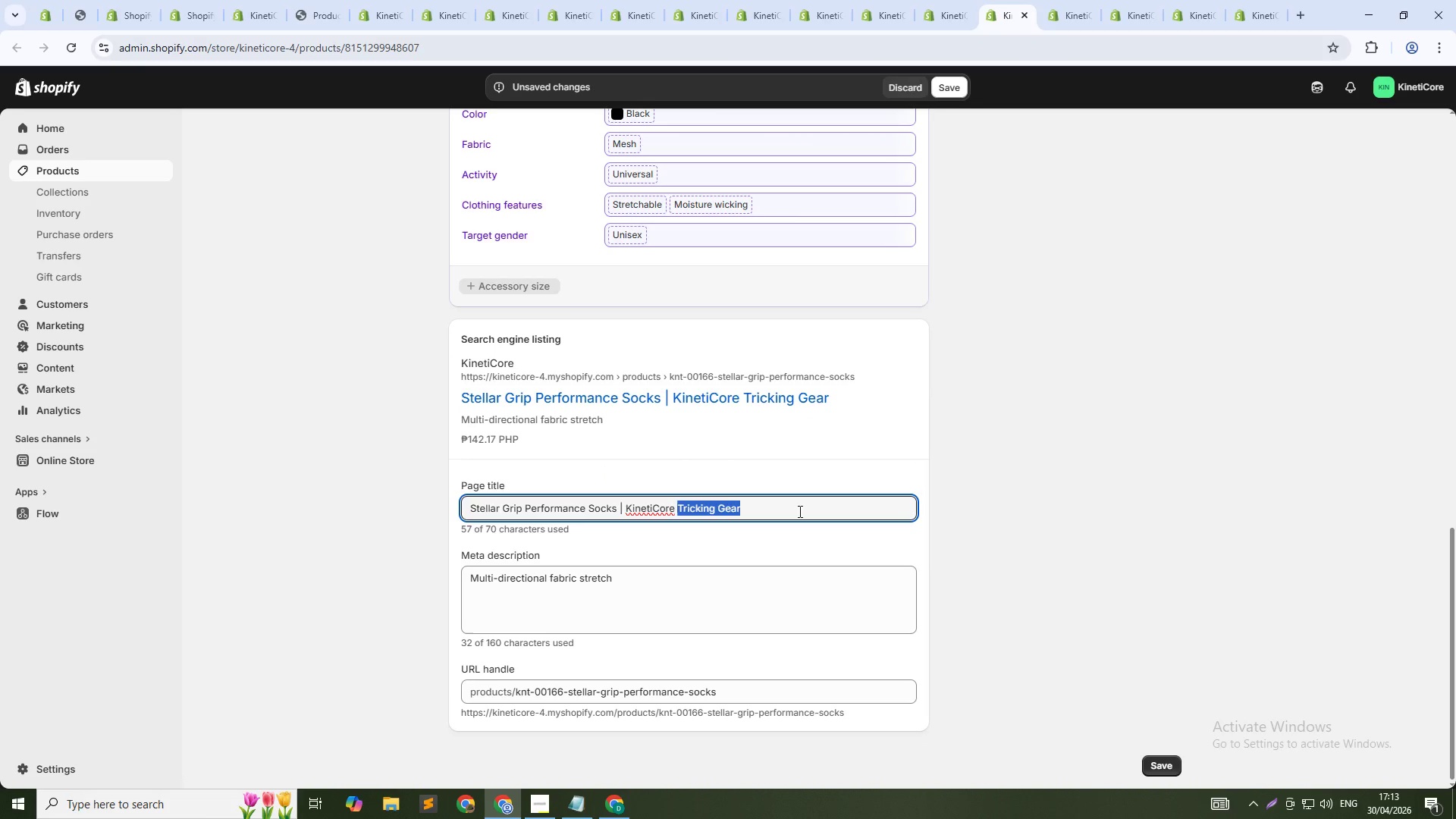 
key(Control+Shift+ArrowLeft)
 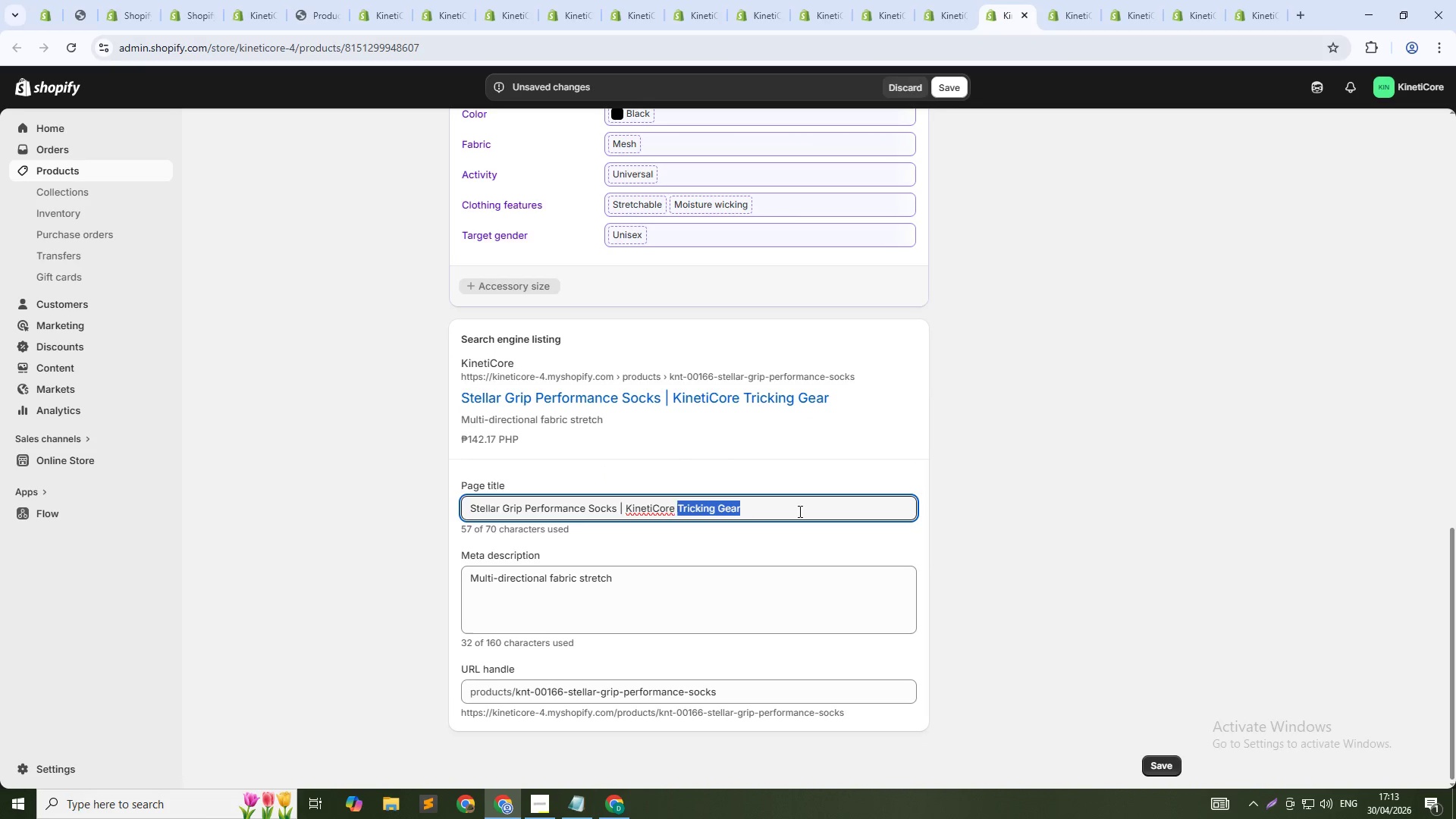 
key(Control+Shift+ArrowLeft)
 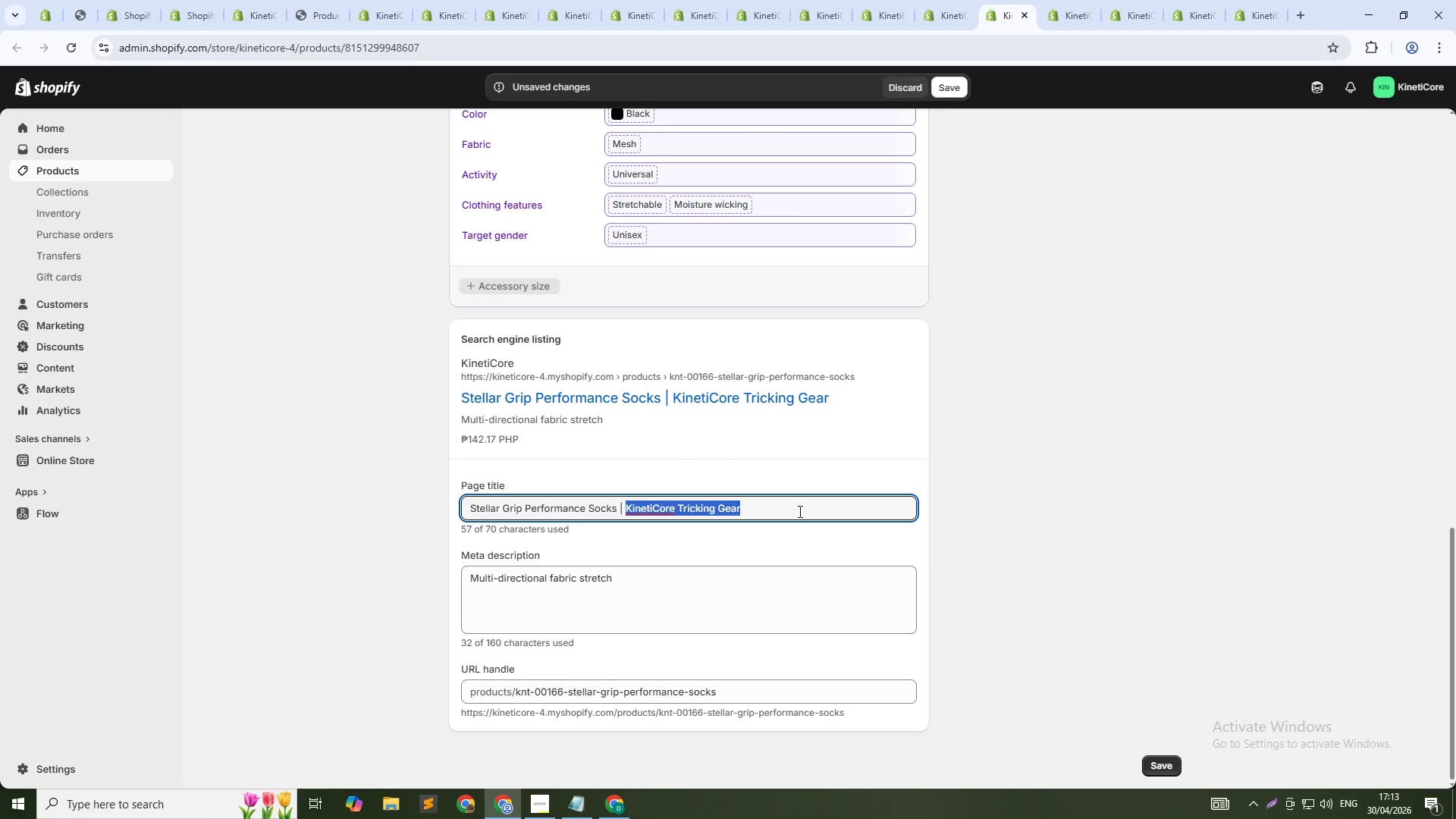 
key(Control+Shift+ArrowLeft)
 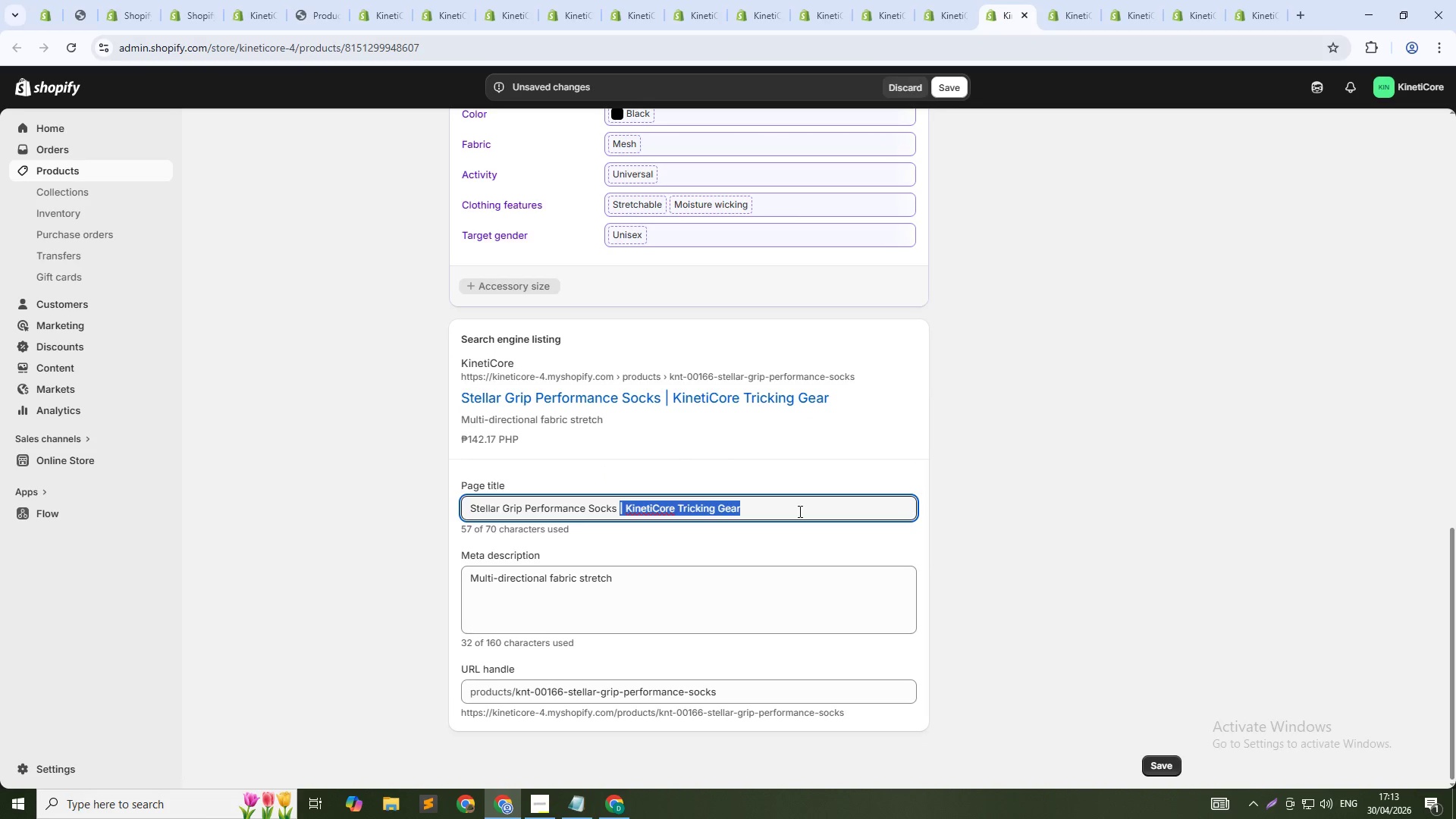 
key(Shift+ArrowLeft)
 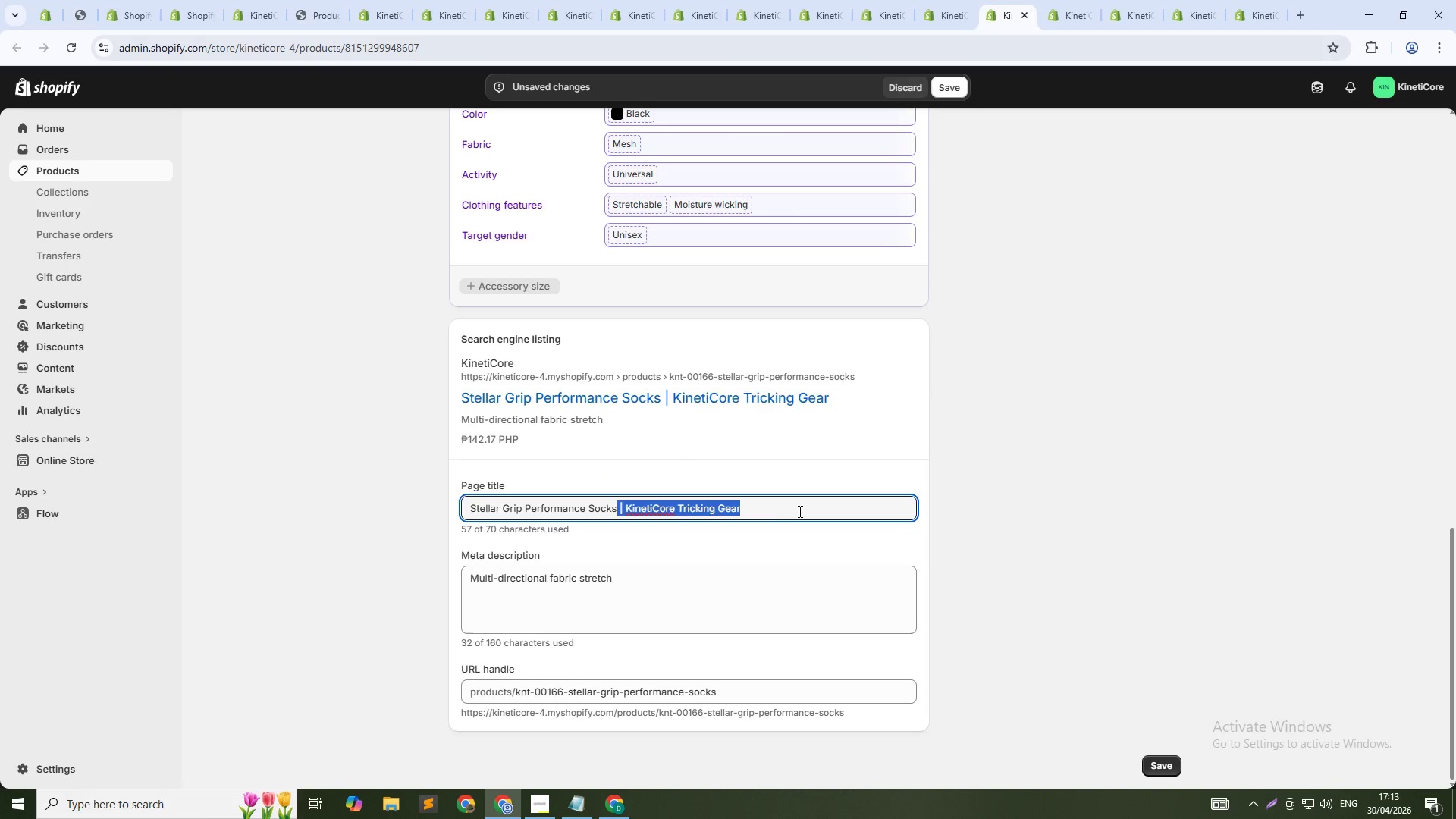 
key(Backspace)
 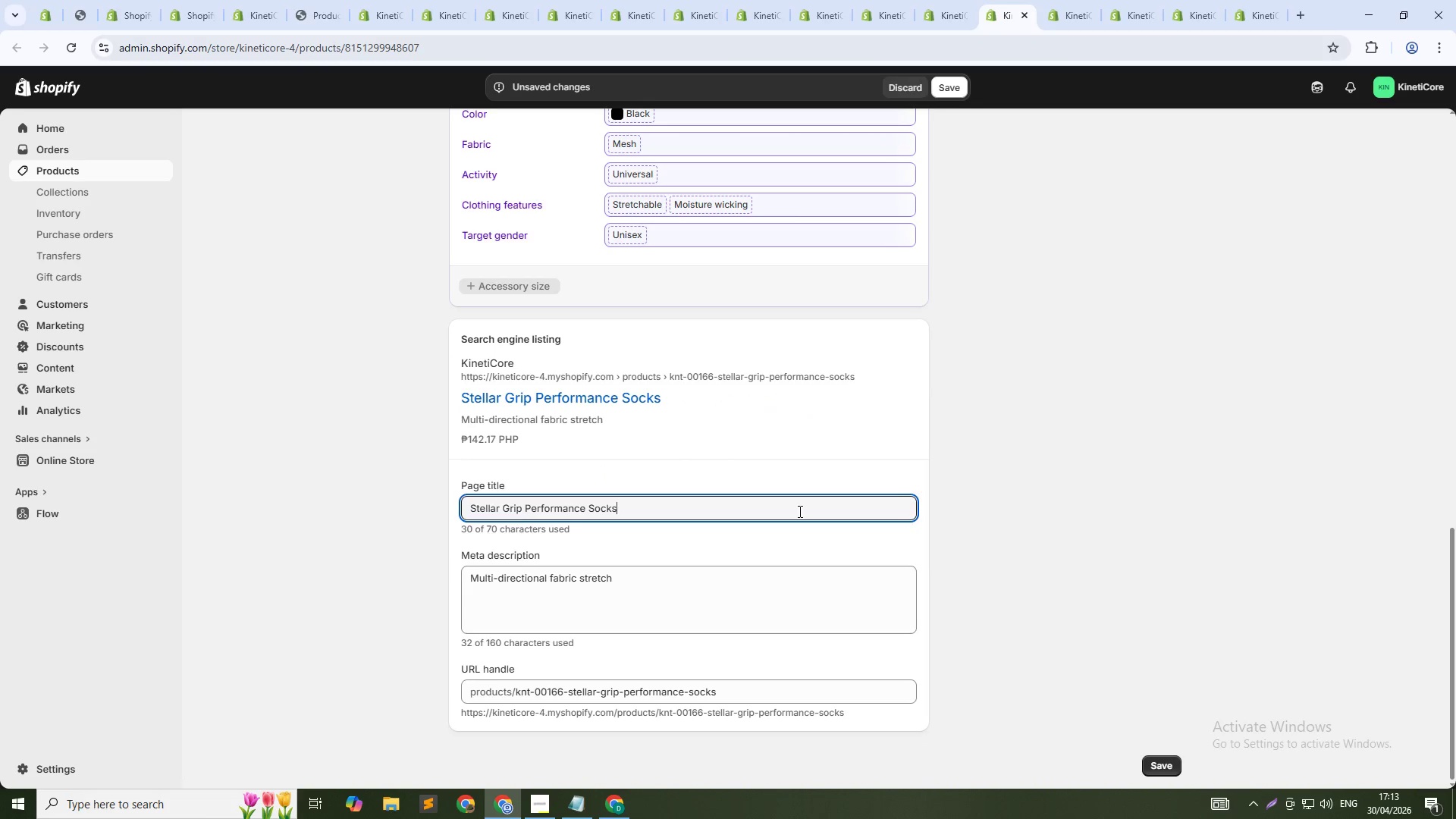 
key(Tab)
 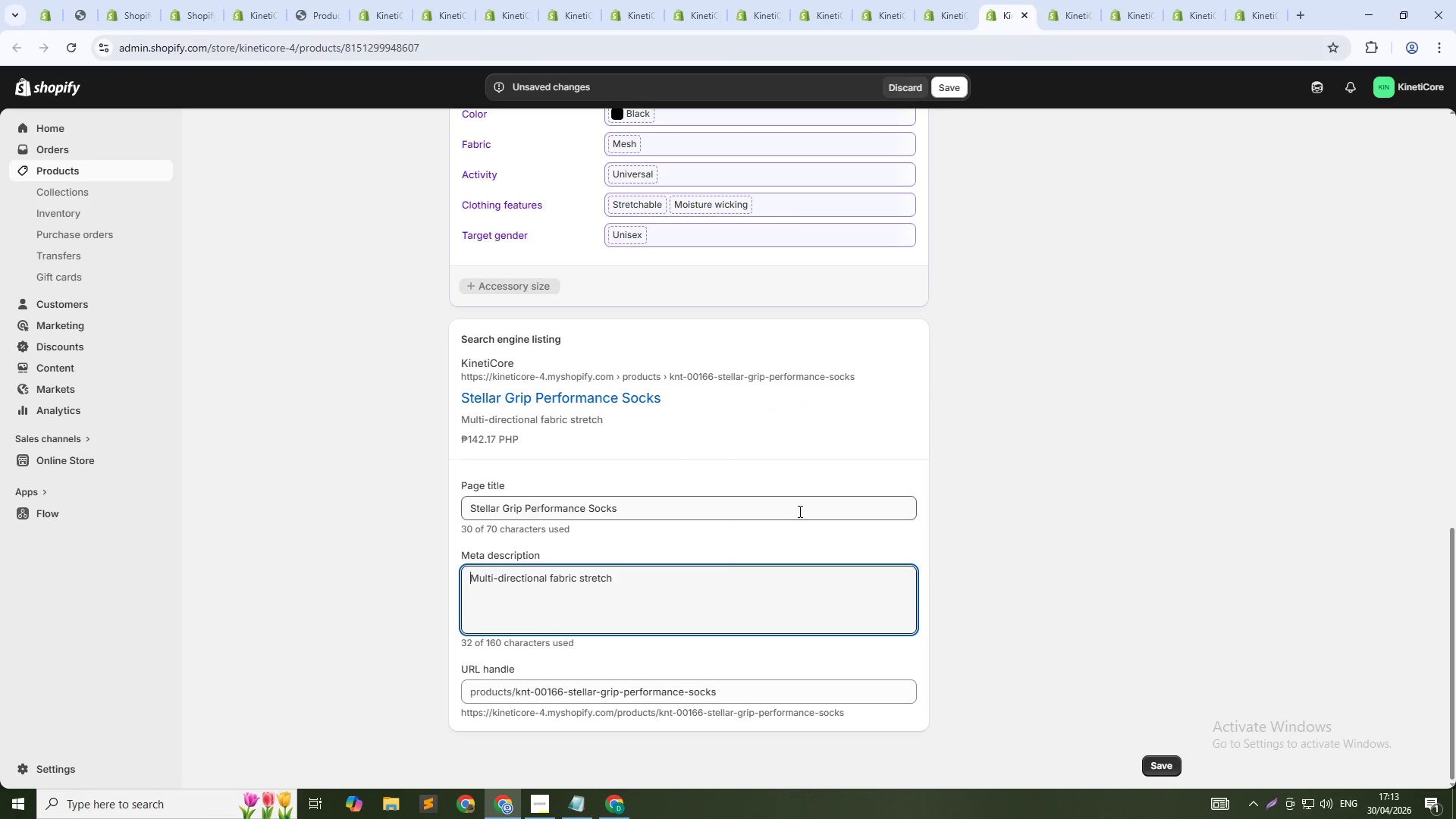 
key(Tab)
 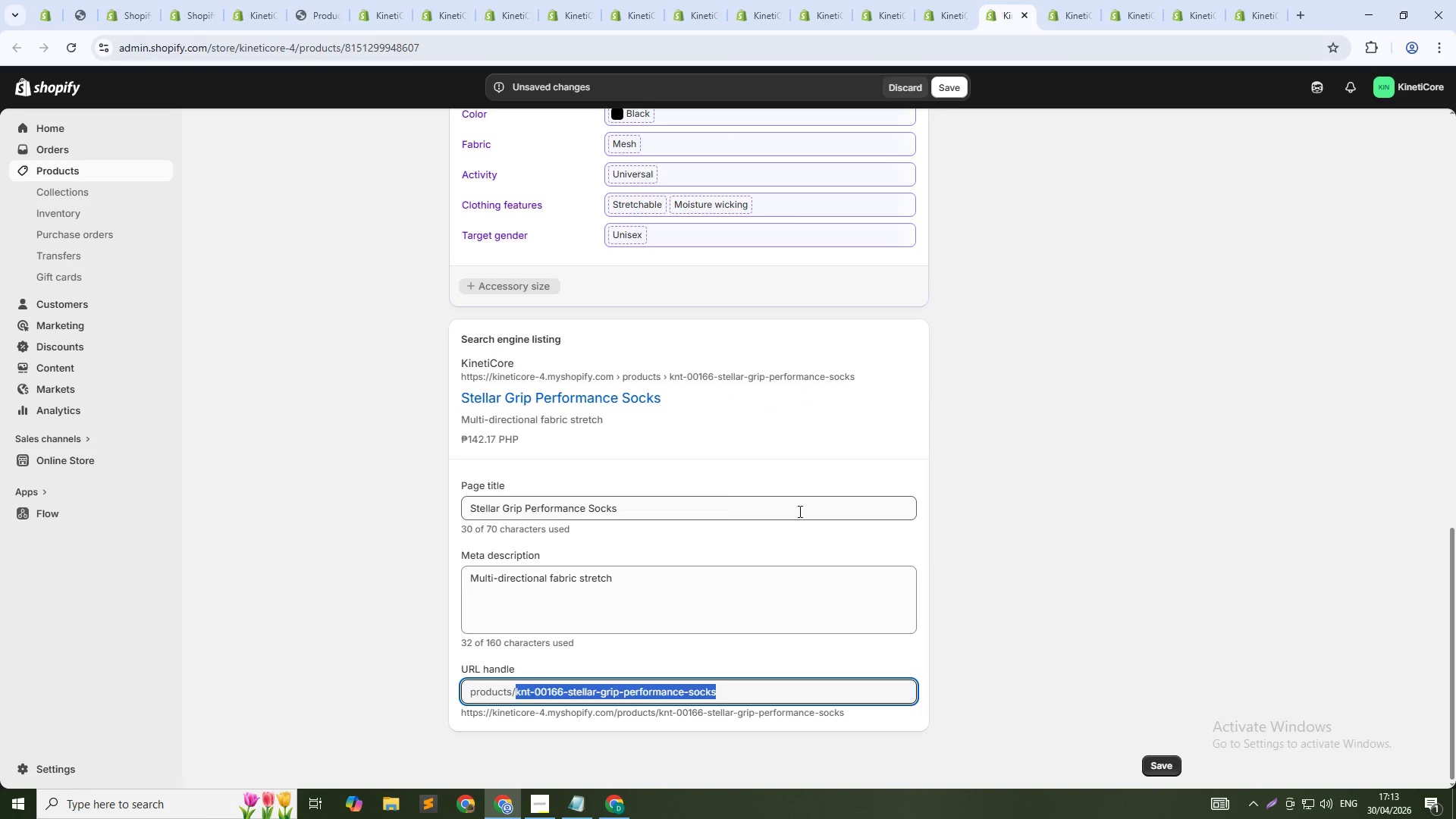 
key(ArrowDown)
 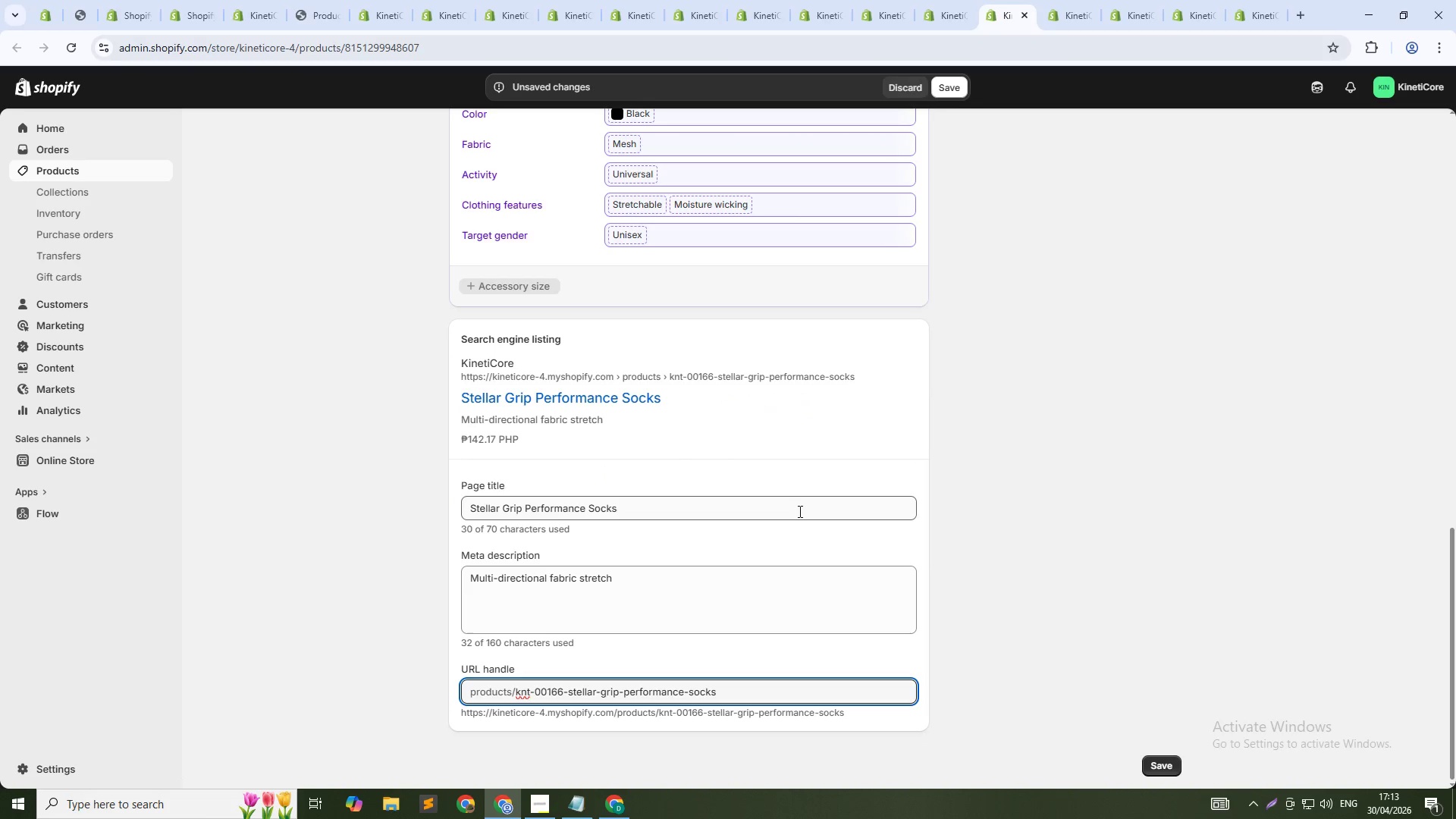 
key(NumpadSubtract)
 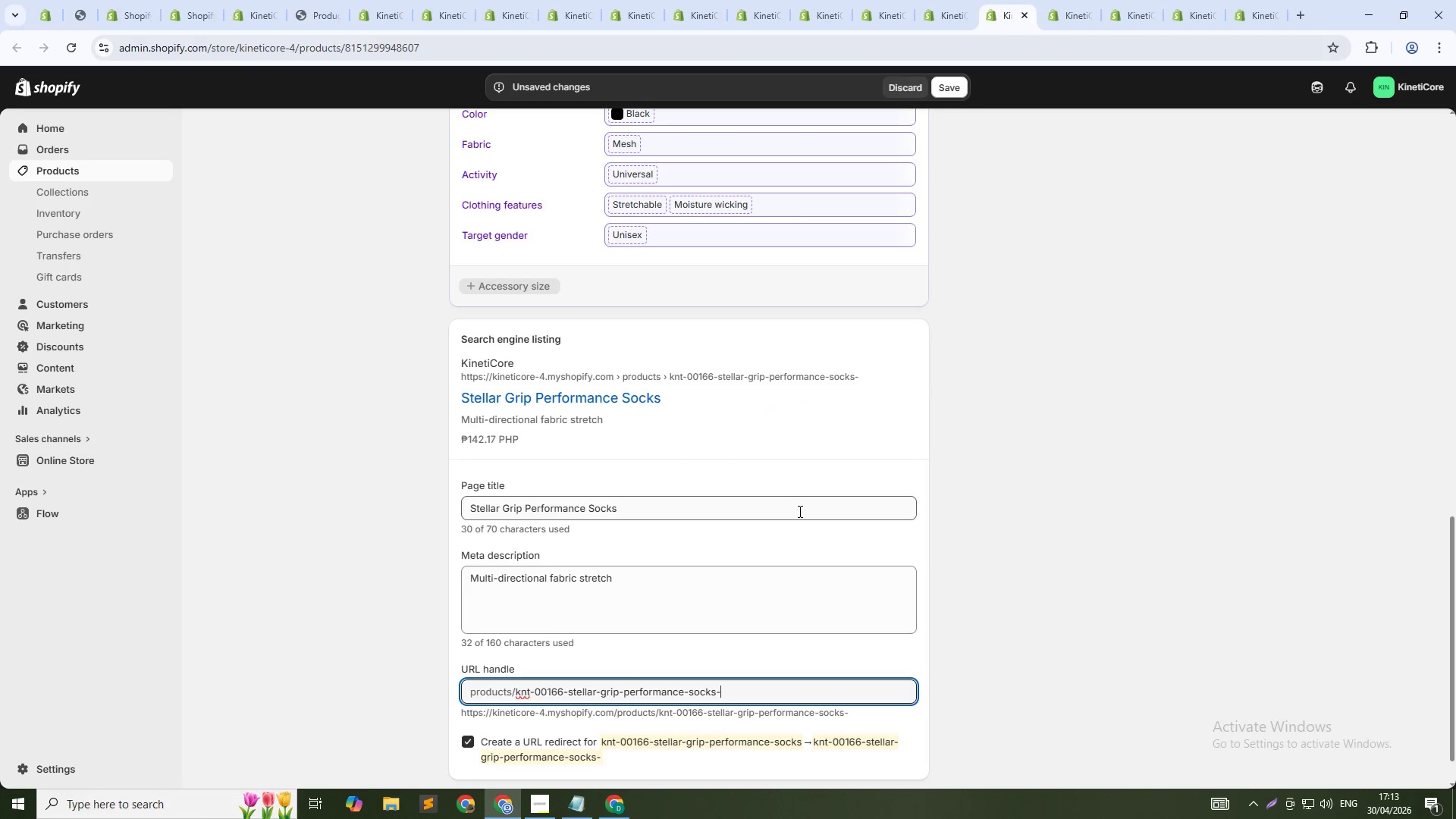 
key(Numpad1)
 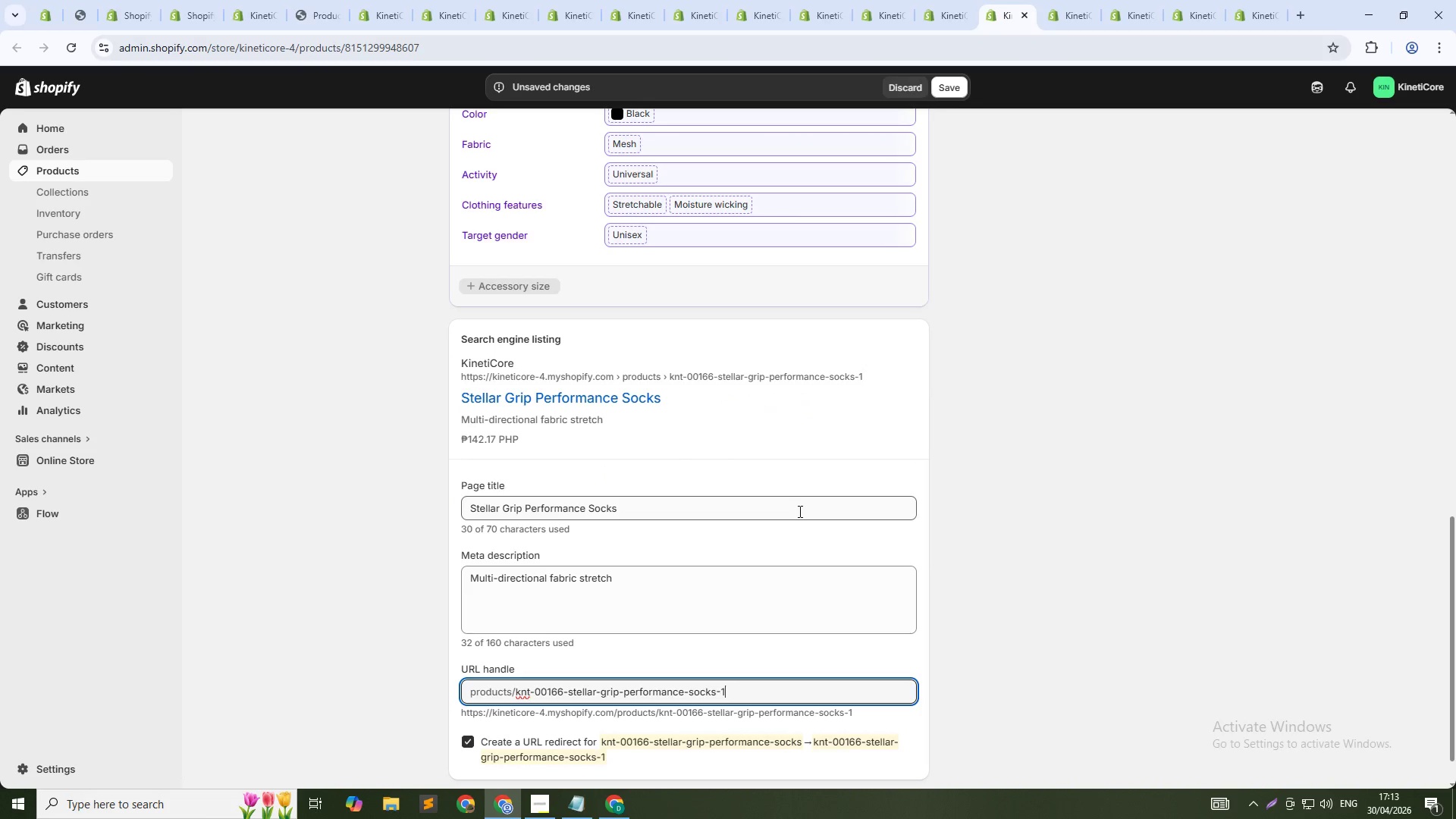 
key(Numpad6)
 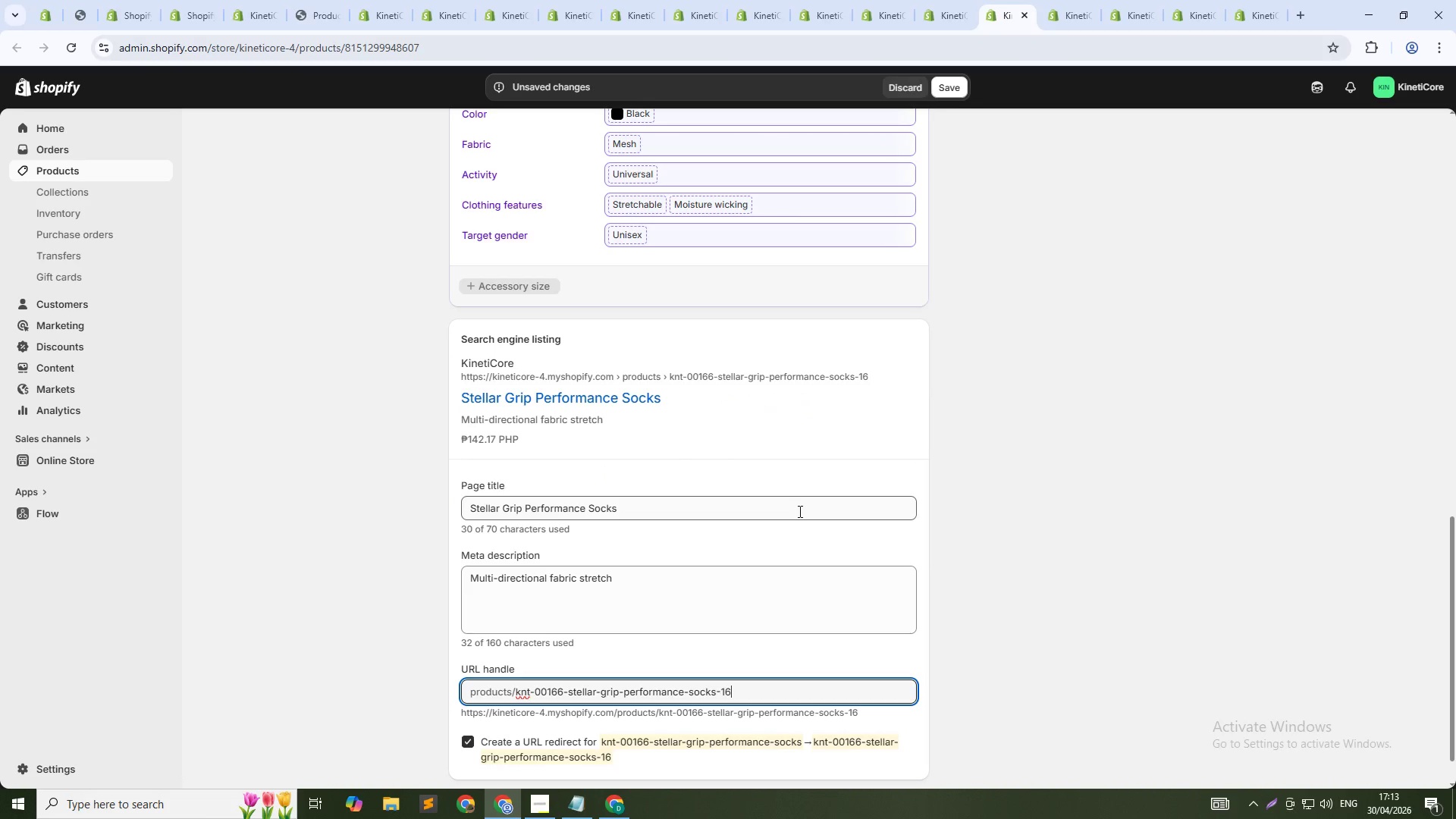 
key(Numpad6)
 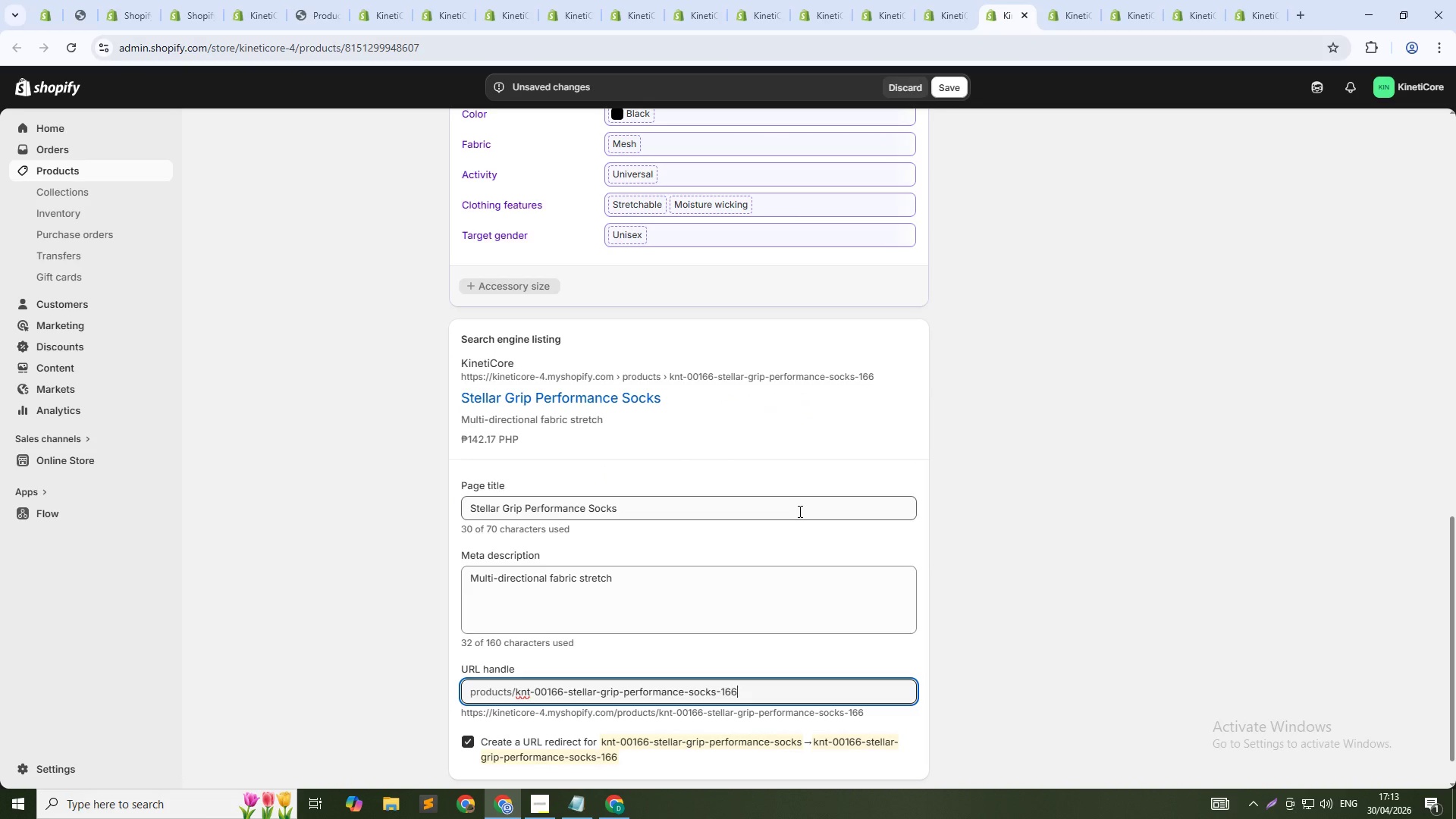 
key(ArrowUp)
 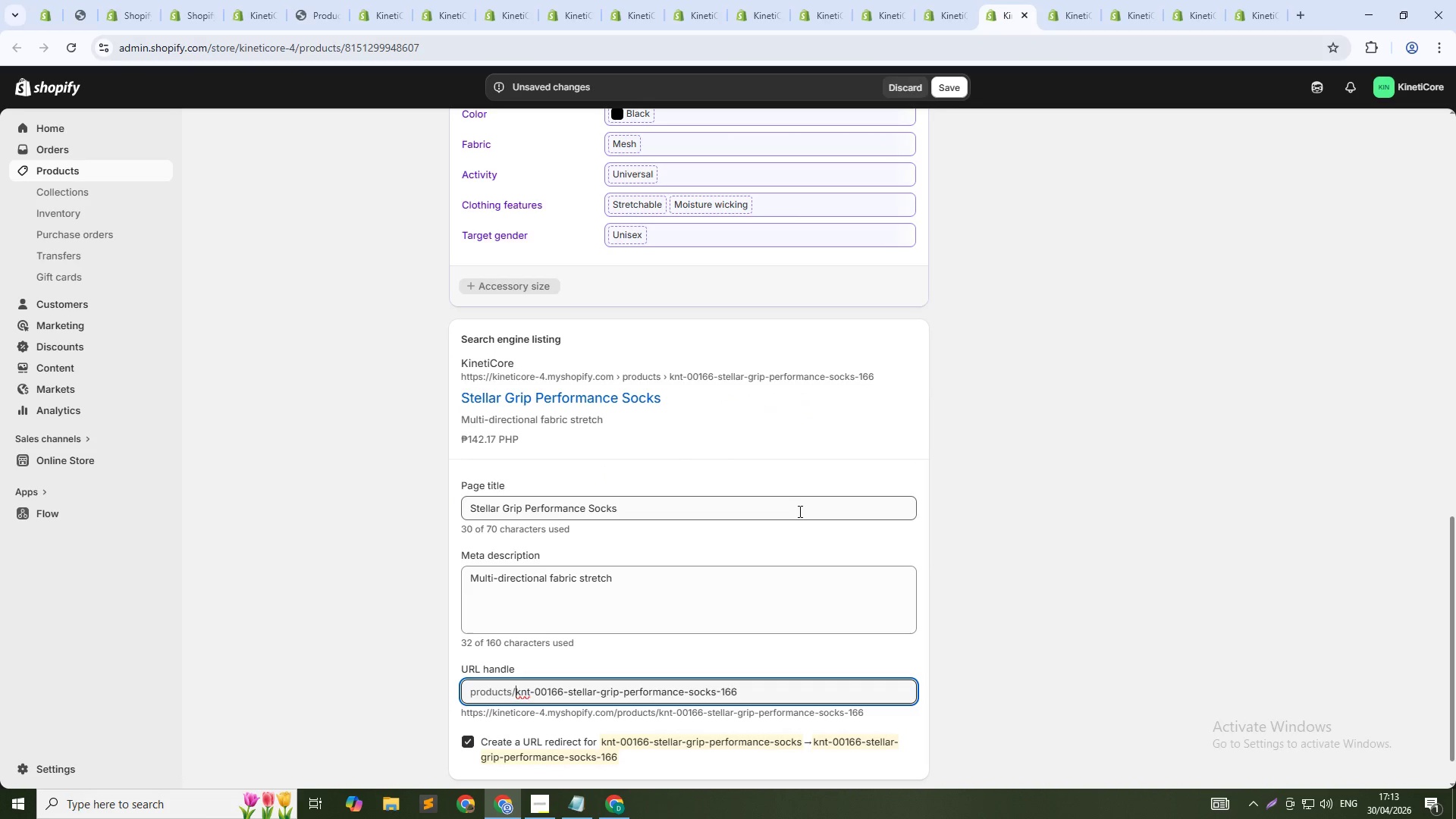 
key(Control+Shift+ArrowRight)
 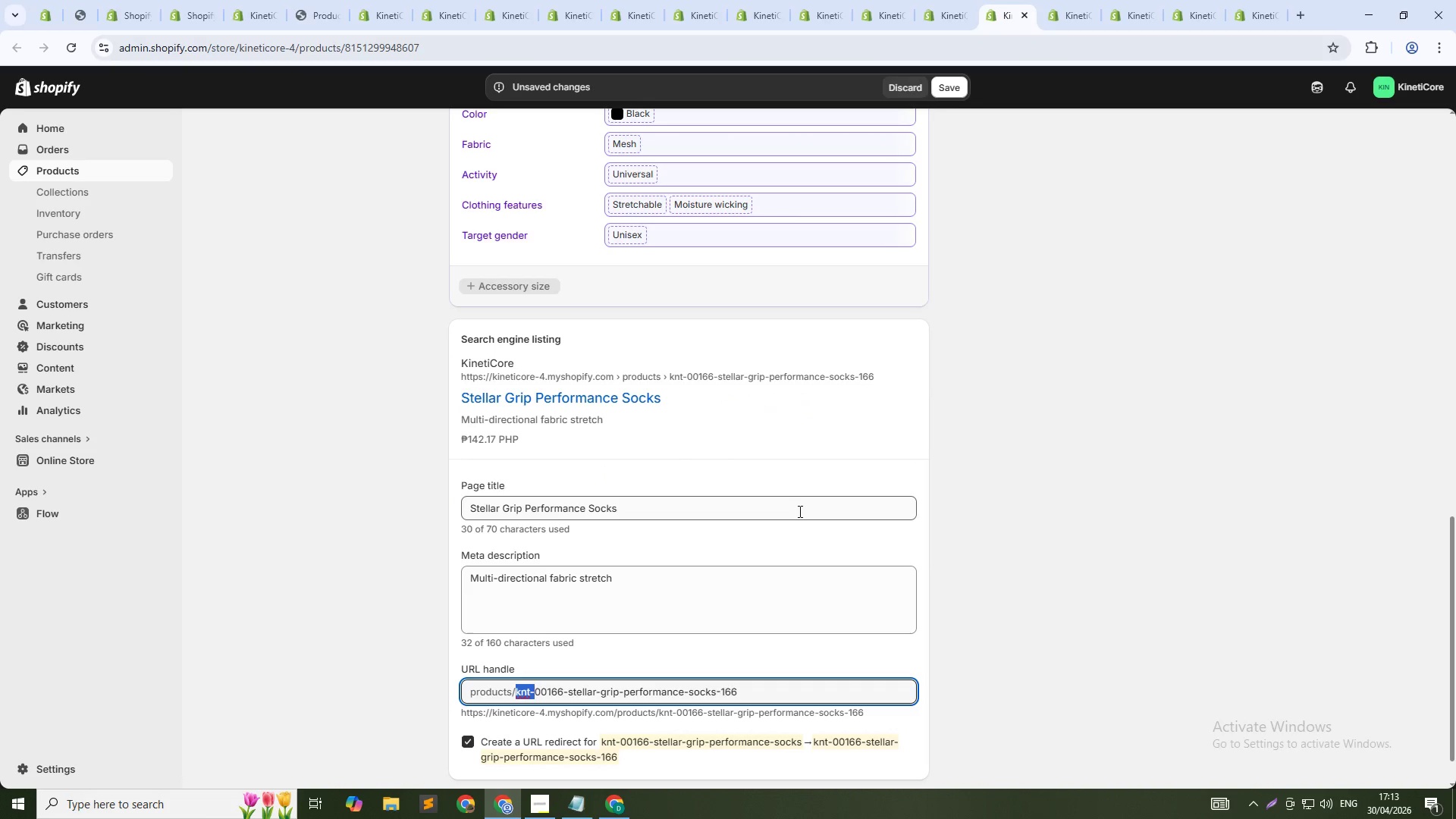 
key(Control+Shift+ArrowRight)
 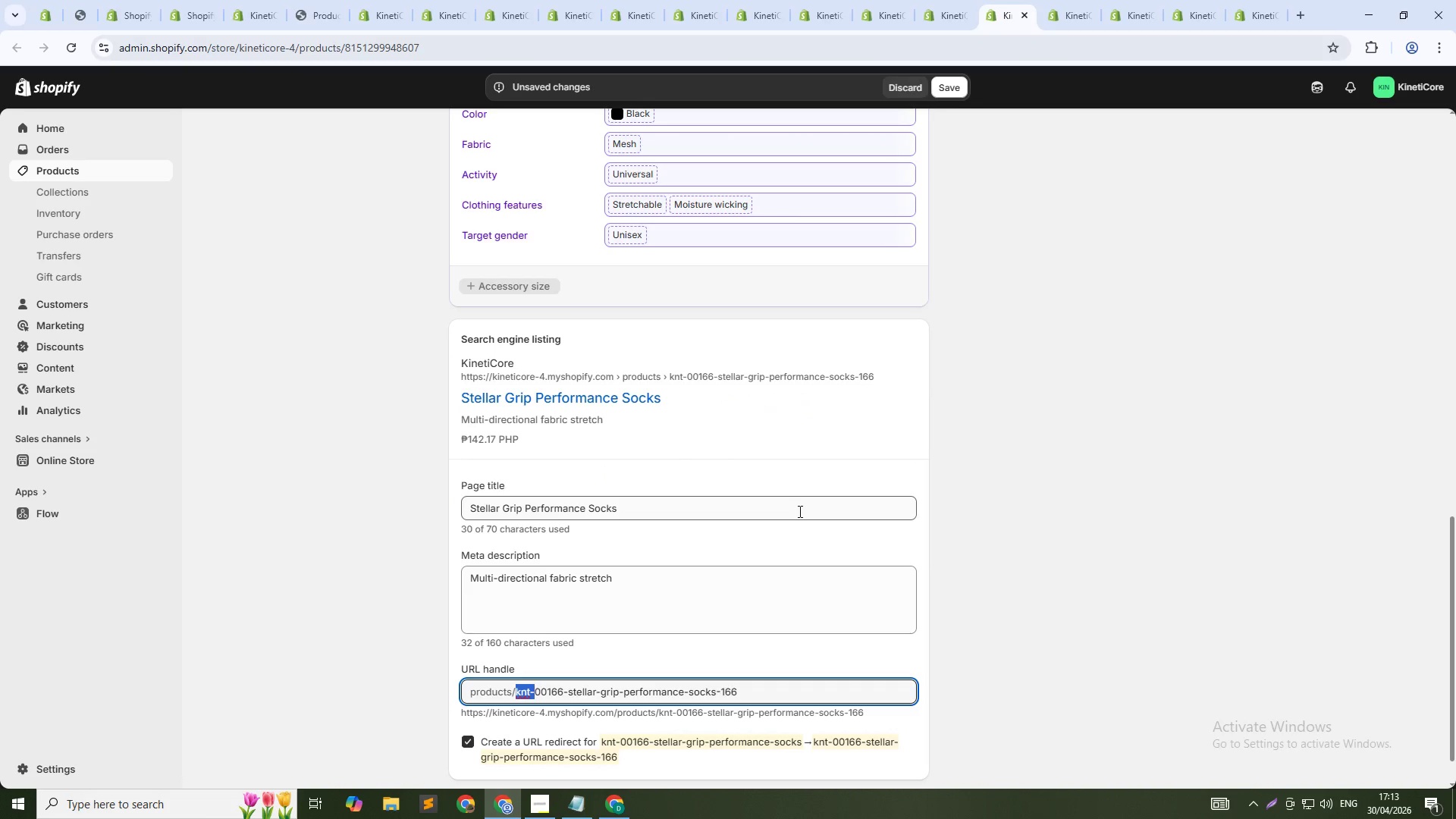 
key(Control+Shift+ArrowRight)
 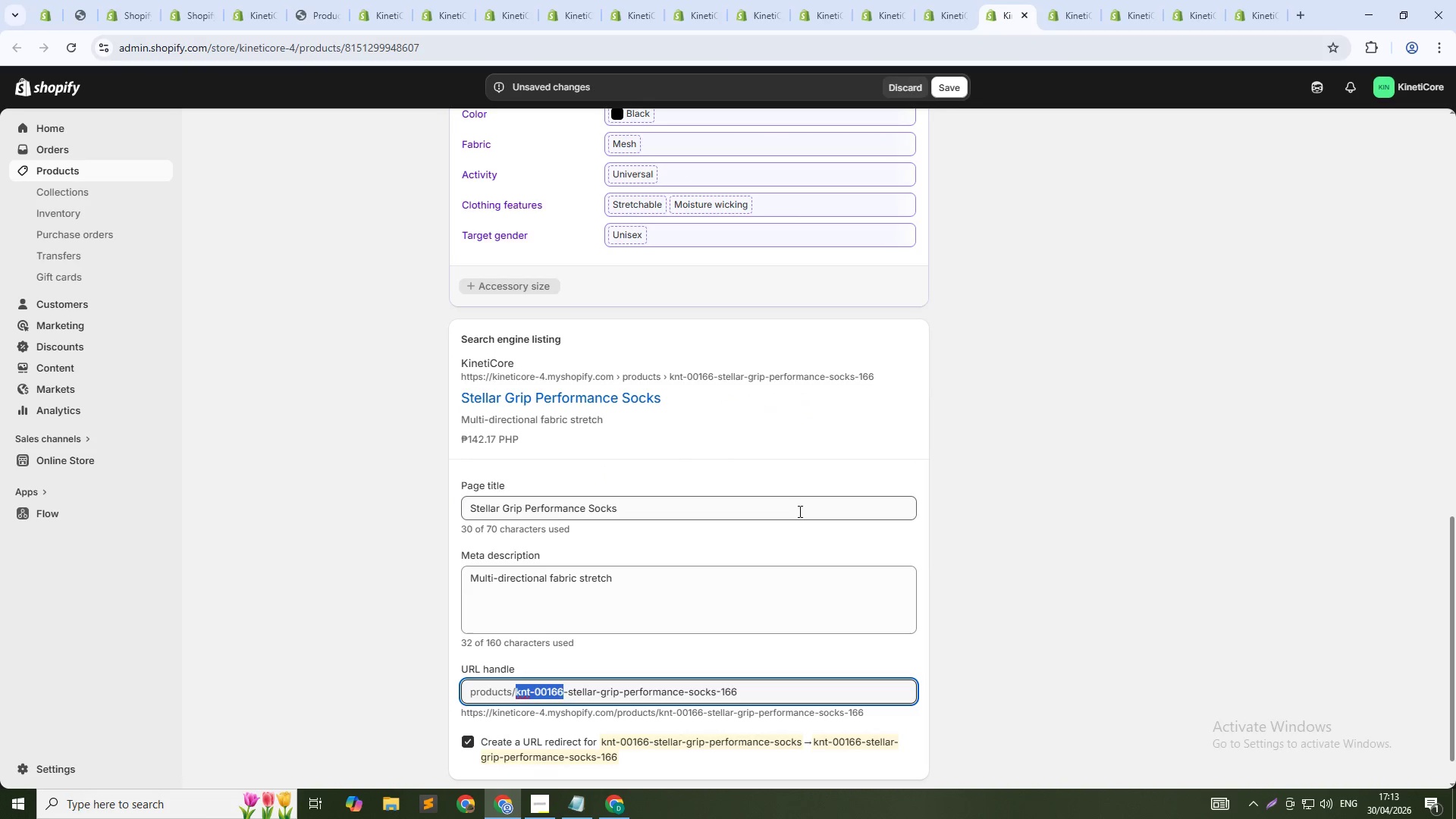 
key(Shift+ArrowRight)
 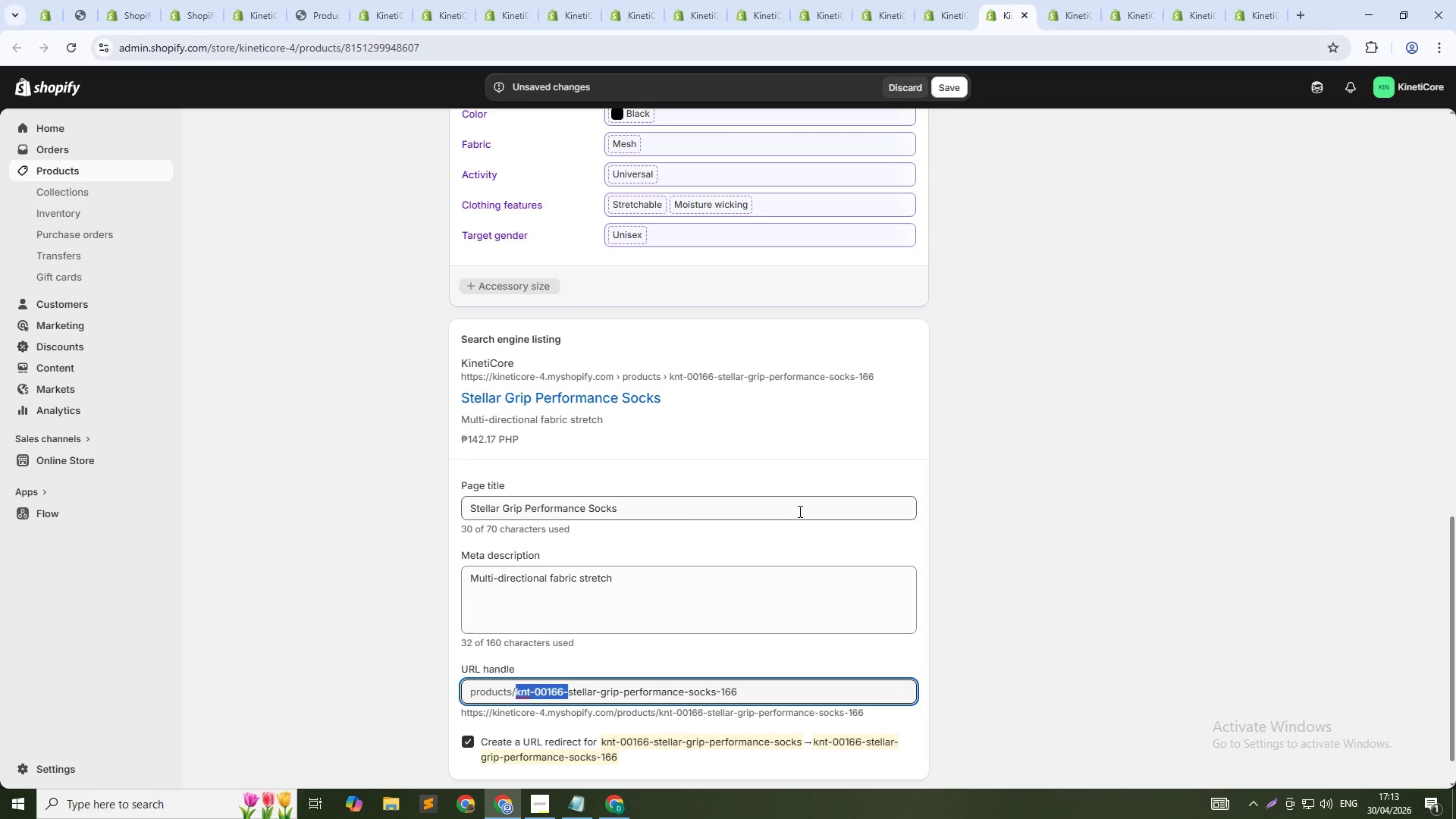 
key(Backspace)
 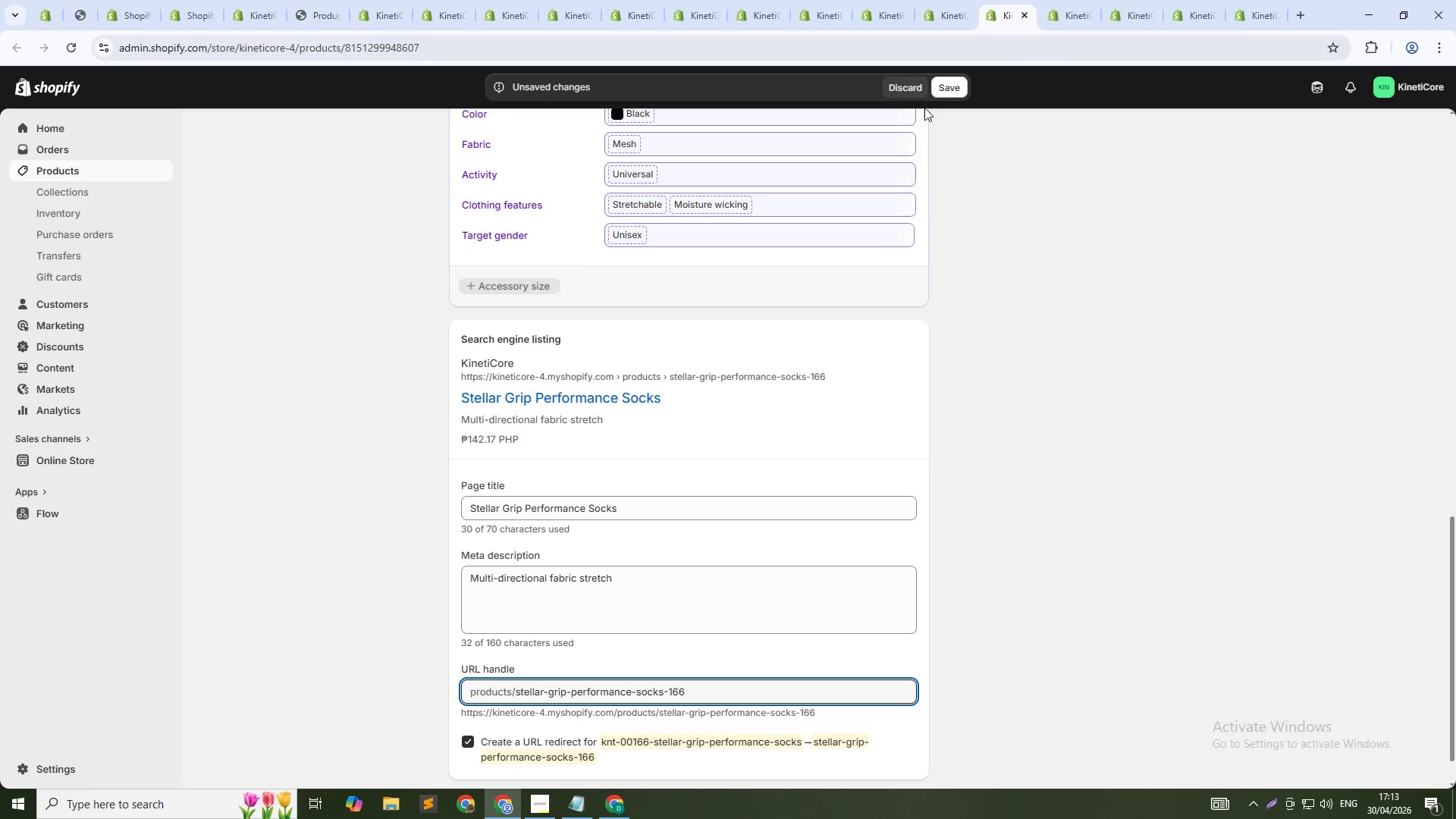 
left_click([954, 83])
 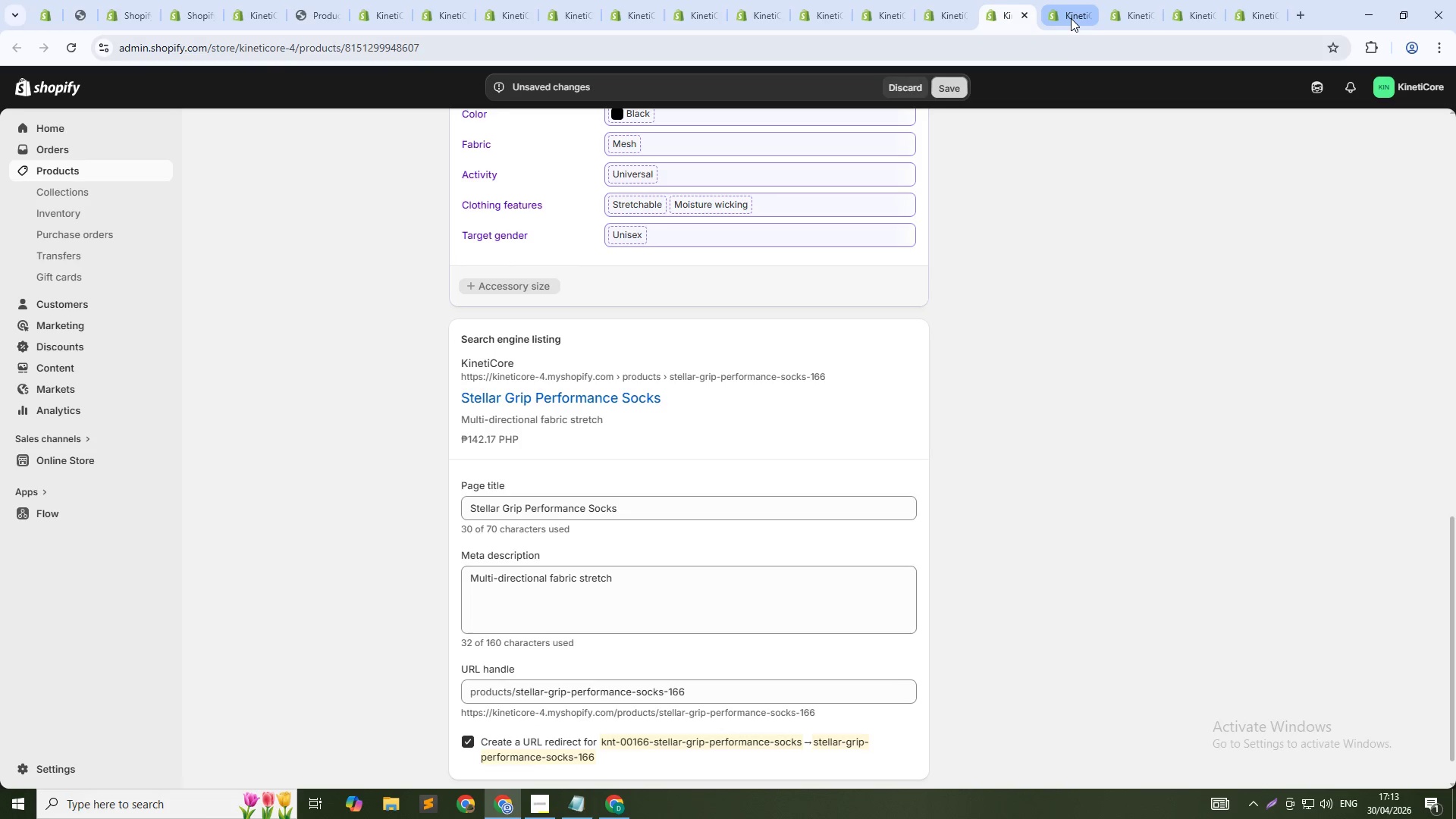 
left_click([1071, 18])
 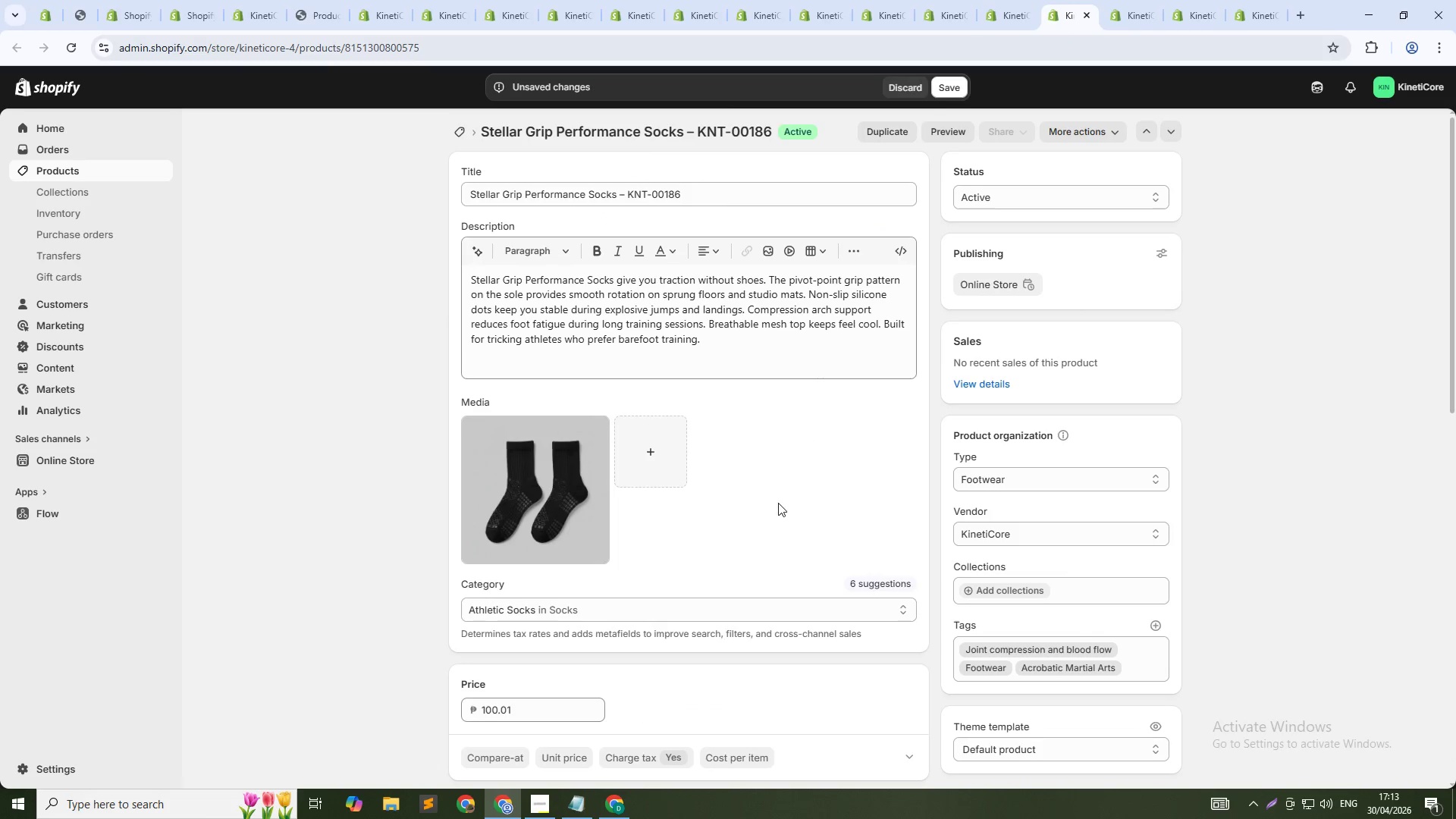 
scroll: coordinate [788, 629], scroll_direction: down, amount: 17.0
 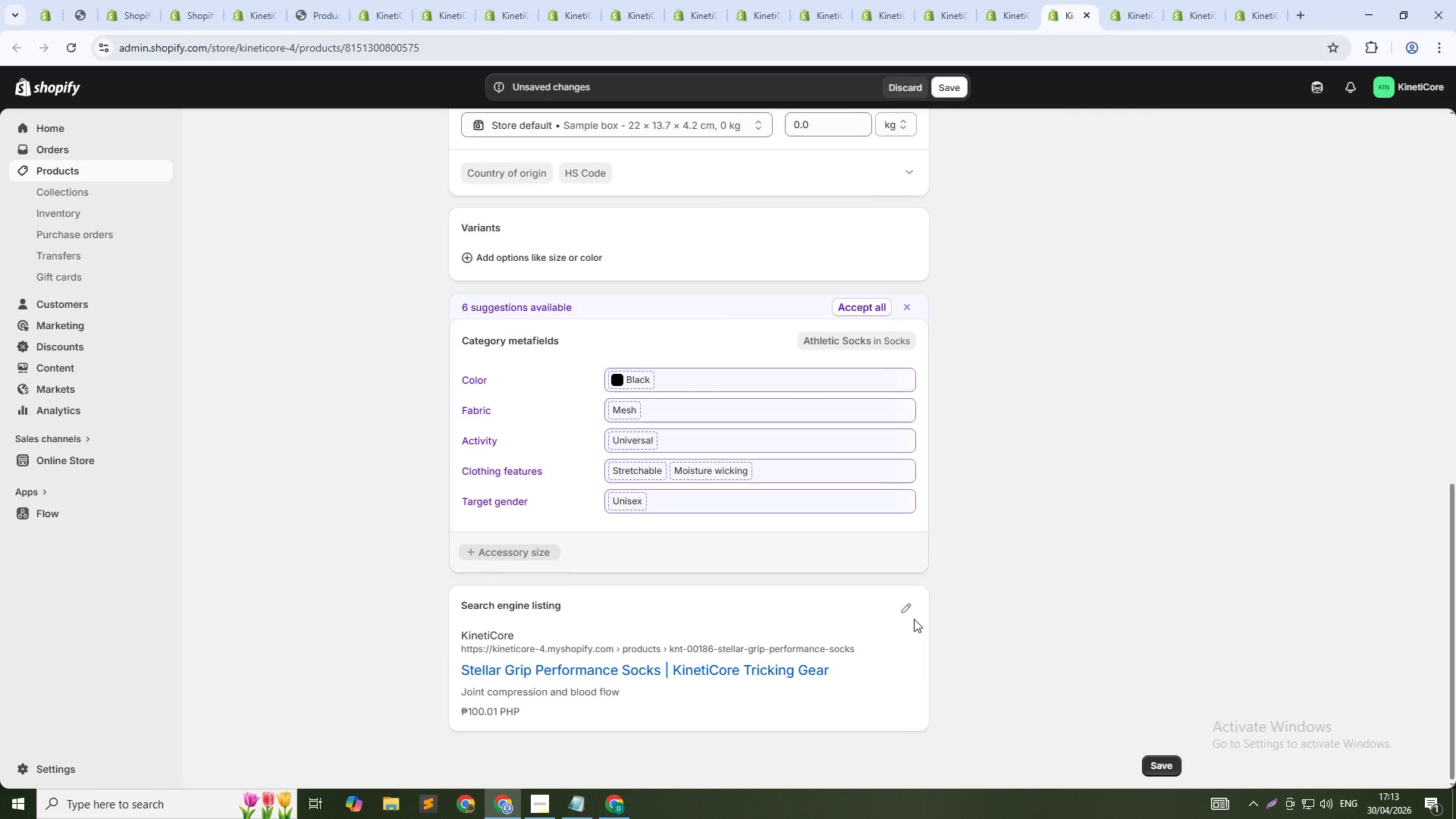 
left_click([911, 609])
 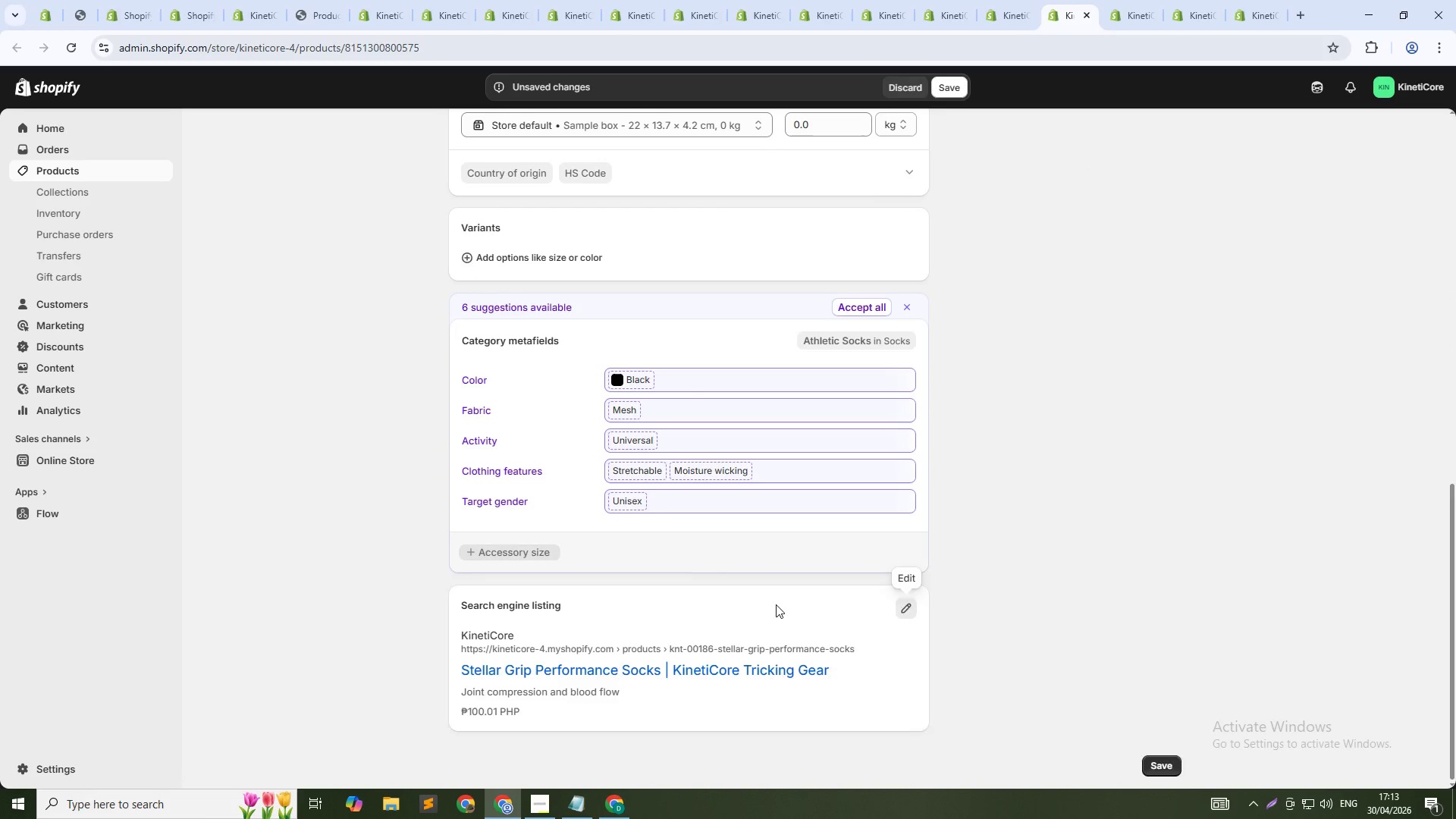 
scroll: coordinate [769, 617], scroll_direction: down, amount: 6.0
 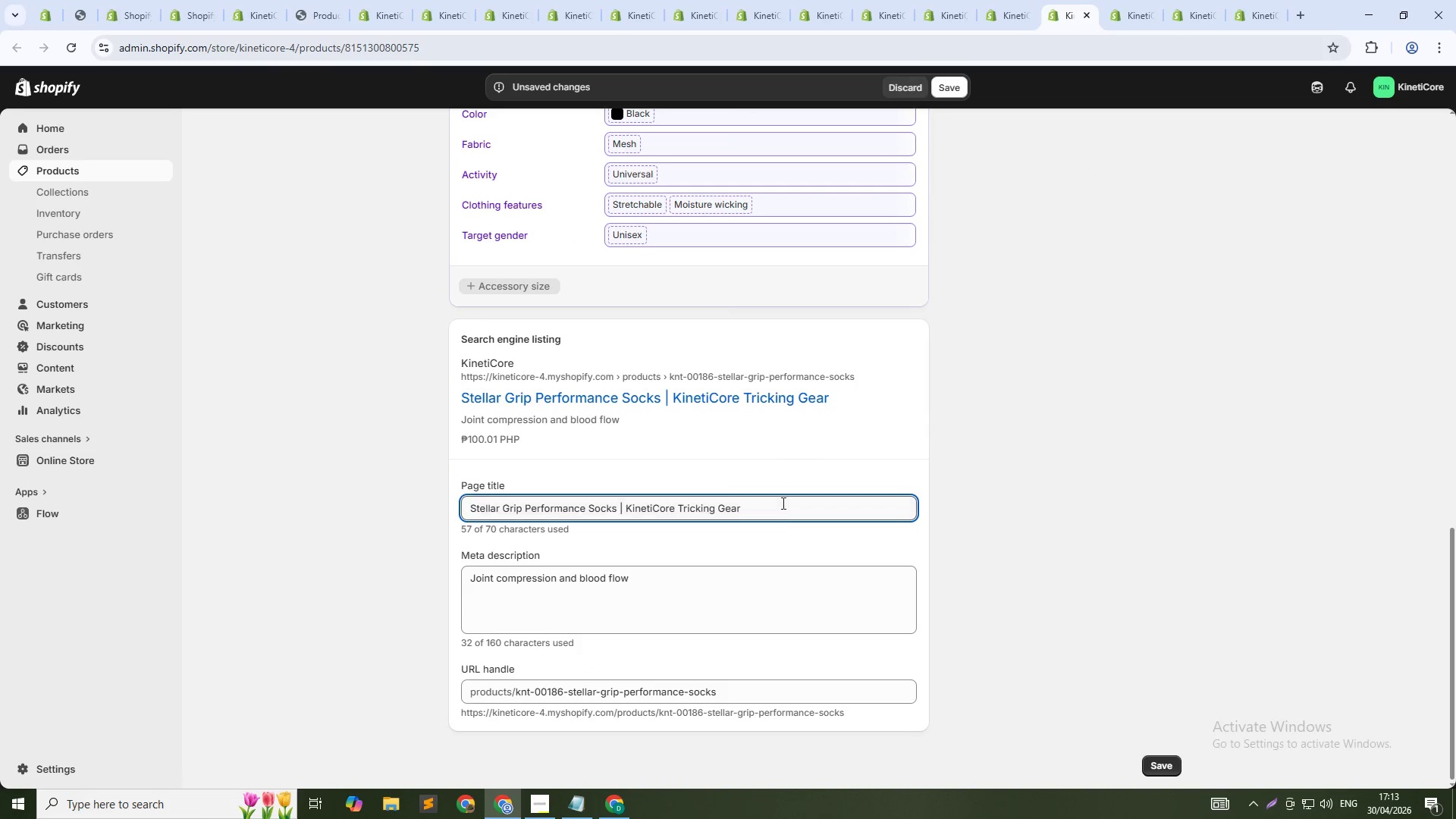 
left_click([786, 516])
 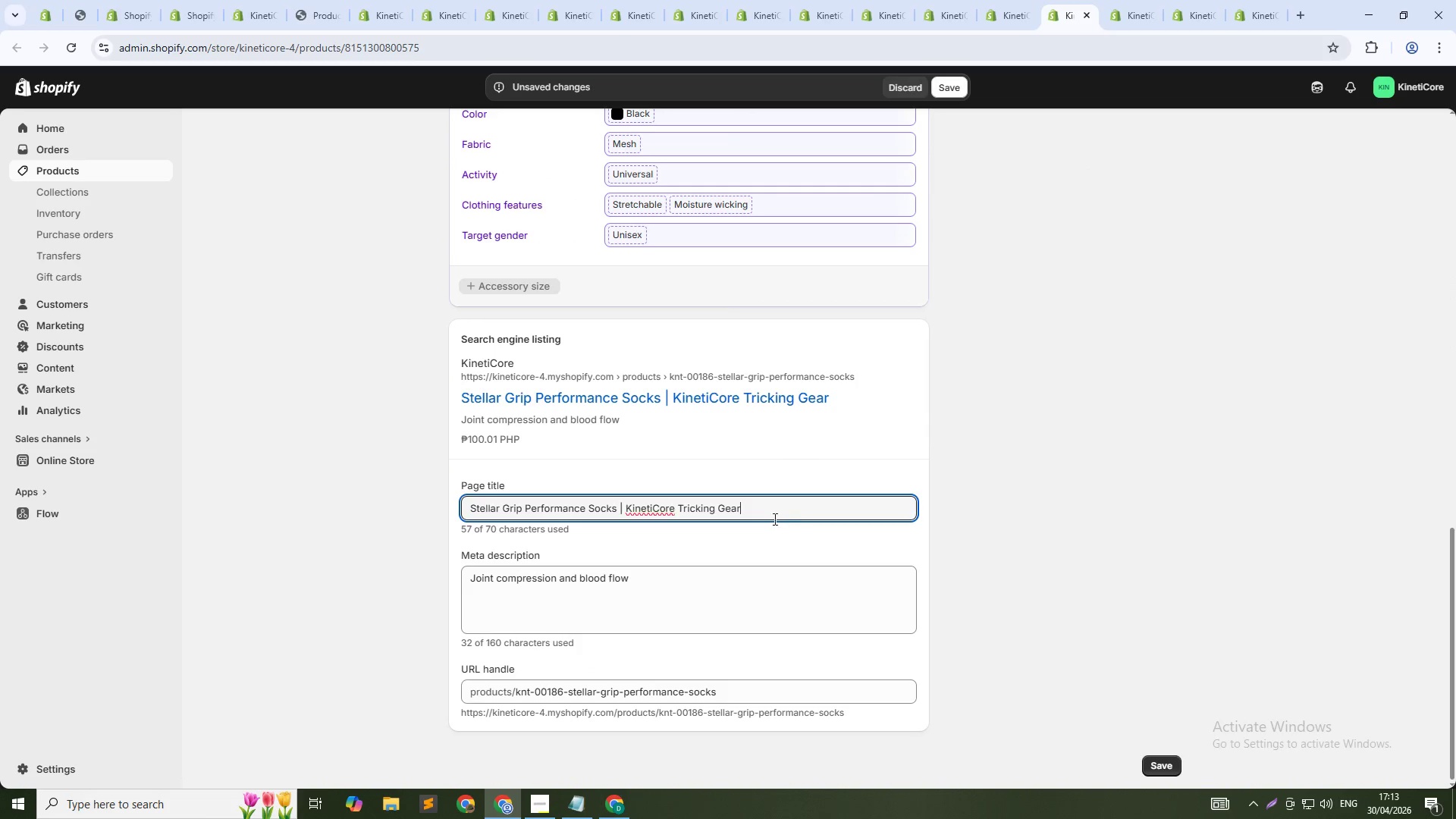 
key(Control+Shift+ArrowLeft)
 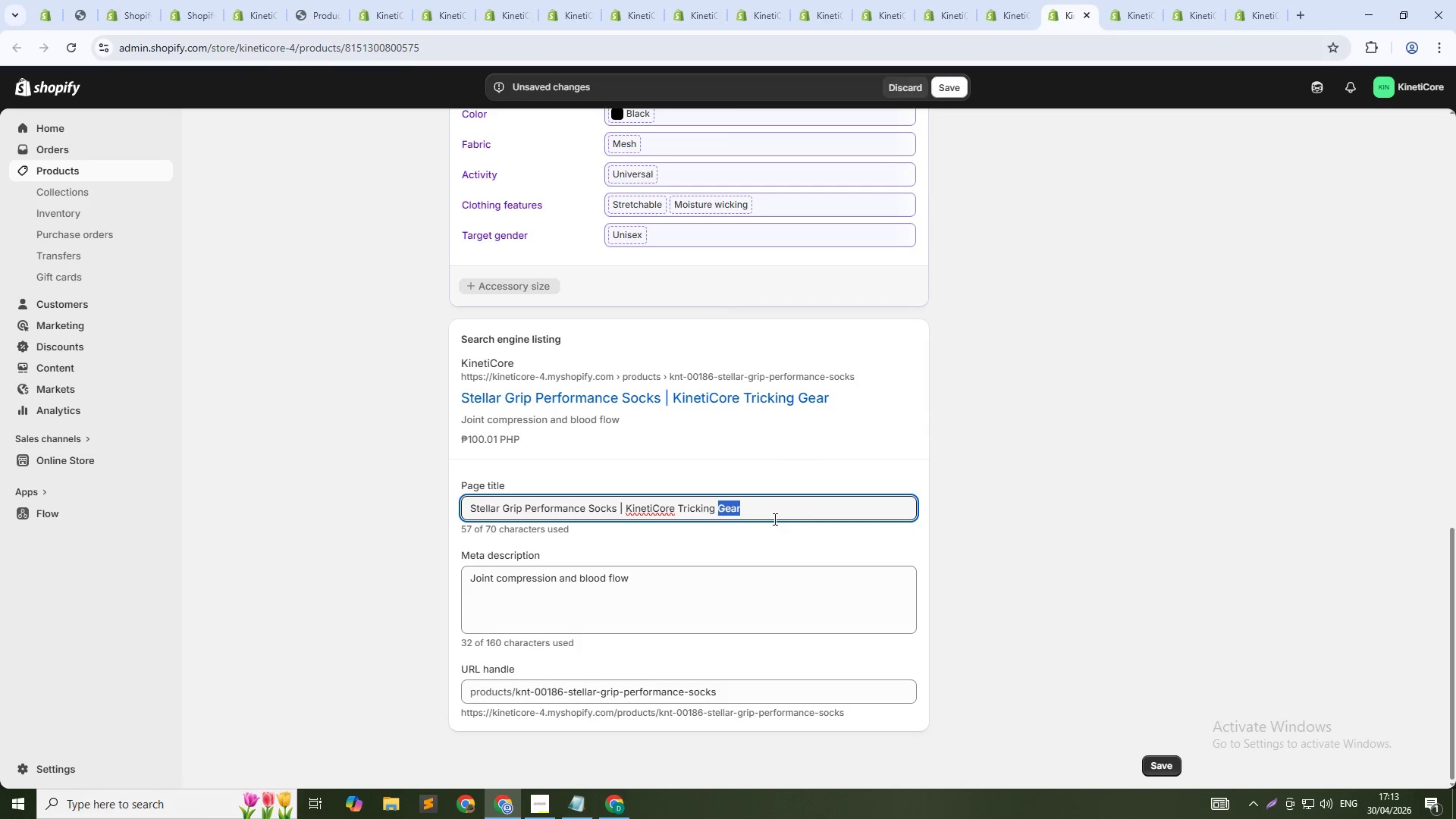 
key(Control+Shift+ArrowLeft)
 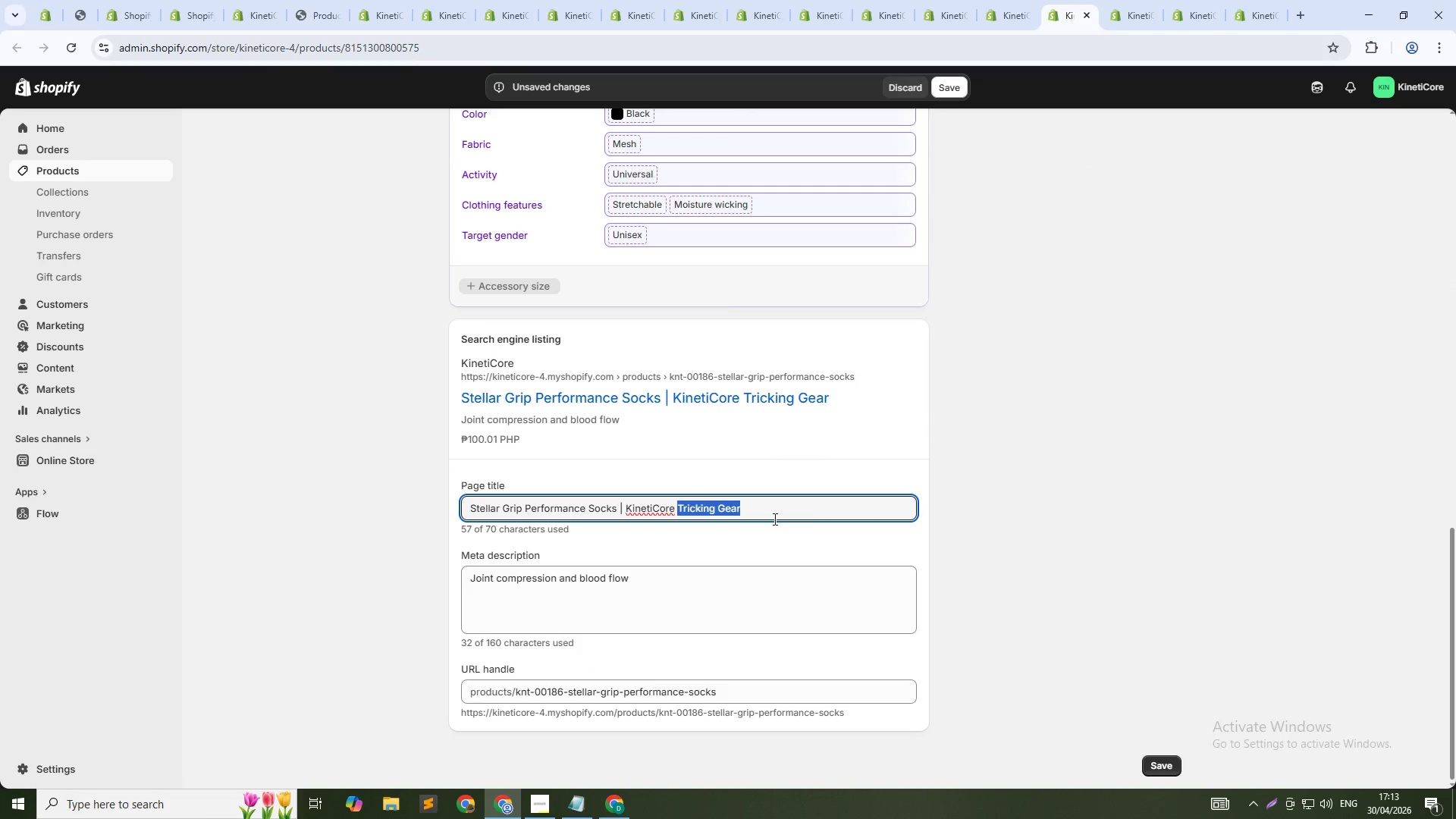 
key(Control+Shift+ArrowLeft)
 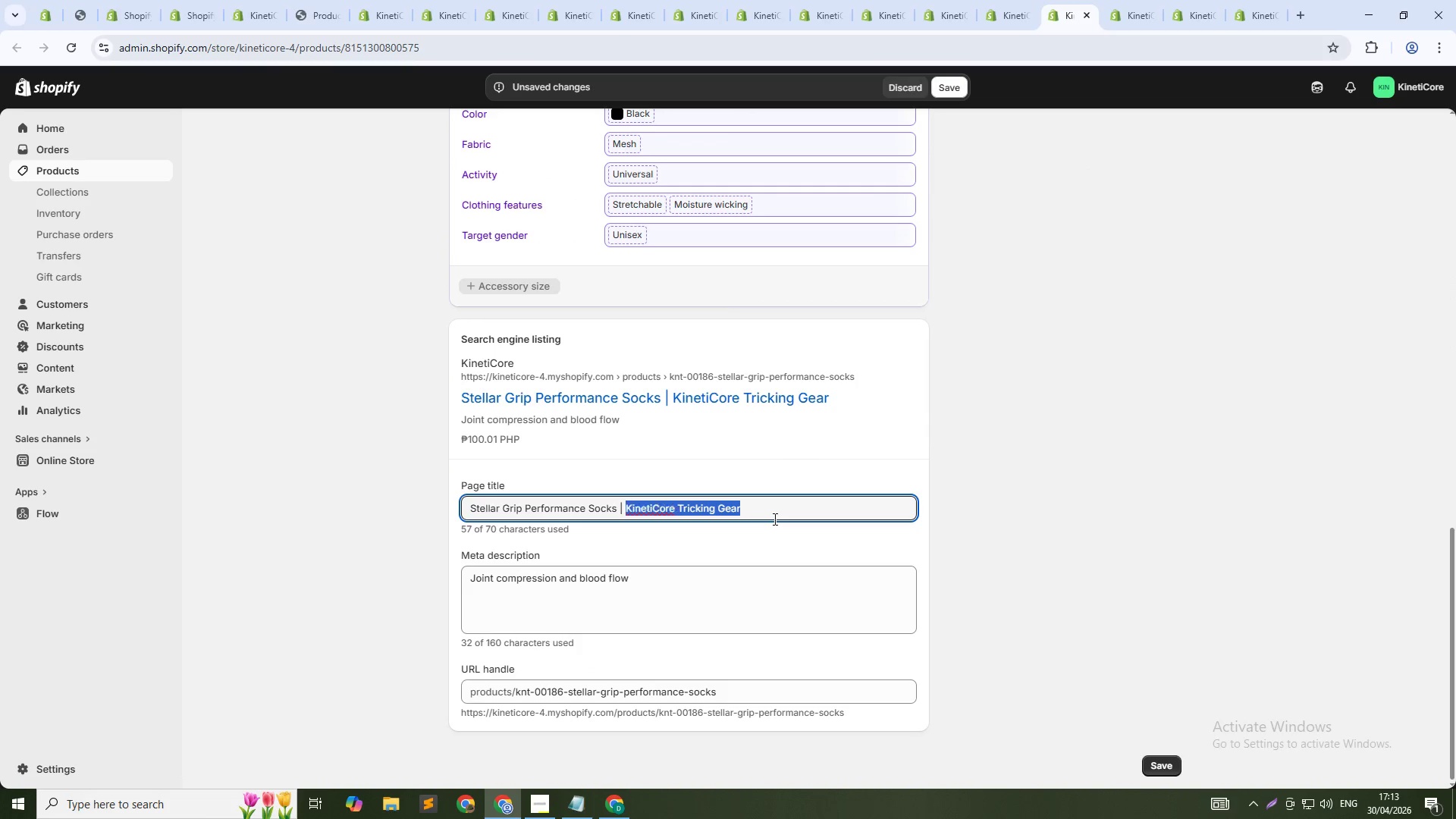 
key(Control+Shift+ArrowLeft)
 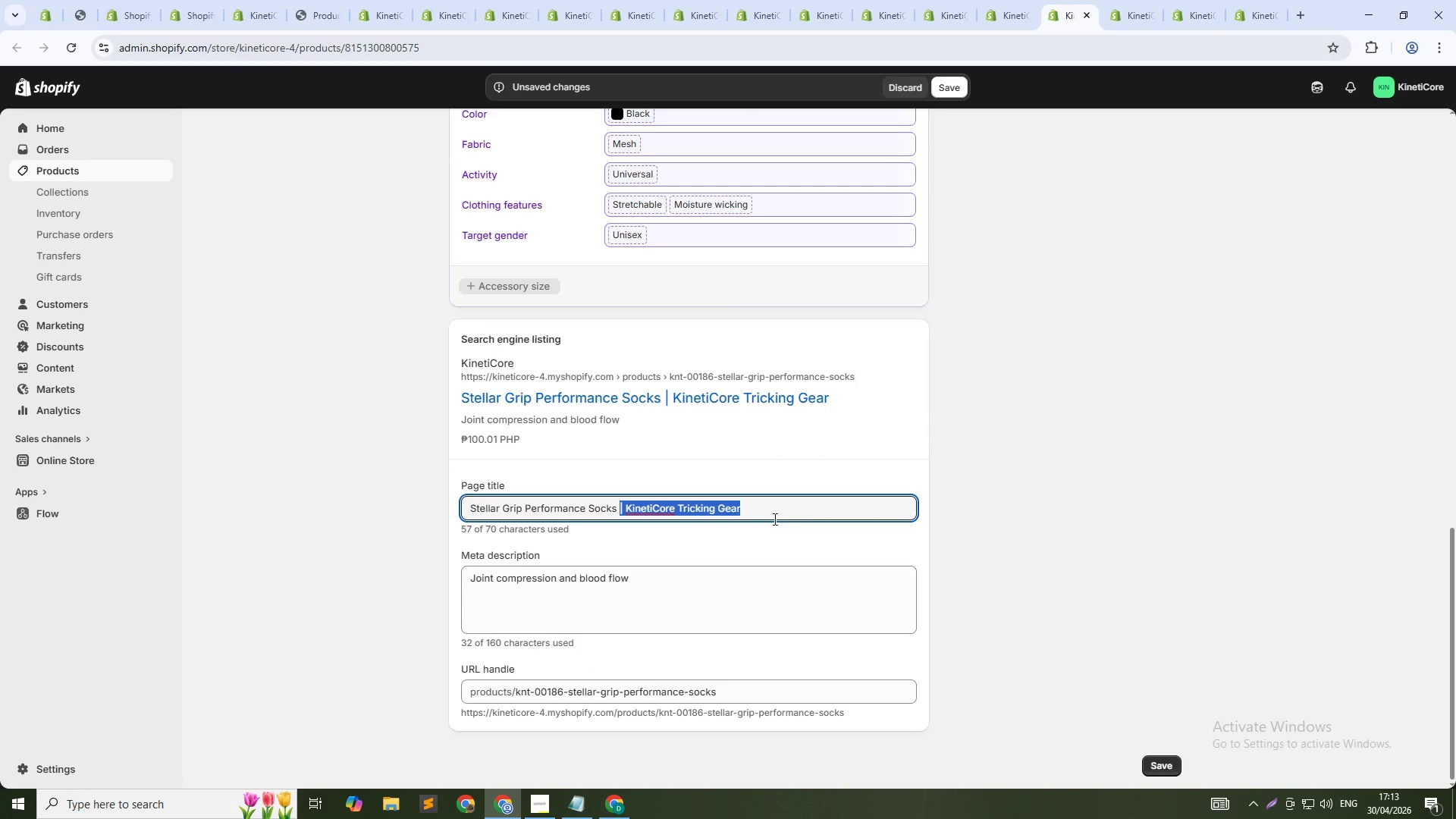 
key(Shift+ArrowLeft)
 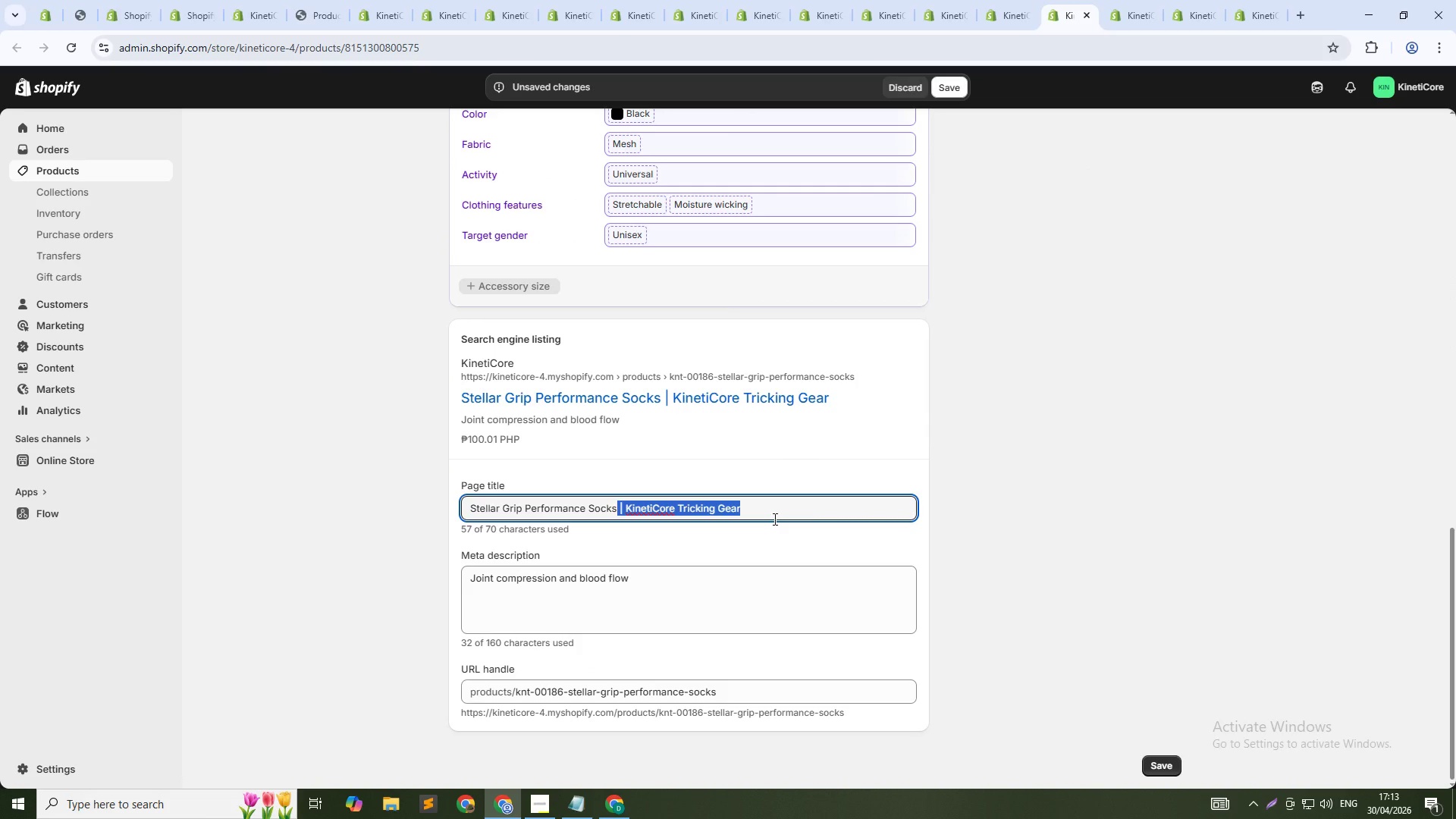 
key(Backspace)
 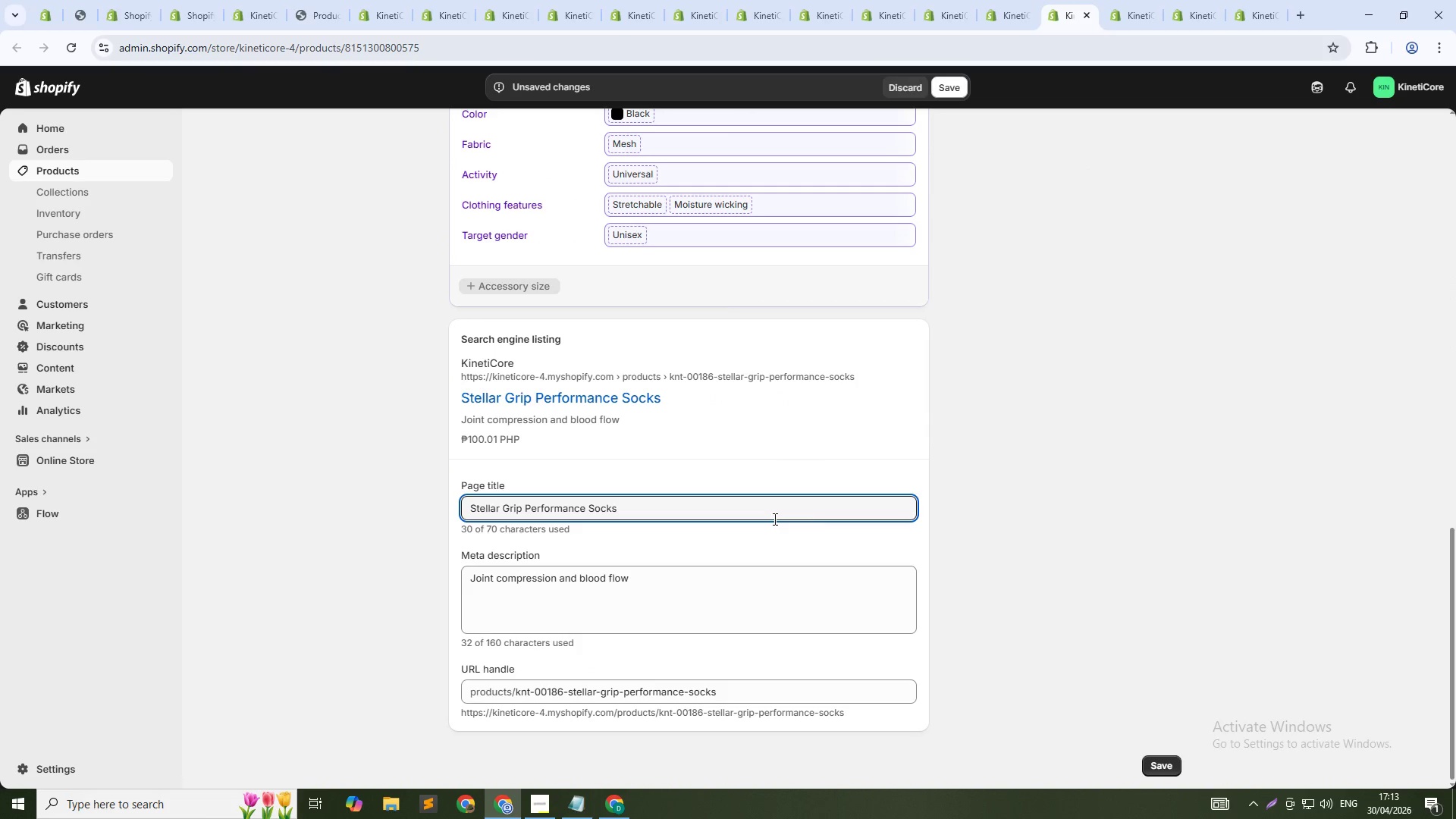 
key(Tab)
 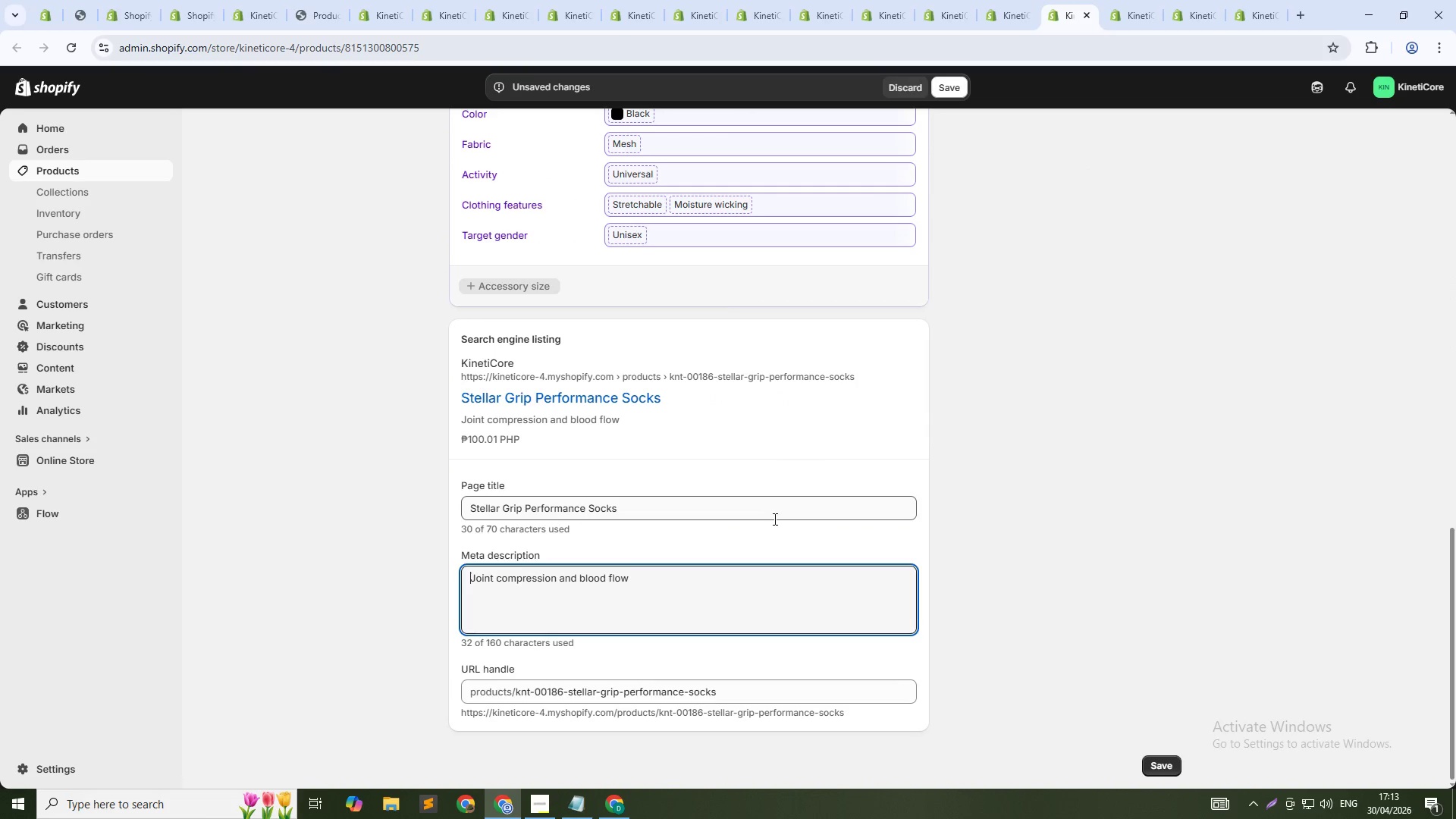 
key(Tab)
 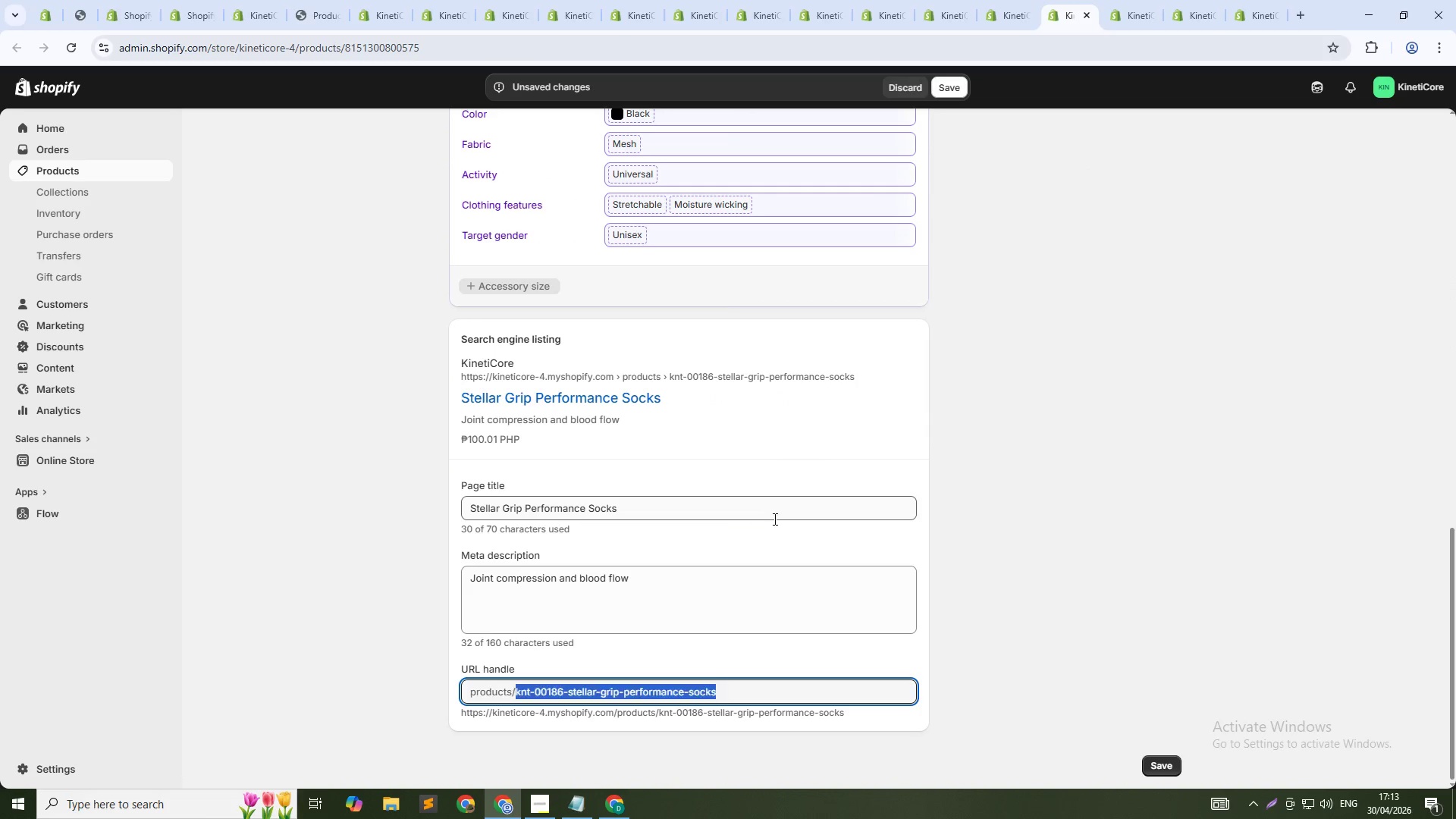 
key(ArrowDown)
 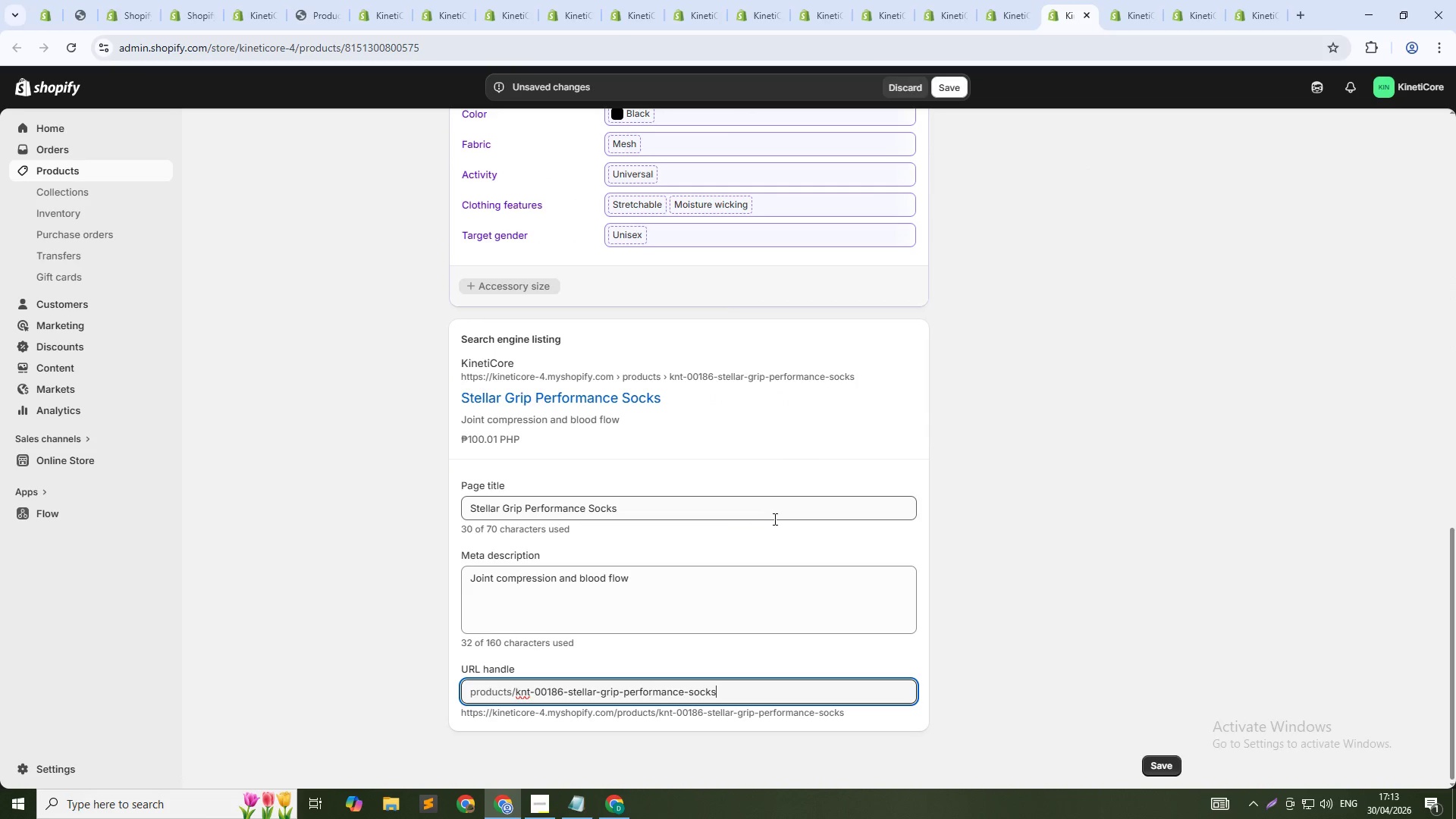 
key(NumpadSubtract)
 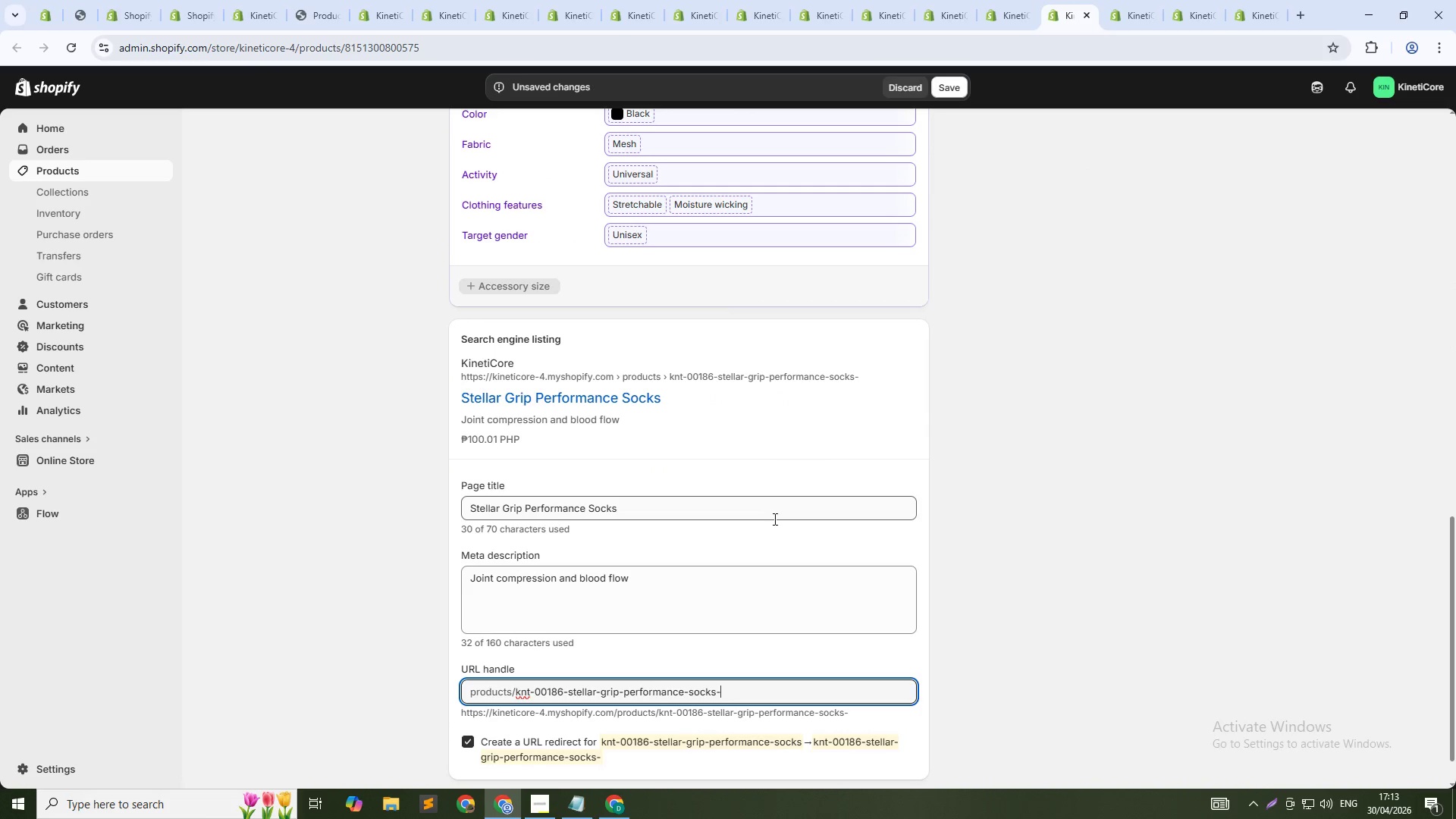 
key(Numpad1)
 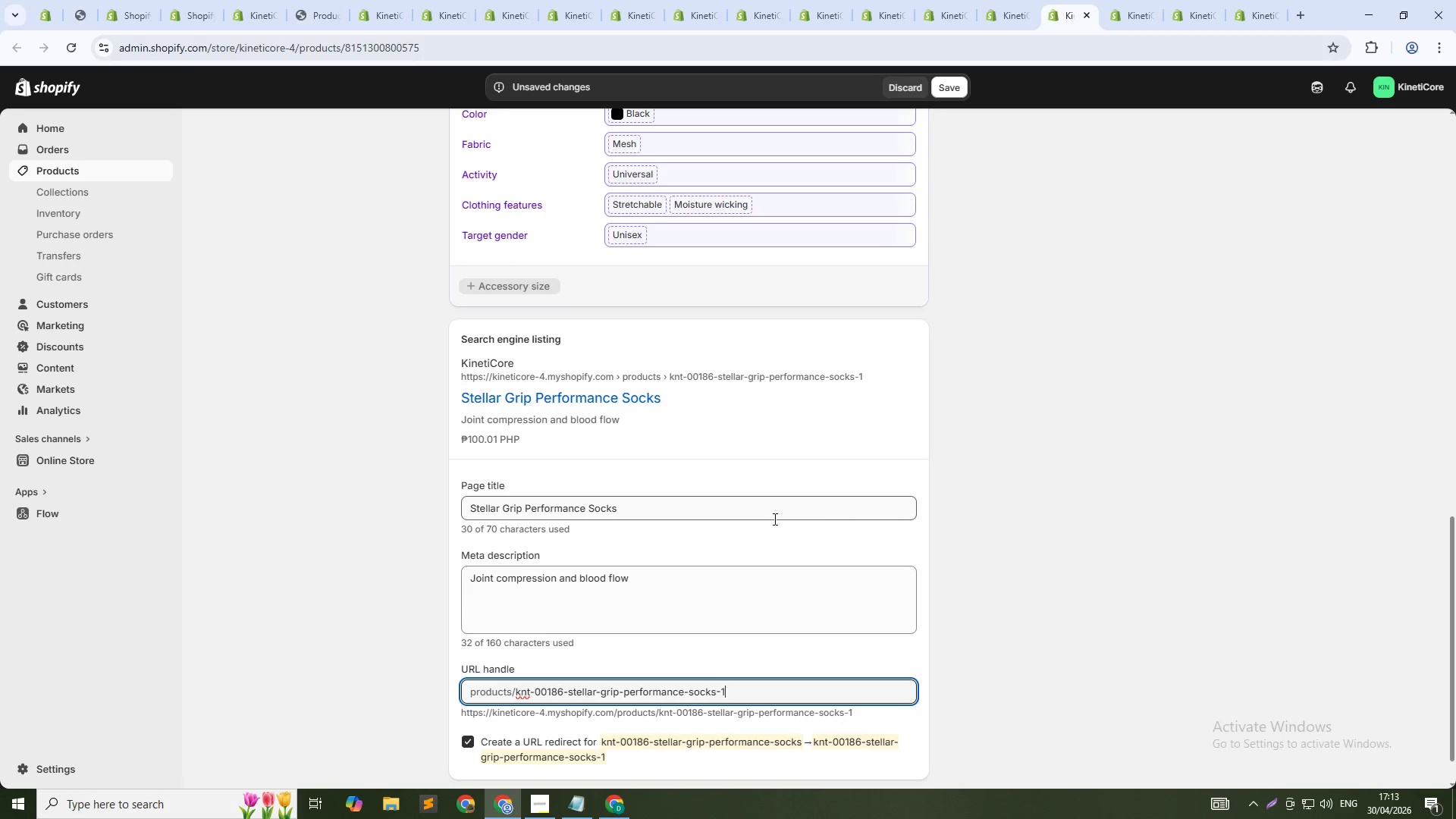 
key(Numpad8)
 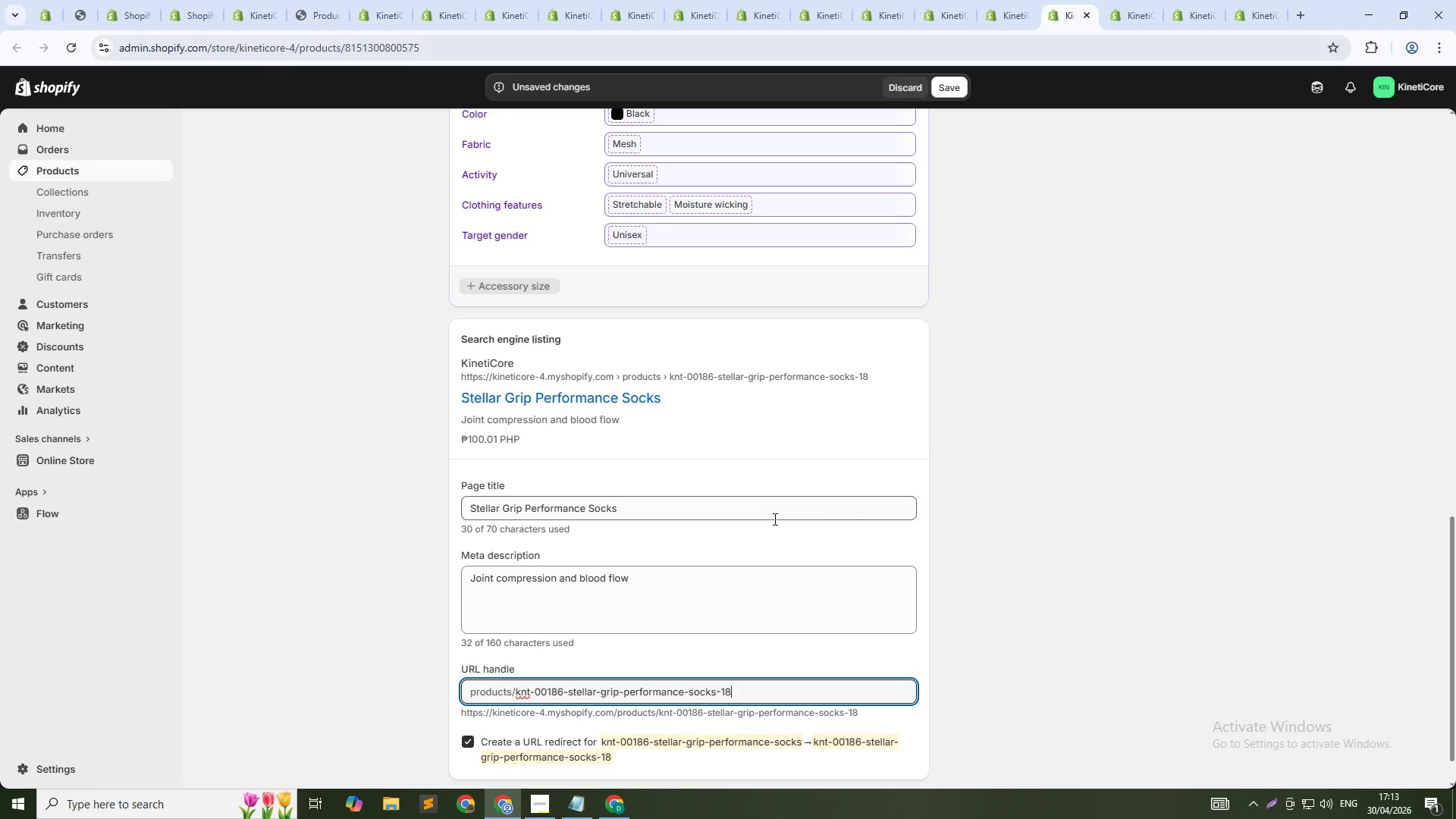 
key(Numpad6)
 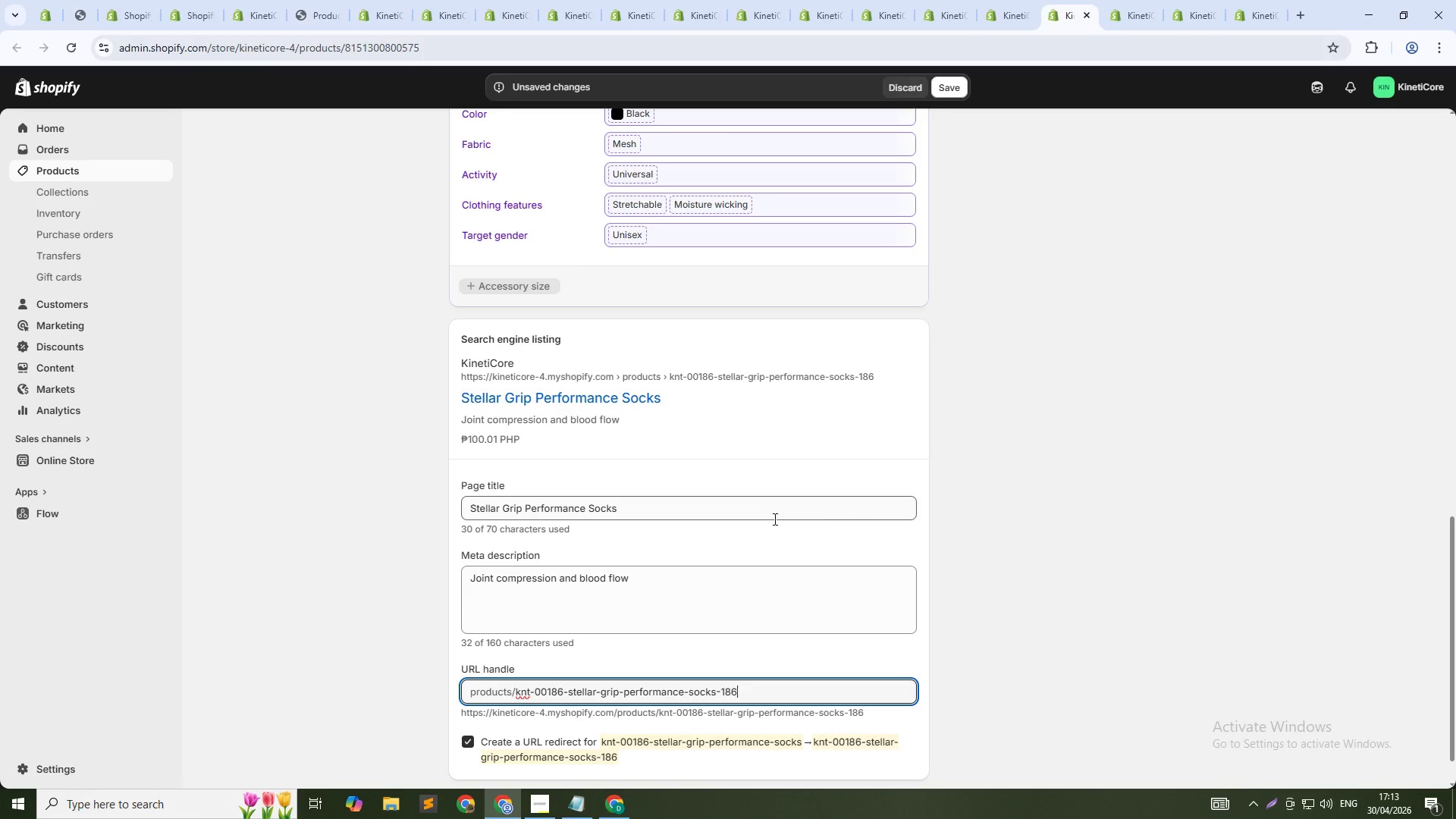 
key(ArrowUp)
 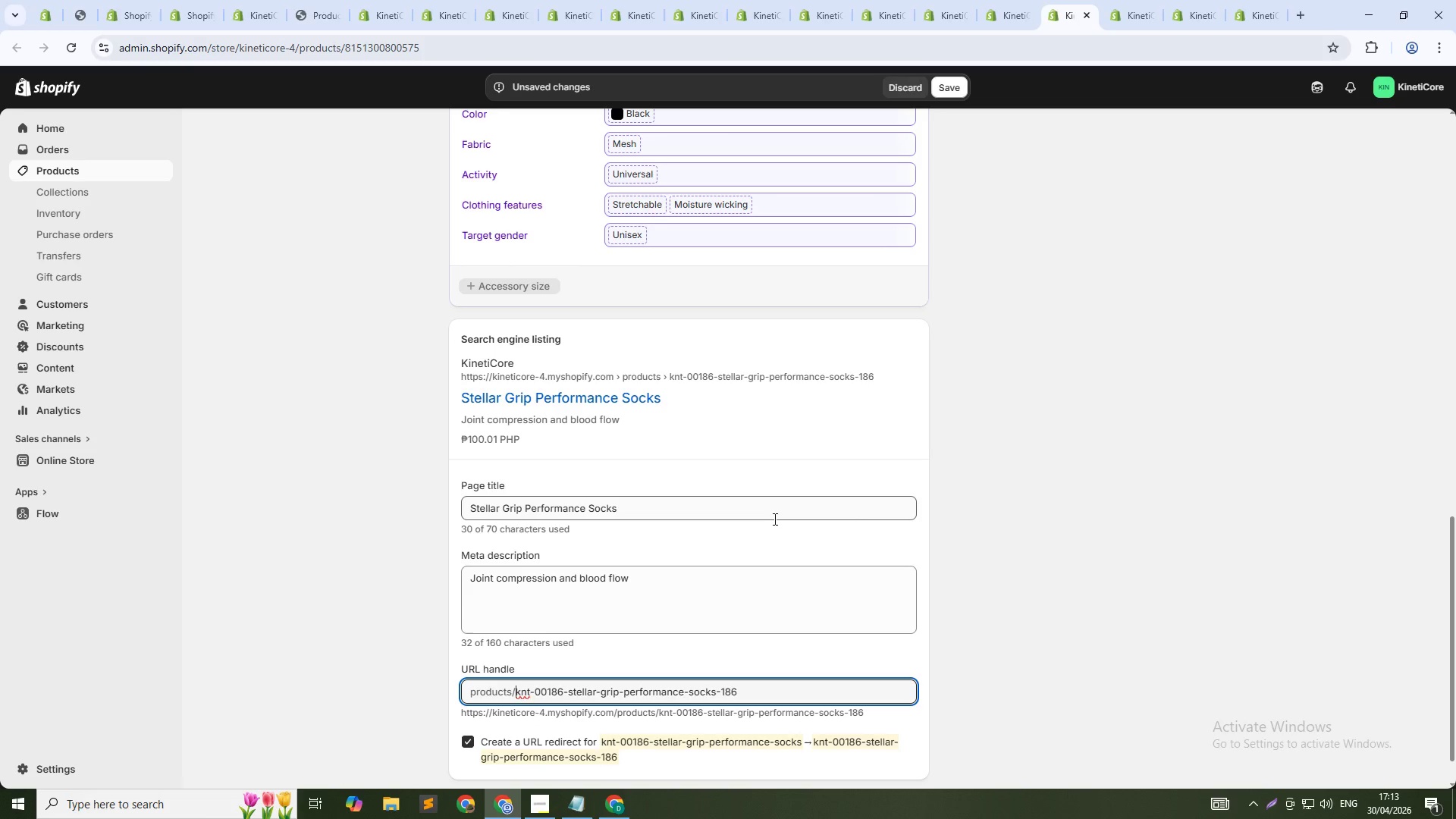 
key(Control+Shift+ArrowRight)
 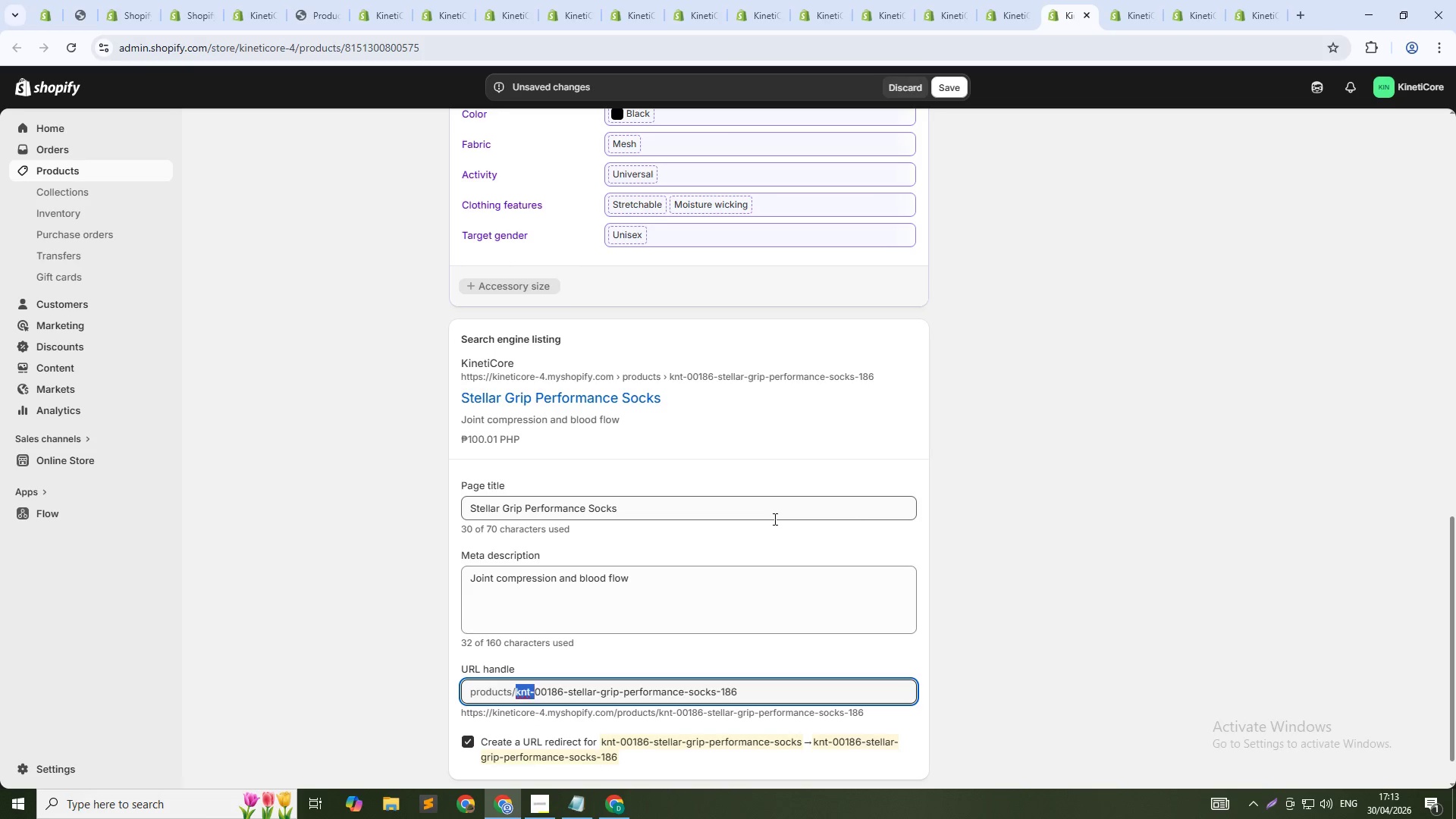 
key(Control+Shift+ArrowRight)
 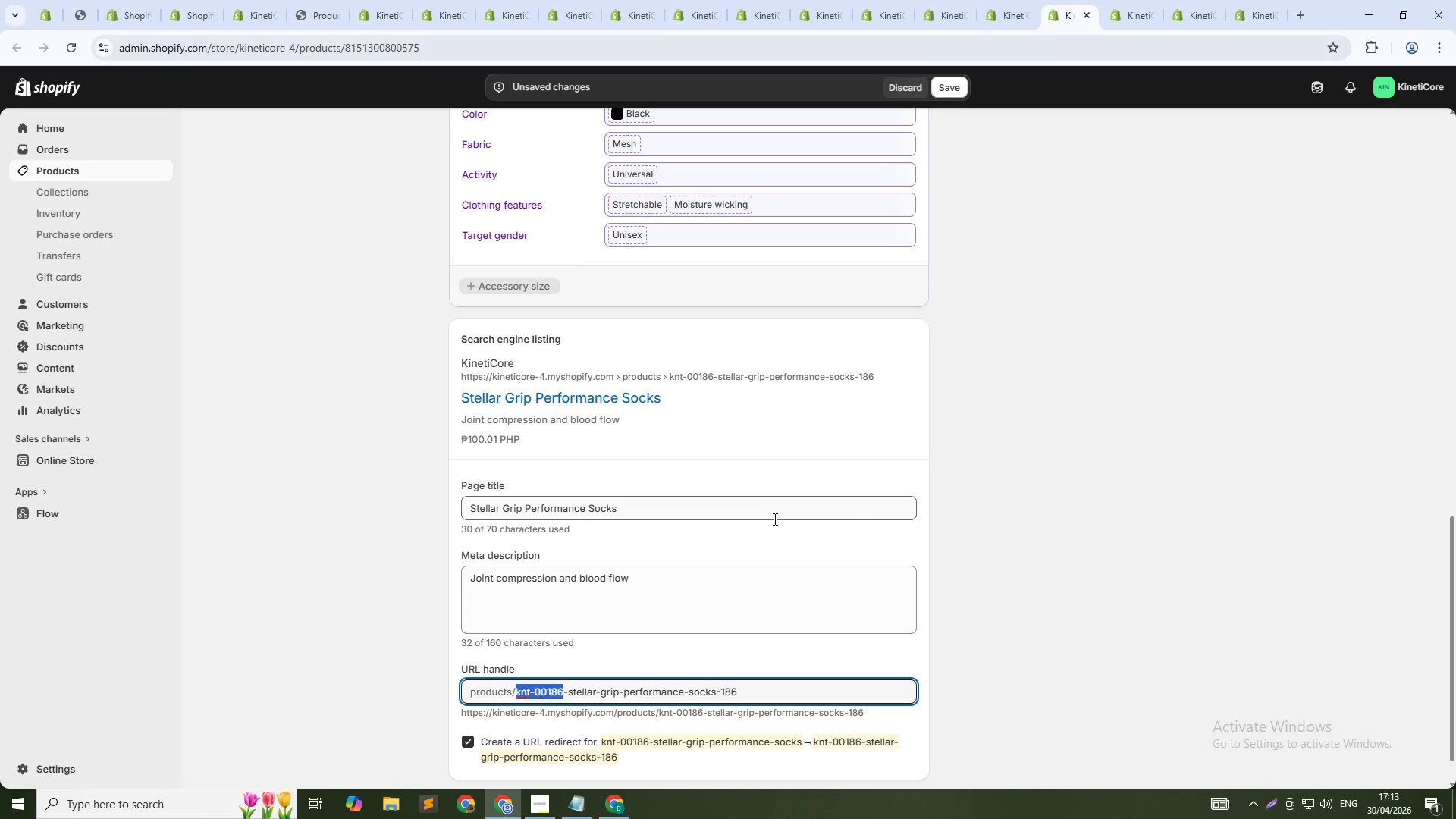 
key(Control+Shift+ArrowRight)
 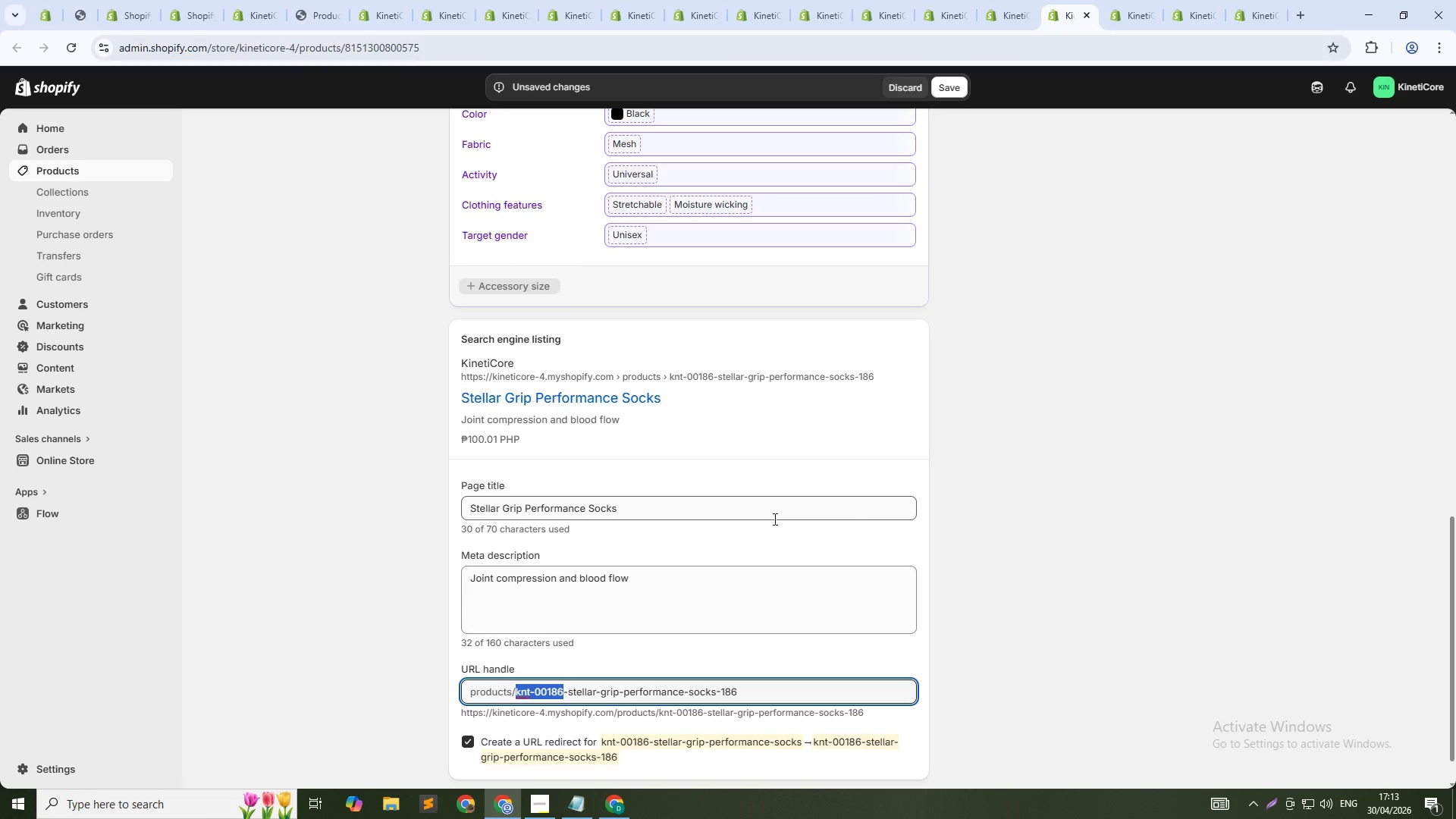 
key(Shift+ArrowRight)
 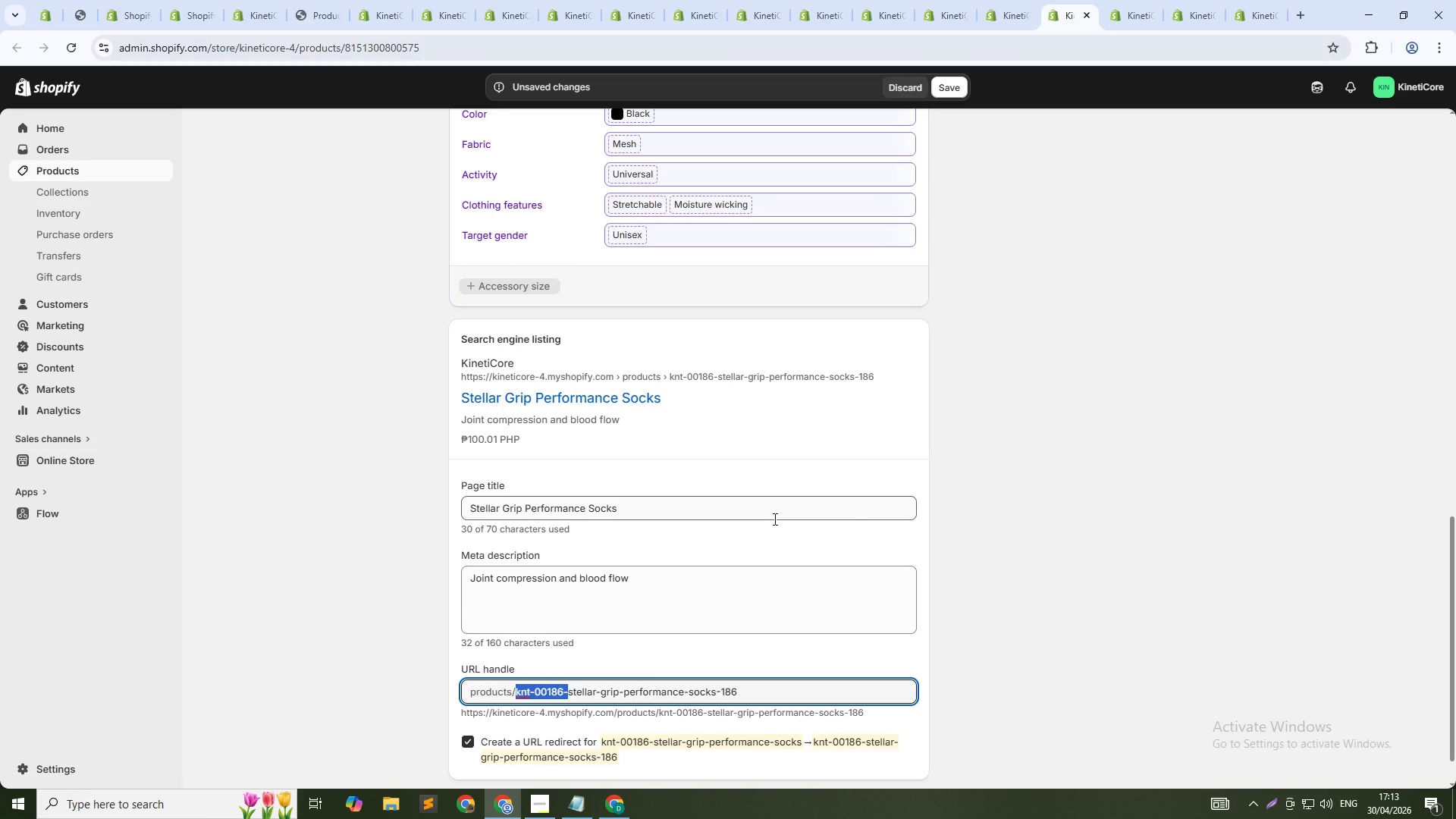 
key(Backspace)
 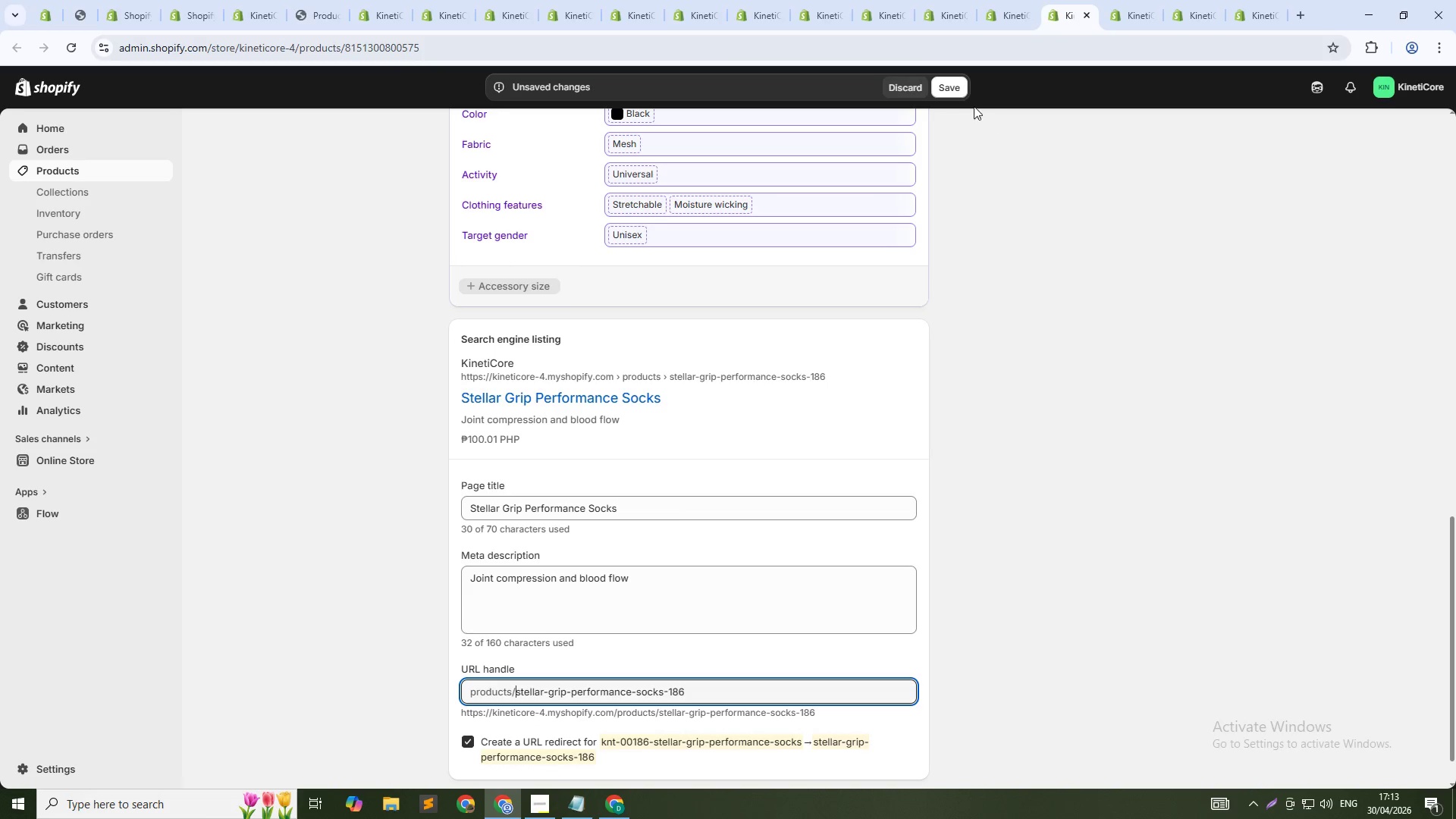 
left_click([959, 89])
 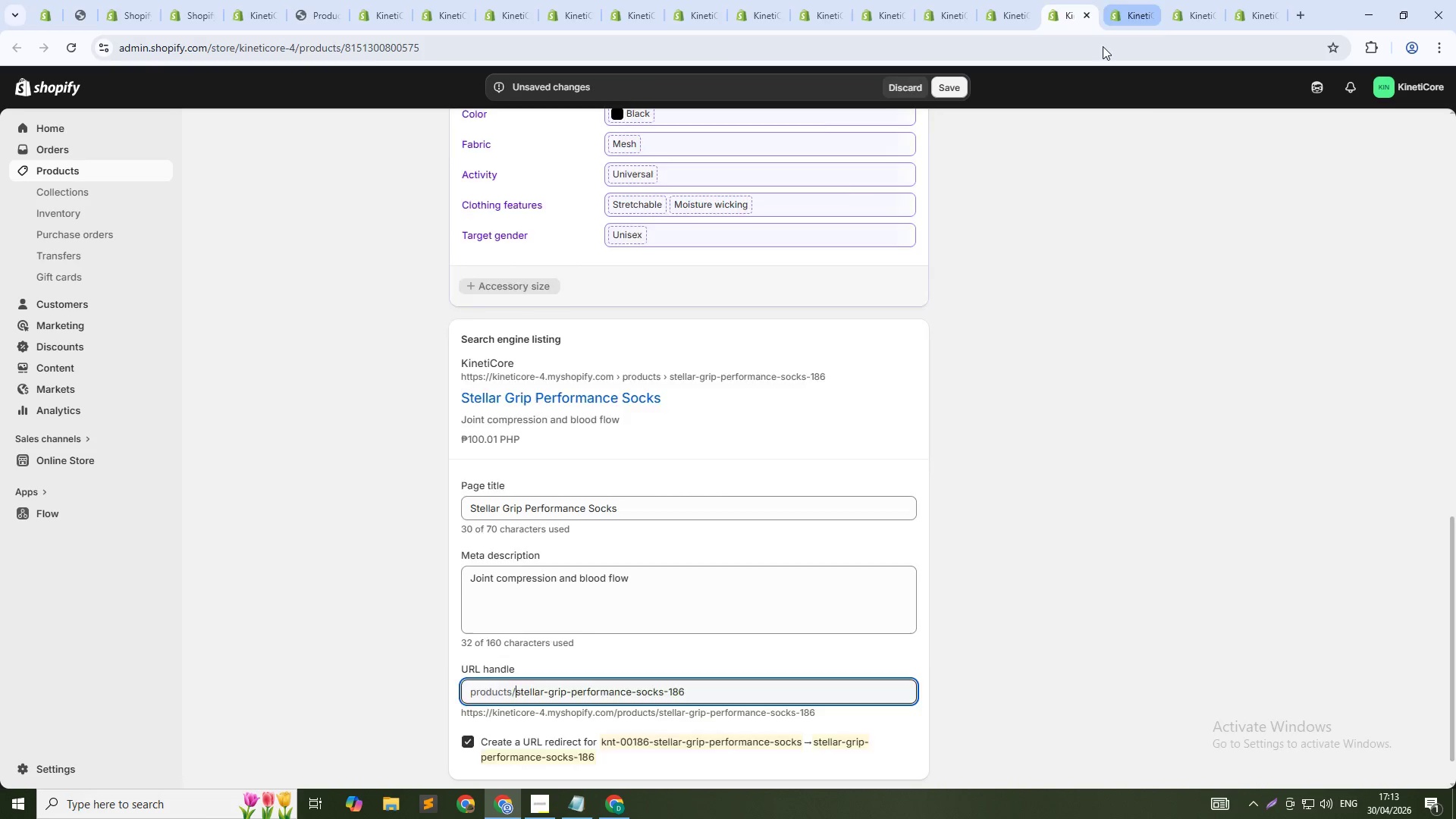 
scroll: coordinate [890, 464], scroll_direction: down, amount: 18.0
 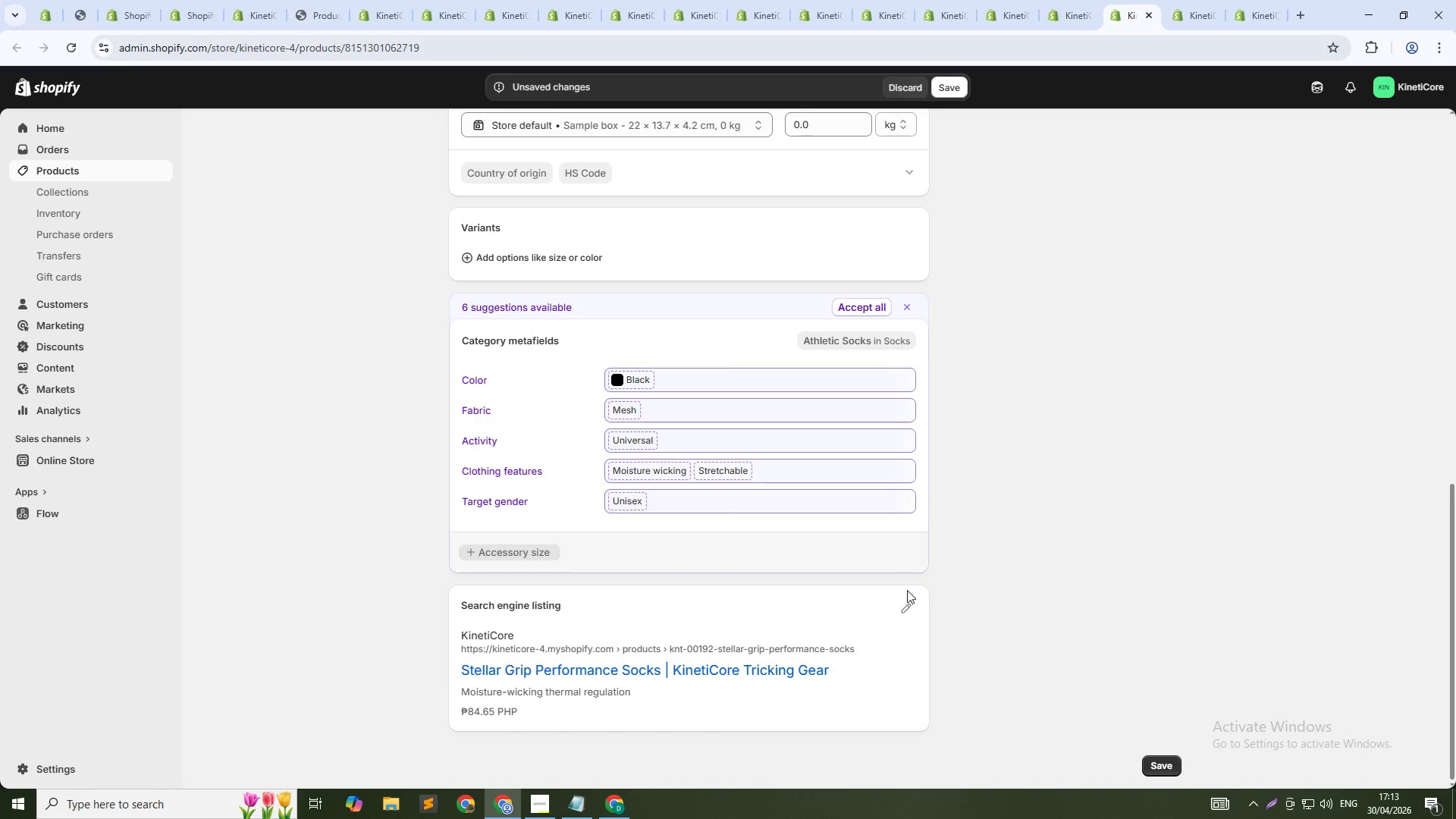 
left_click([907, 610])
 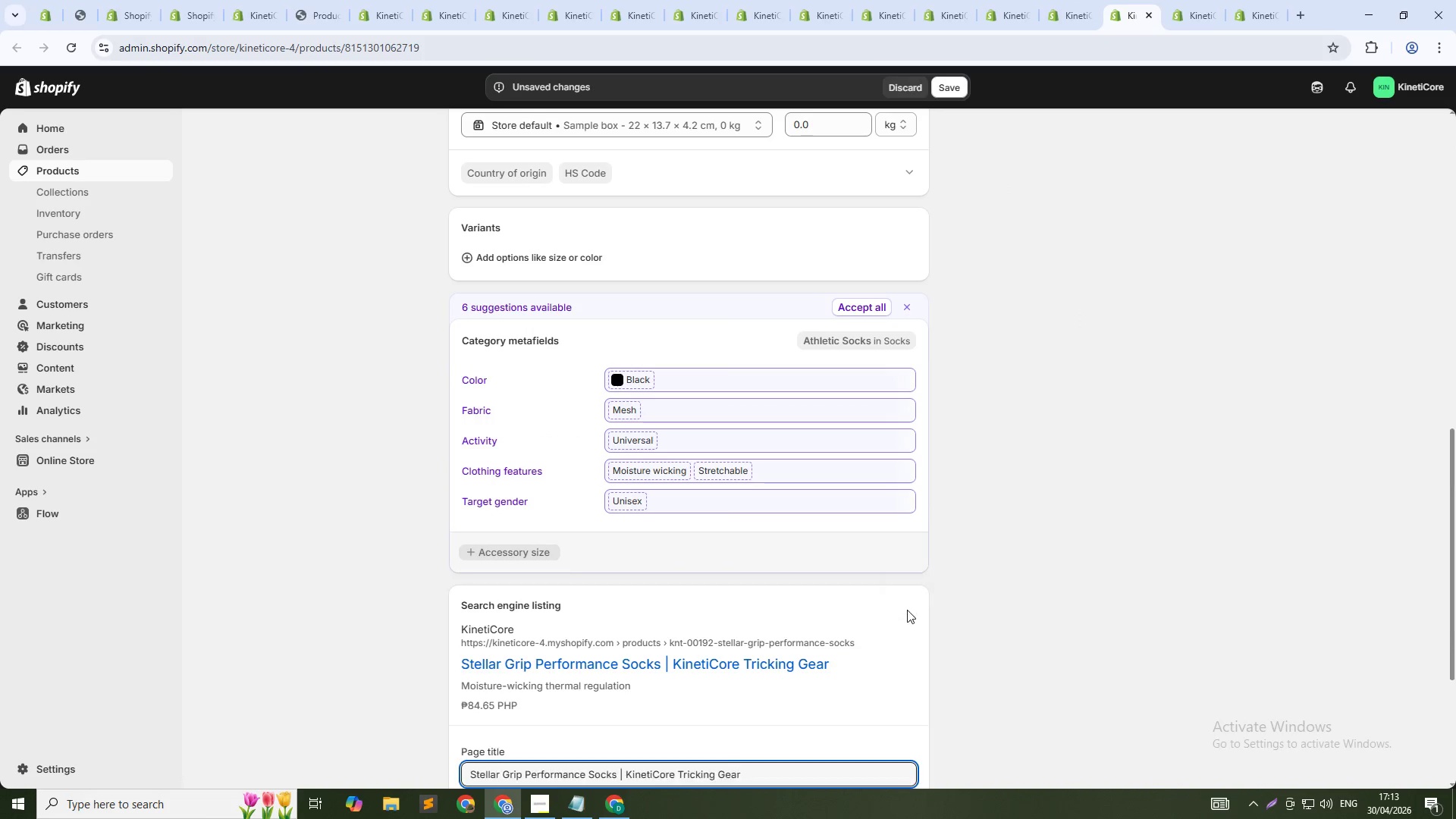 
scroll: coordinate [905, 613], scroll_direction: down, amount: 6.0
 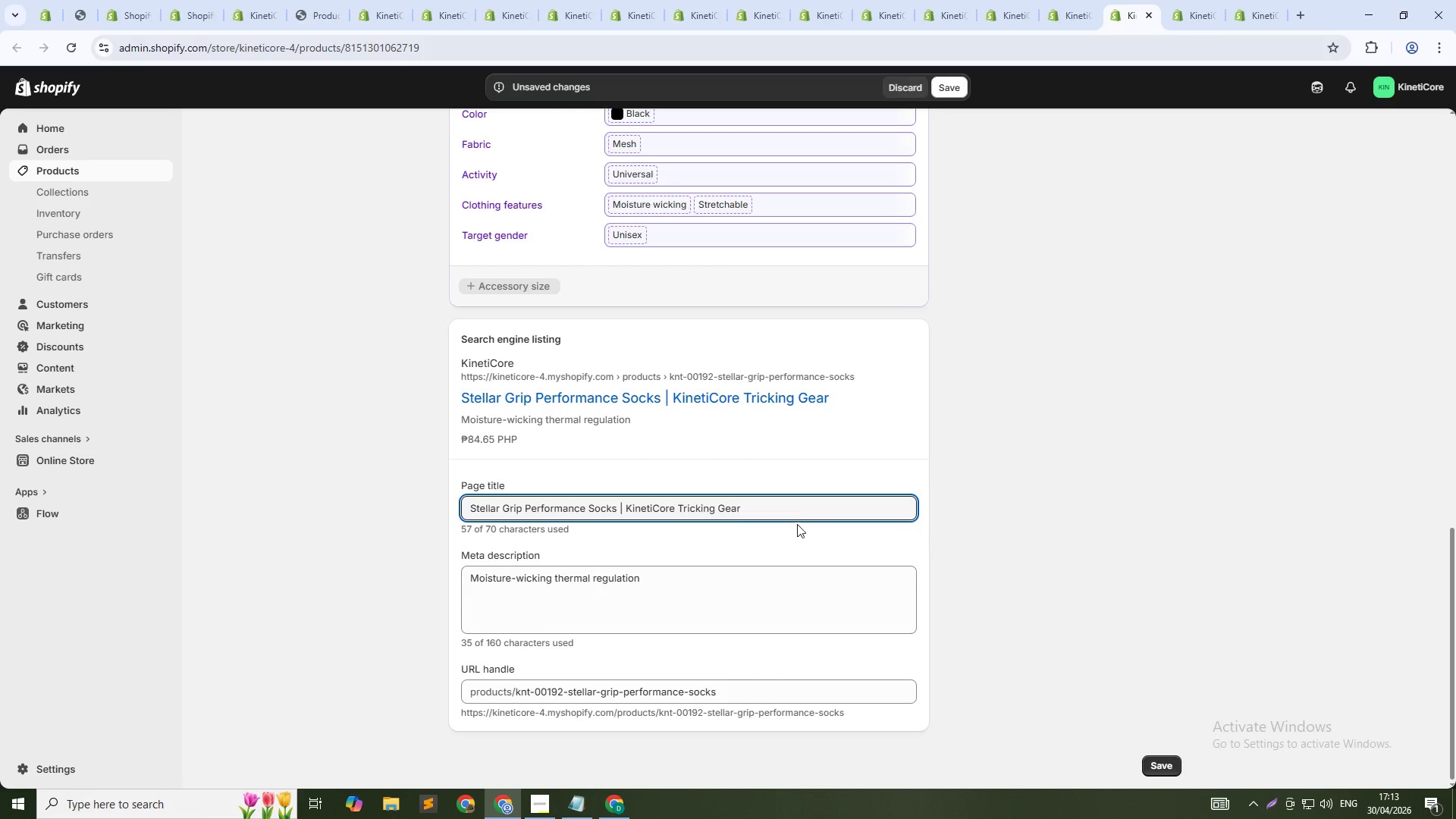 
left_click([795, 509])
 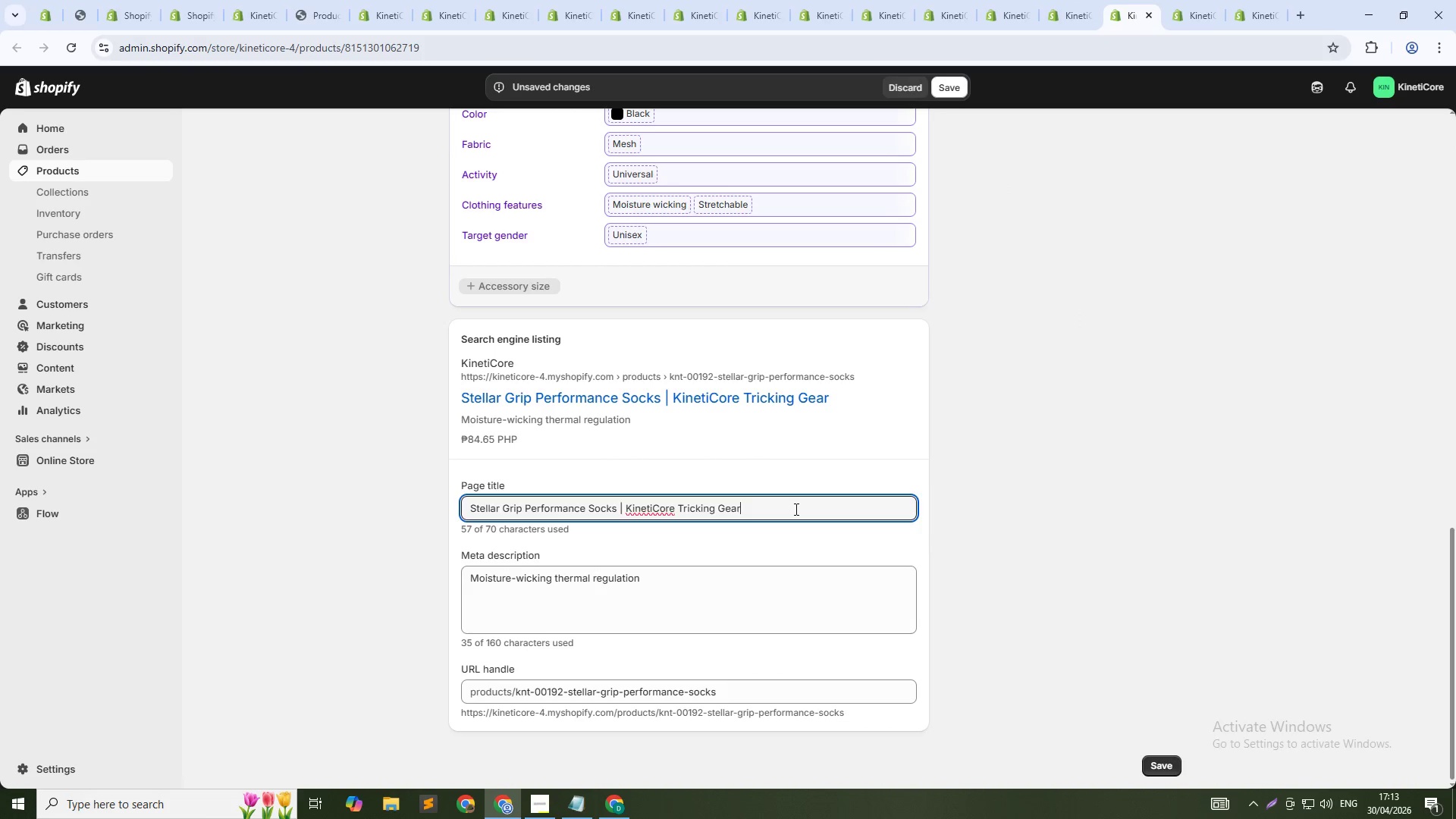 
key(Control+Shift+ArrowLeft)
 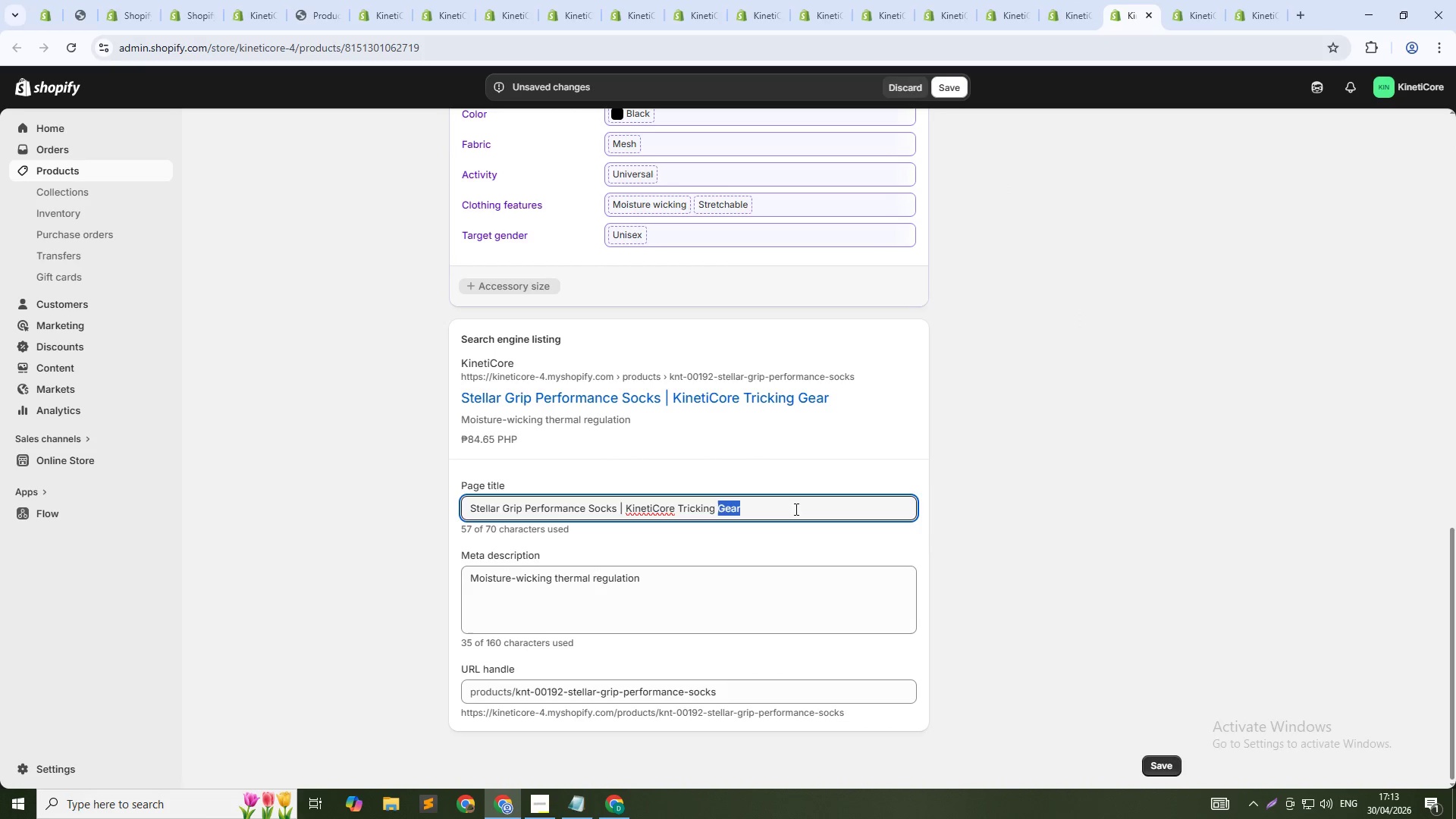 
key(Control+Shift+ArrowLeft)
 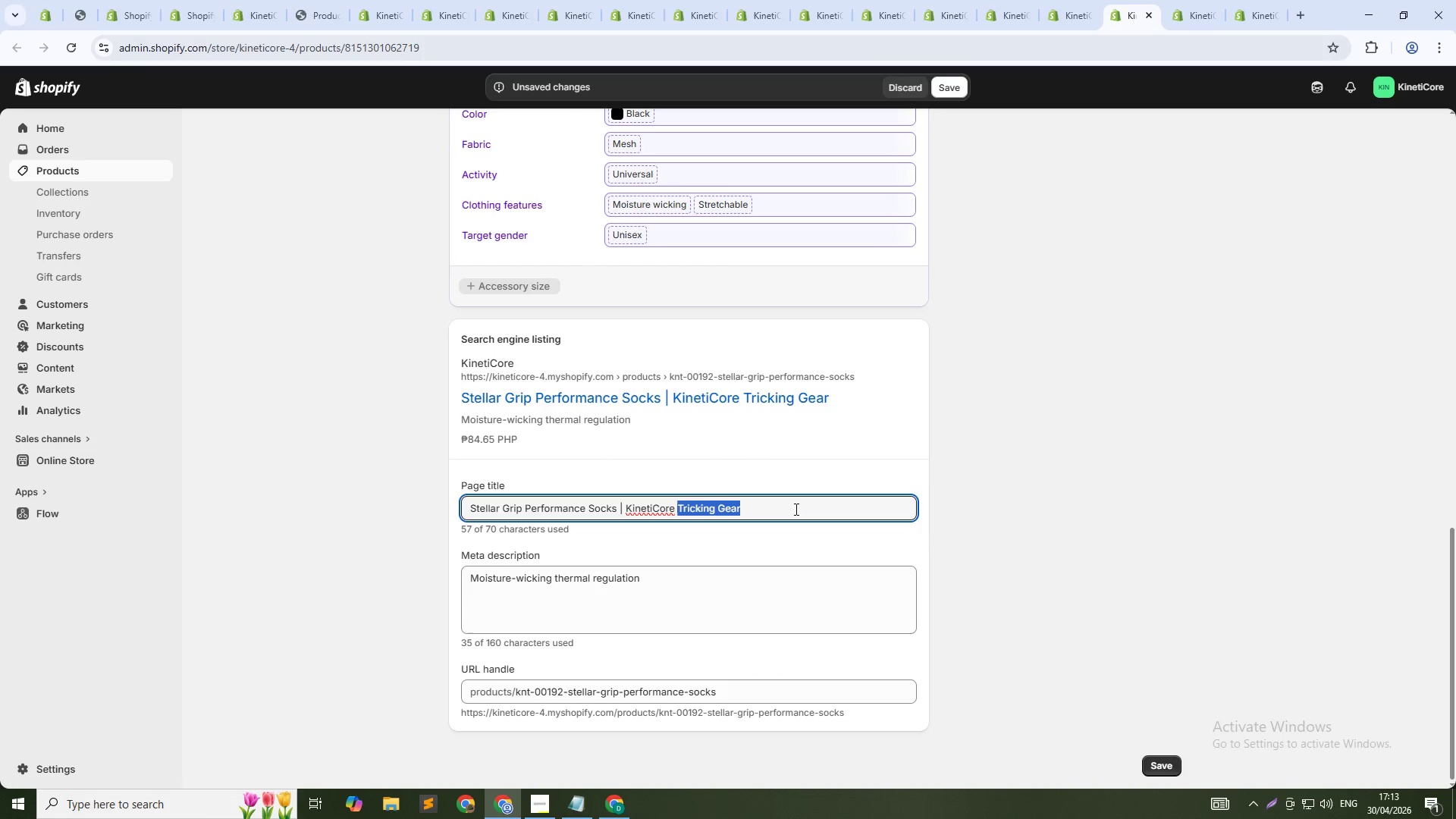 
key(Control+Shift+ArrowLeft)
 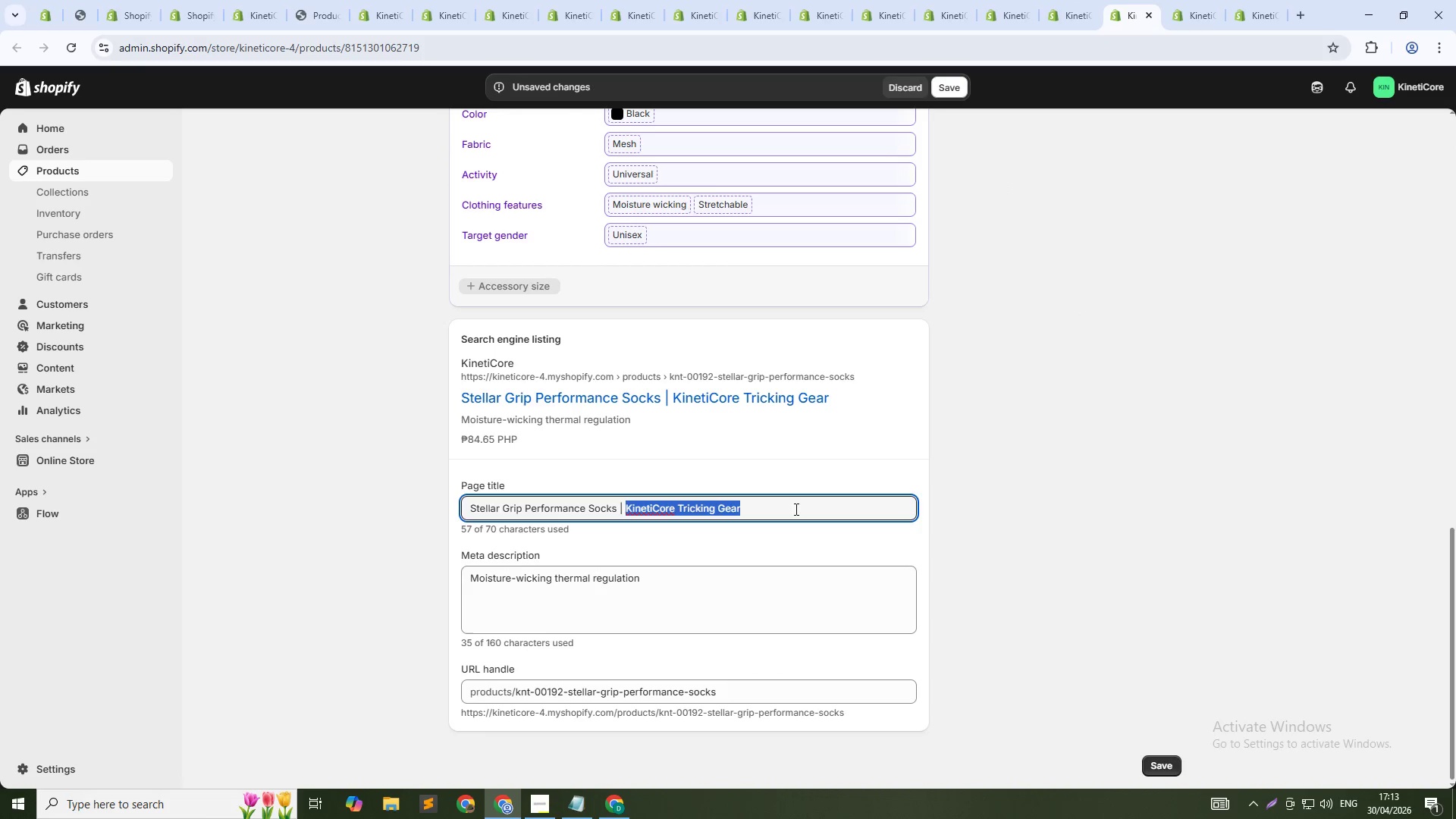 
key(Control+Shift+ArrowLeft)
 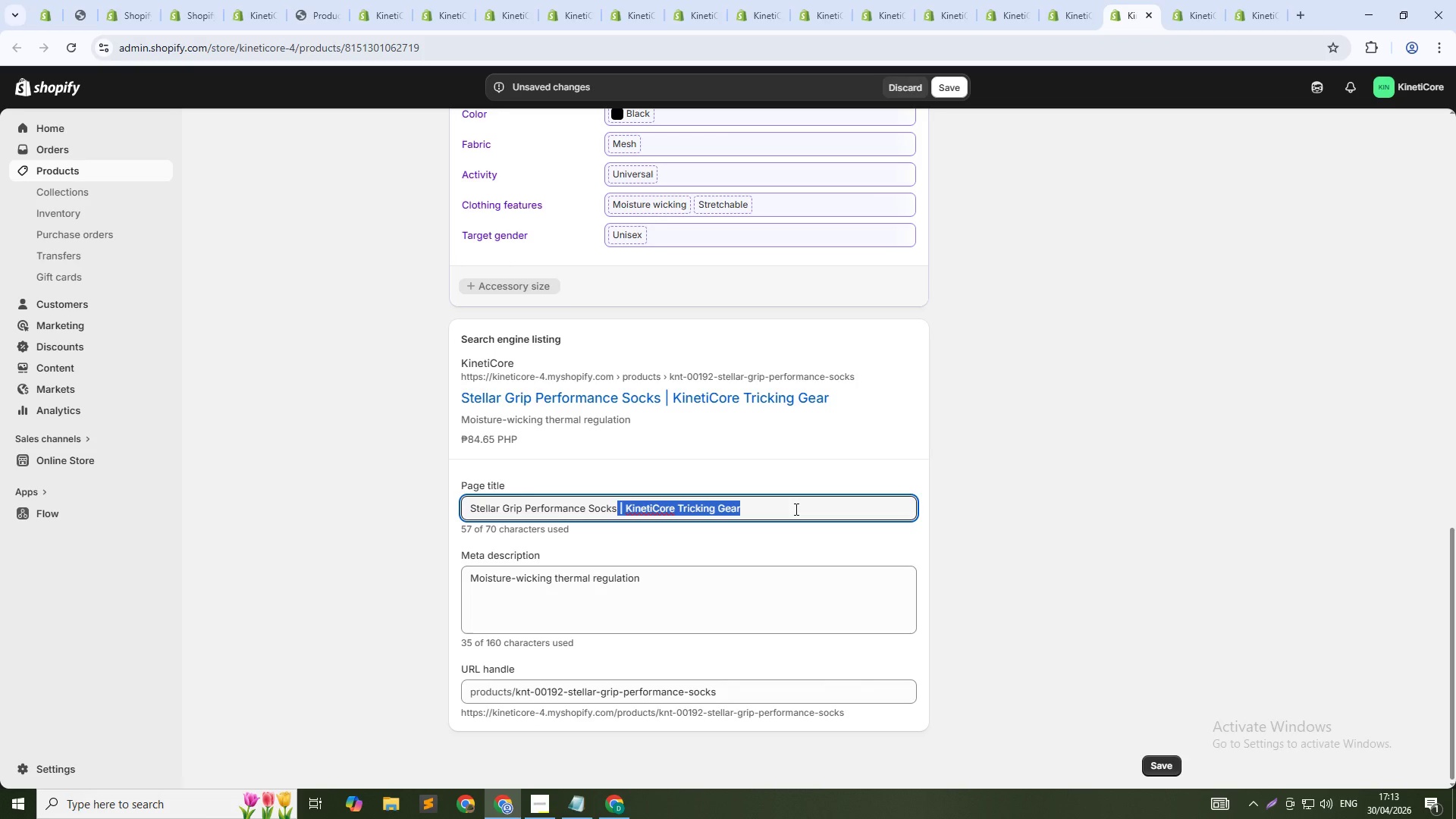 
key(Shift+ArrowLeft)
 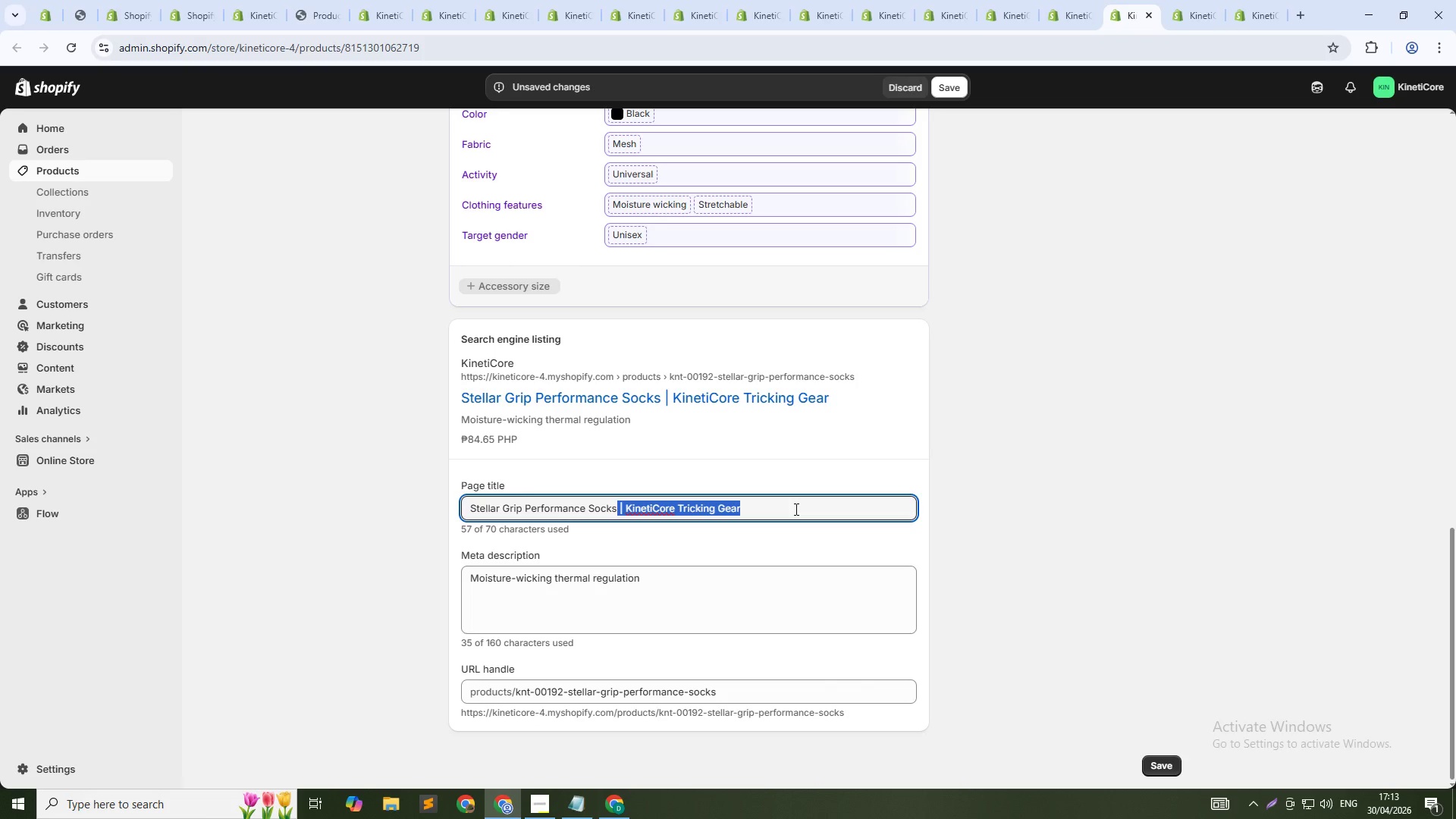 
key(Backspace)
 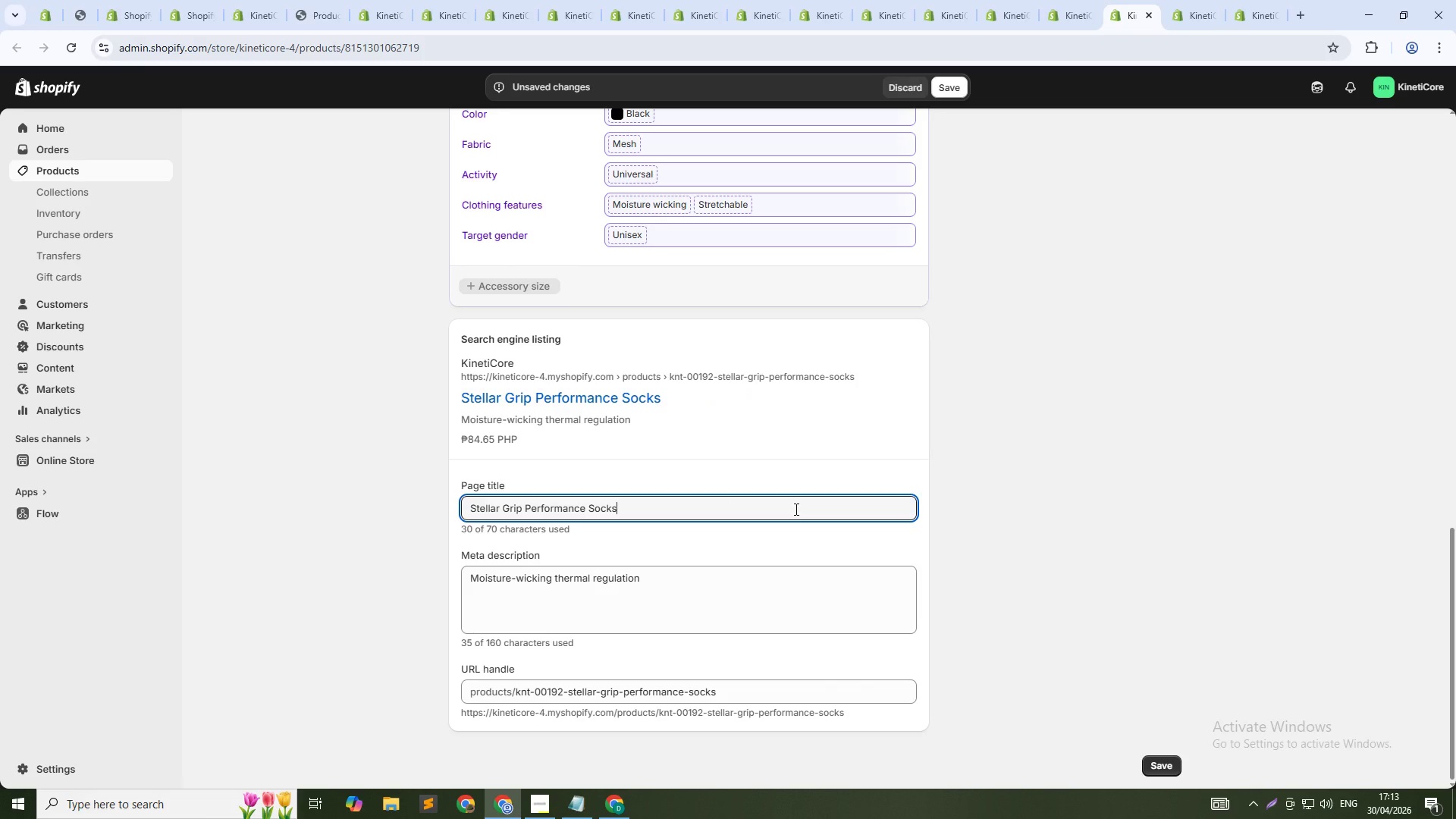 
key(Tab)
 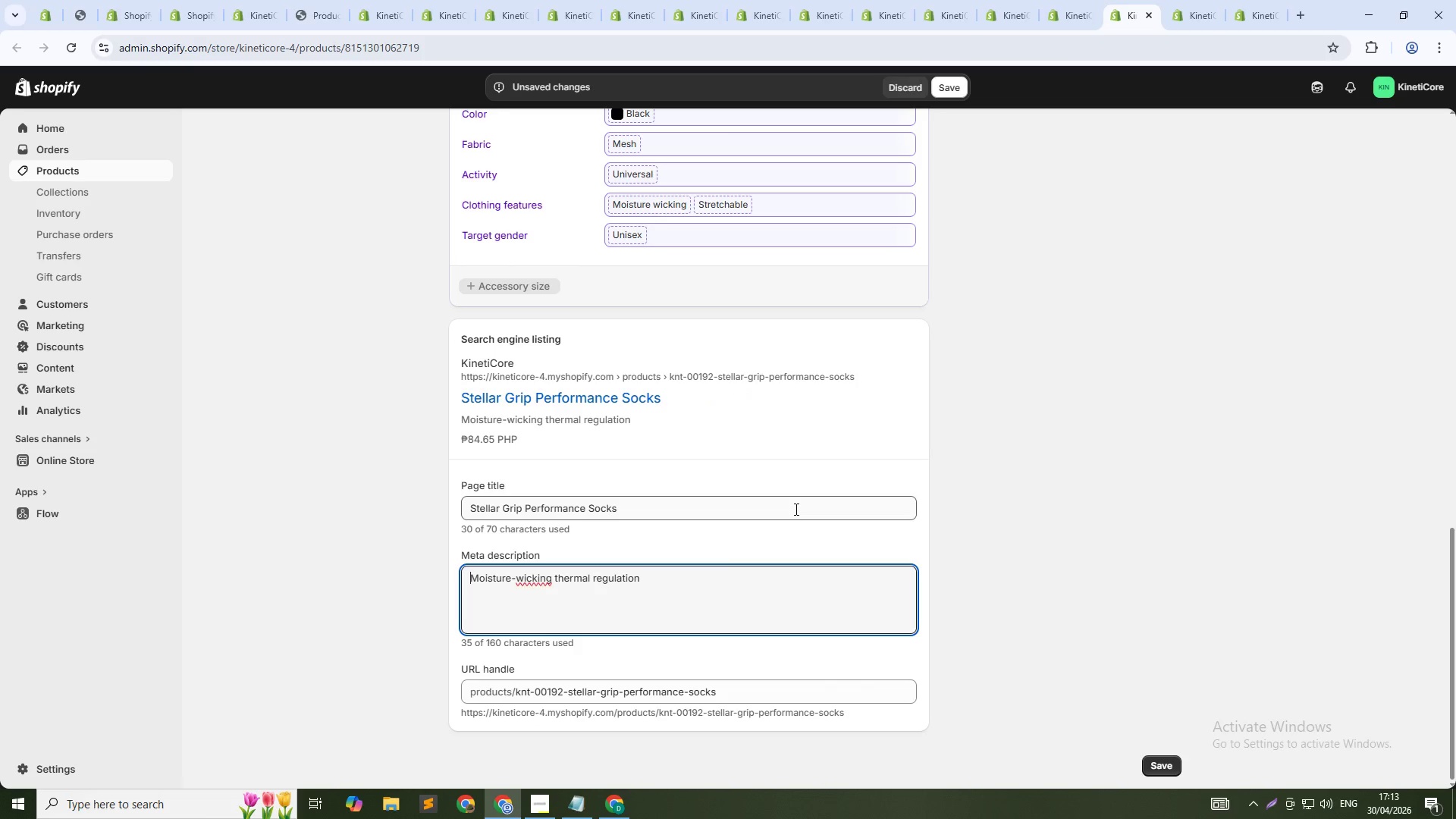 
key(Tab)
 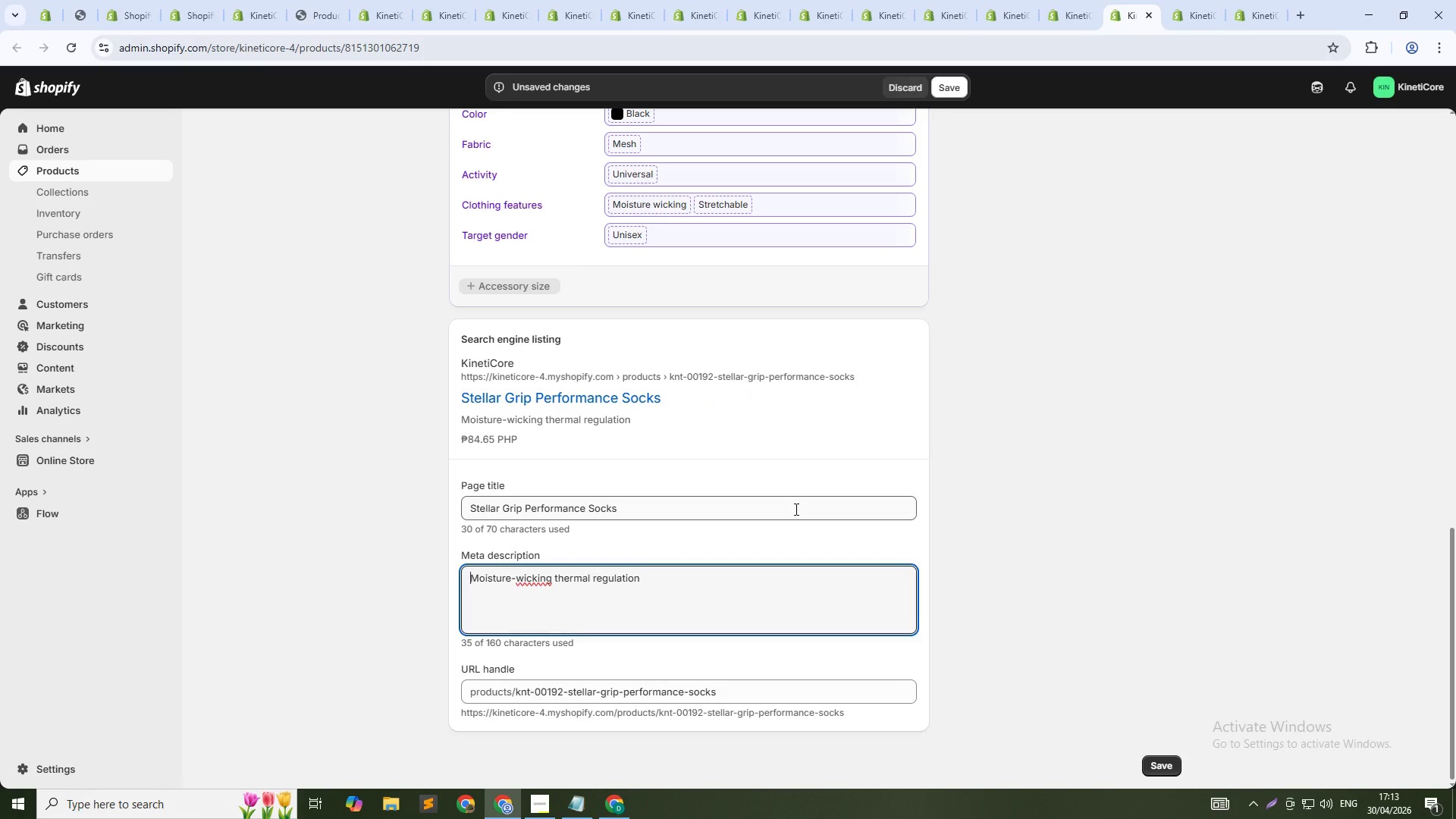 
key(ArrowDown)
 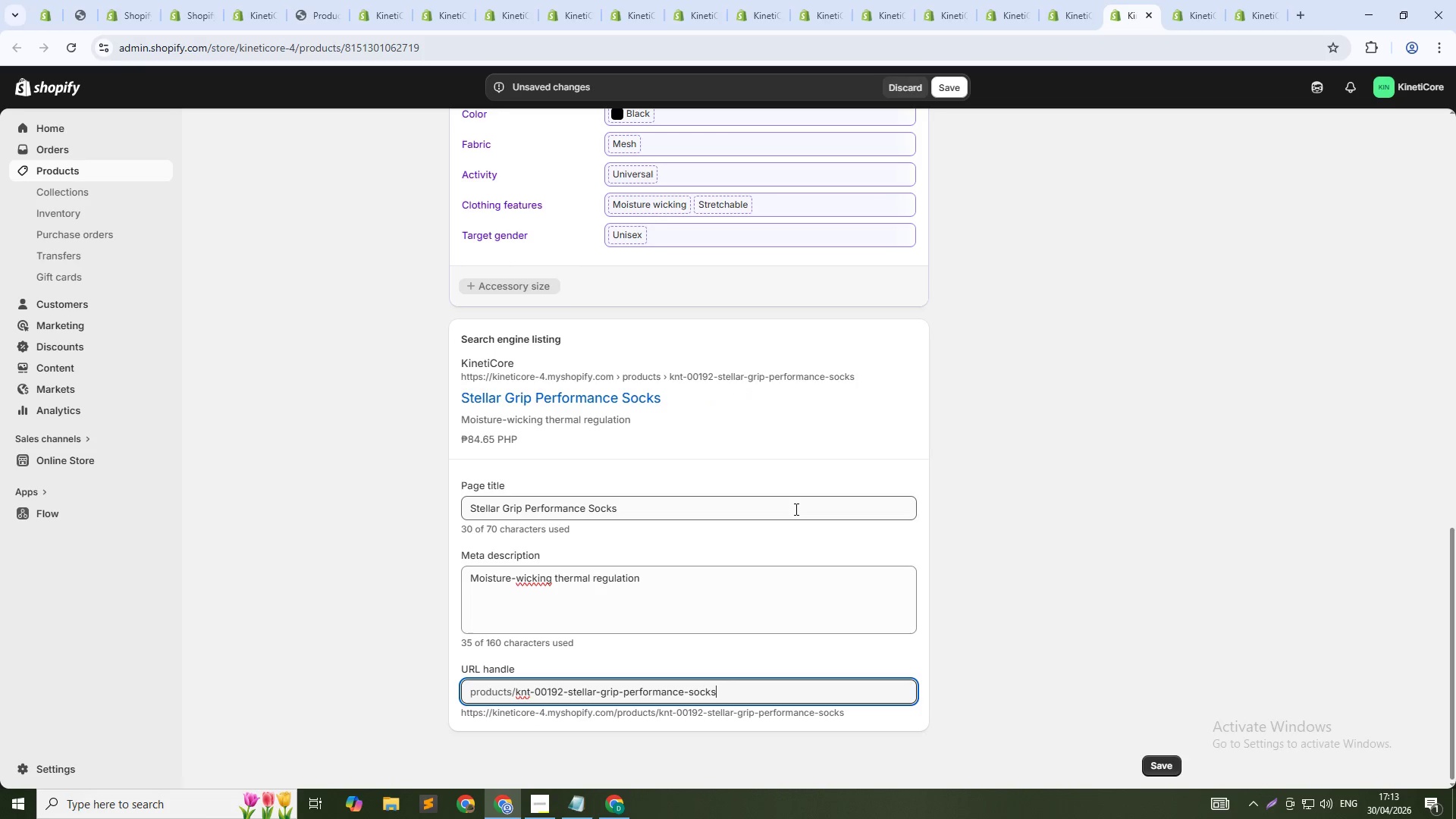 
key(NumpadSubtract)
 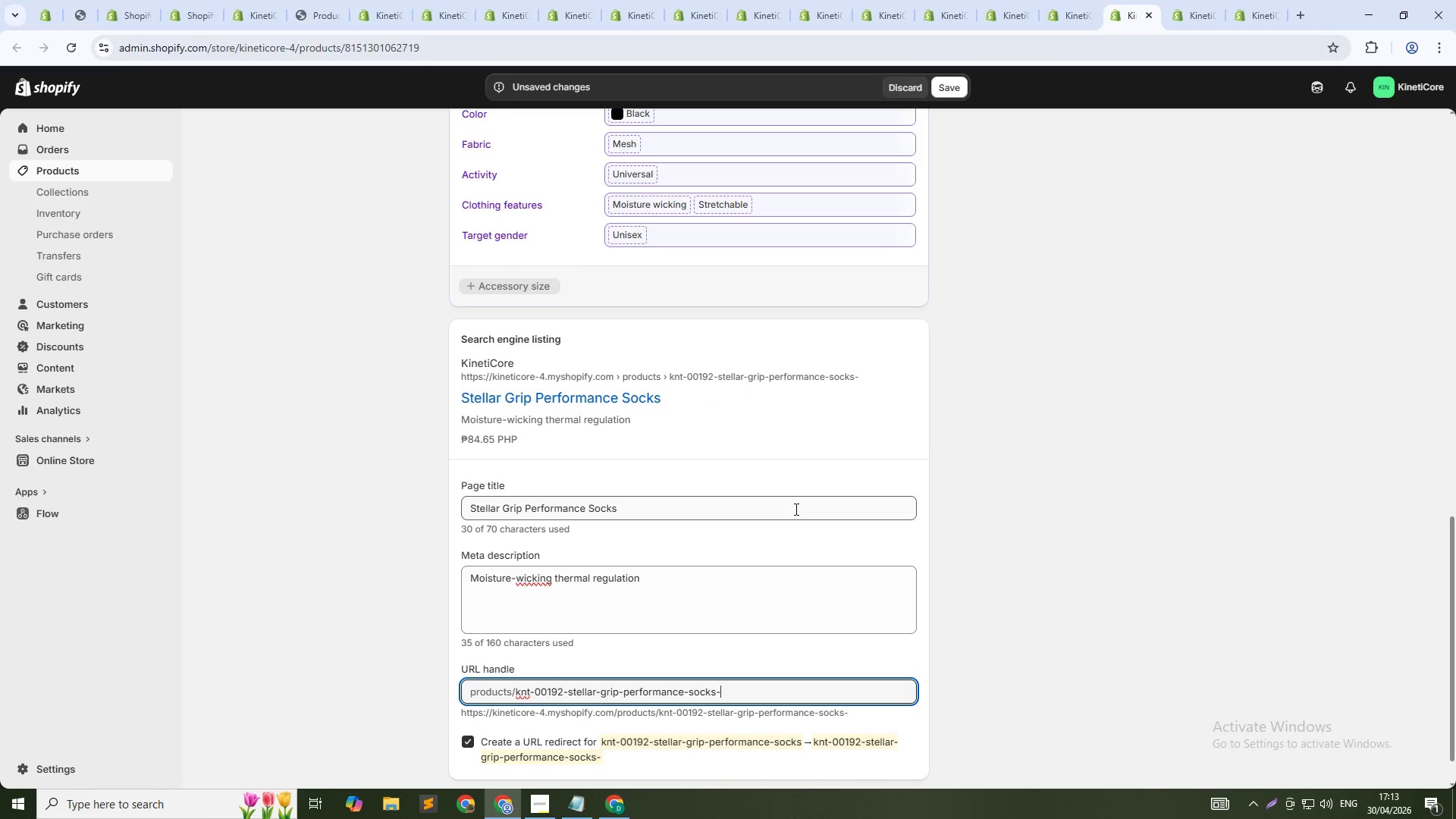 
key(Numpad1)
 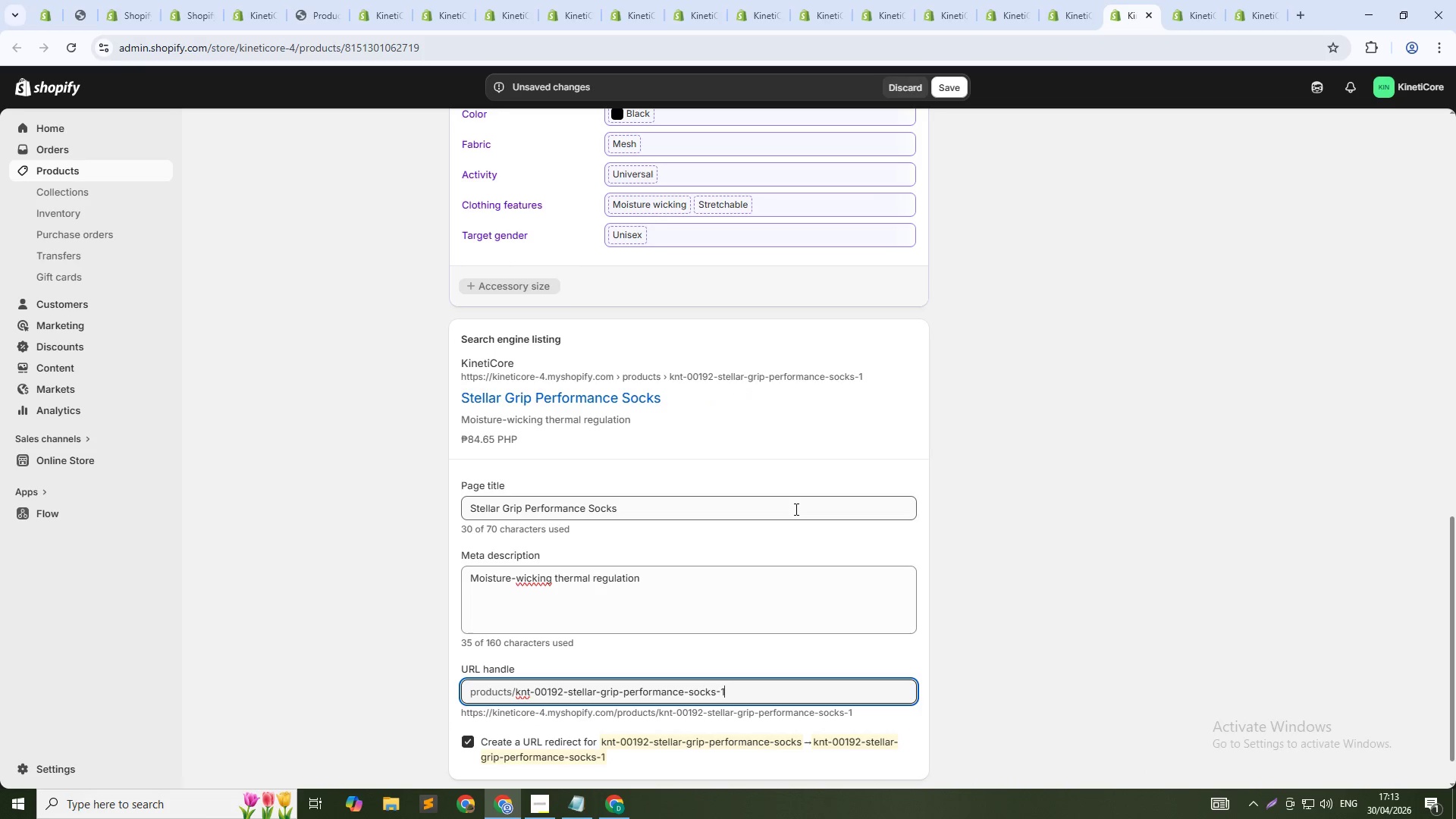 
key(Numpad9)
 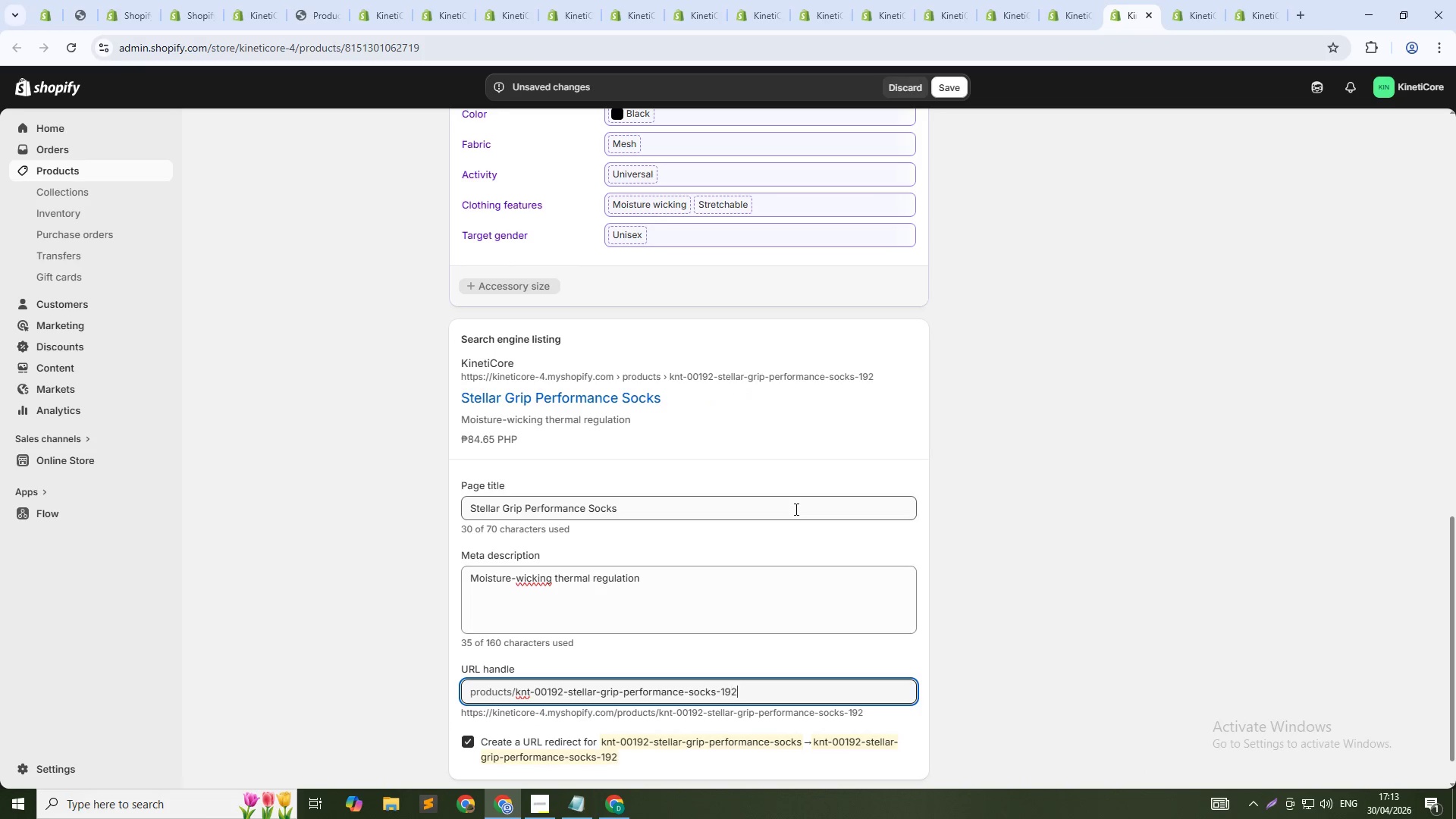 
key(Numpad2)
 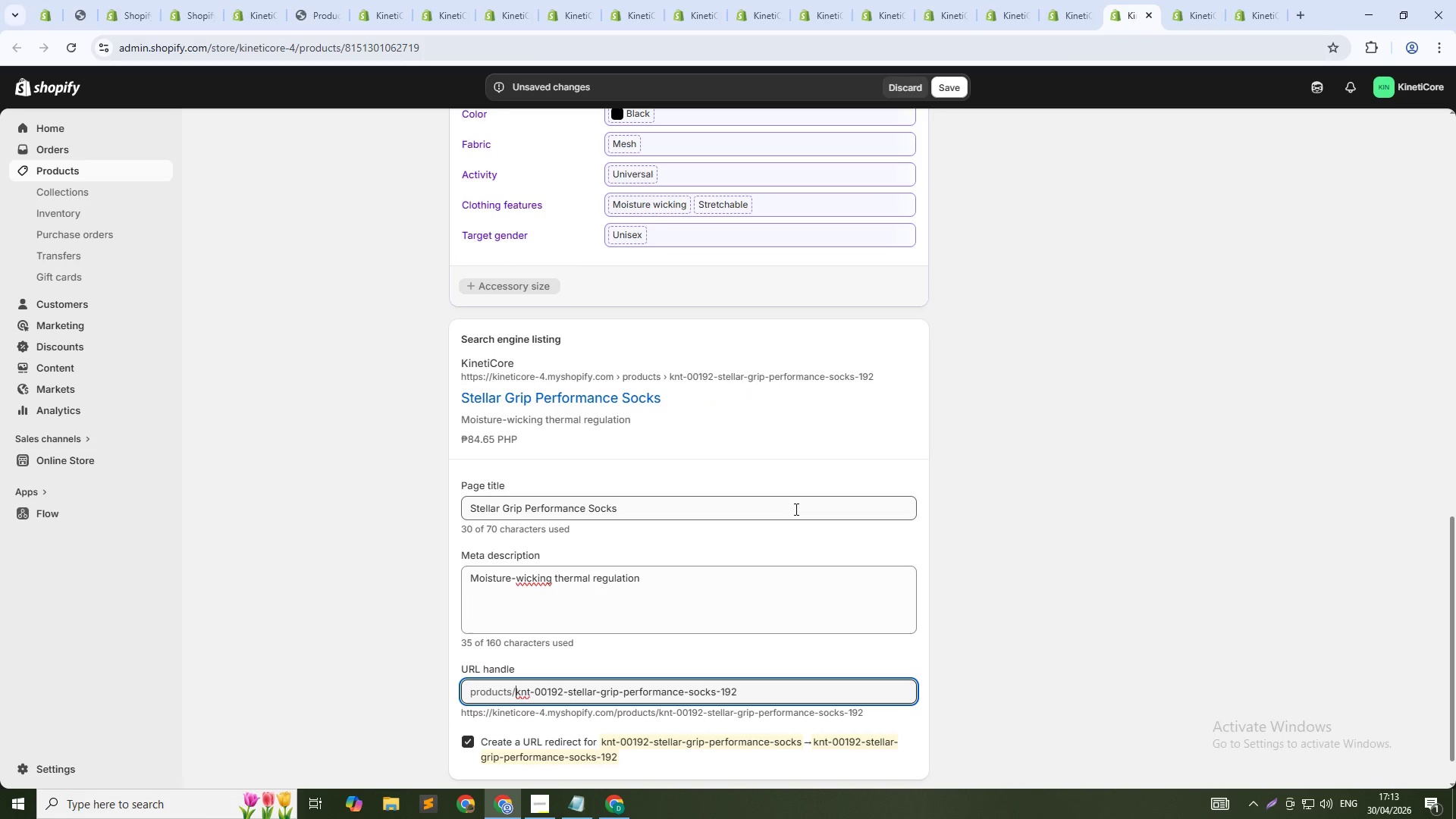 
key(ArrowUp)
 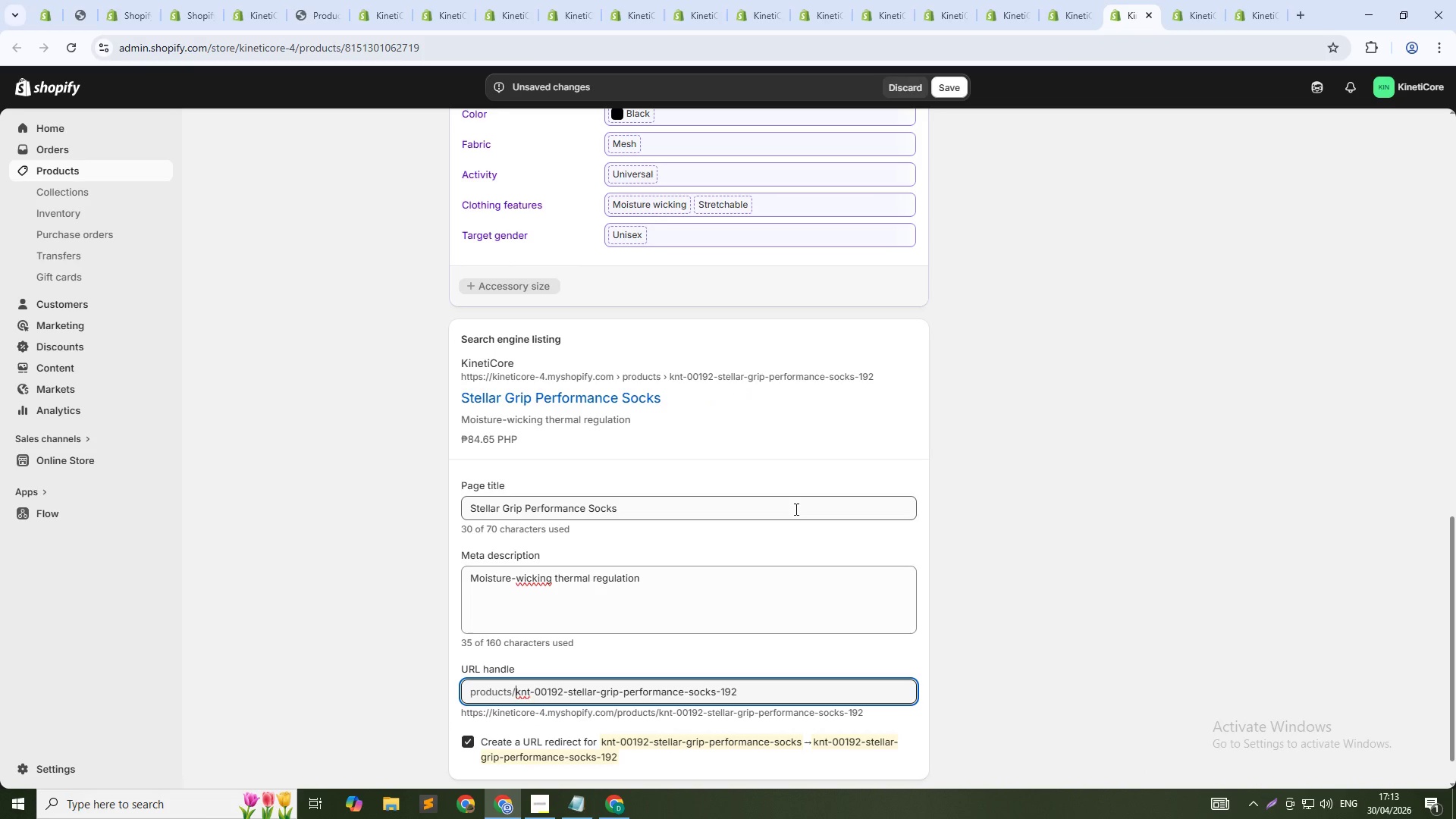 
key(Control+Shift+ArrowRight)
 